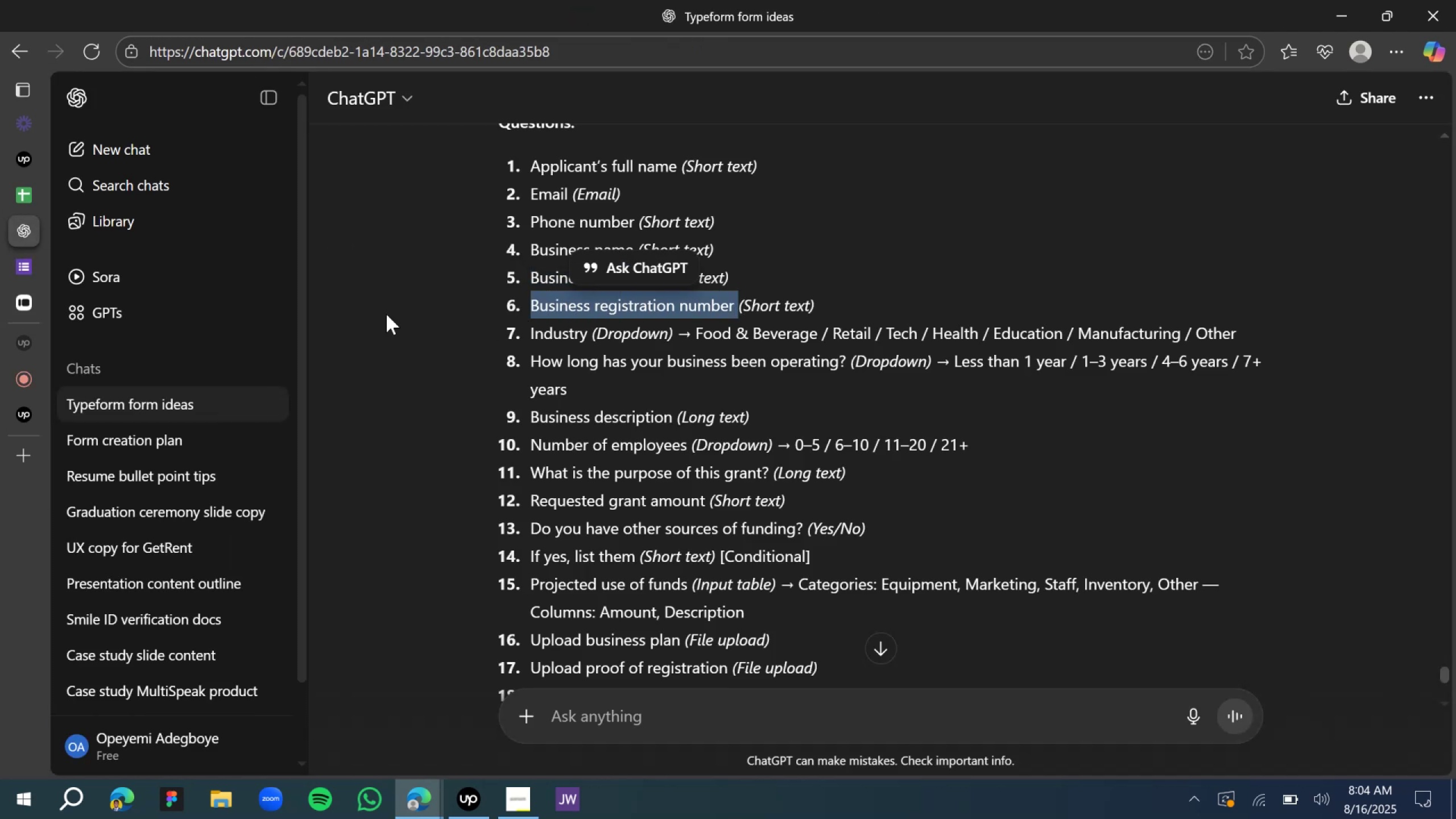 
key(Control+C)
 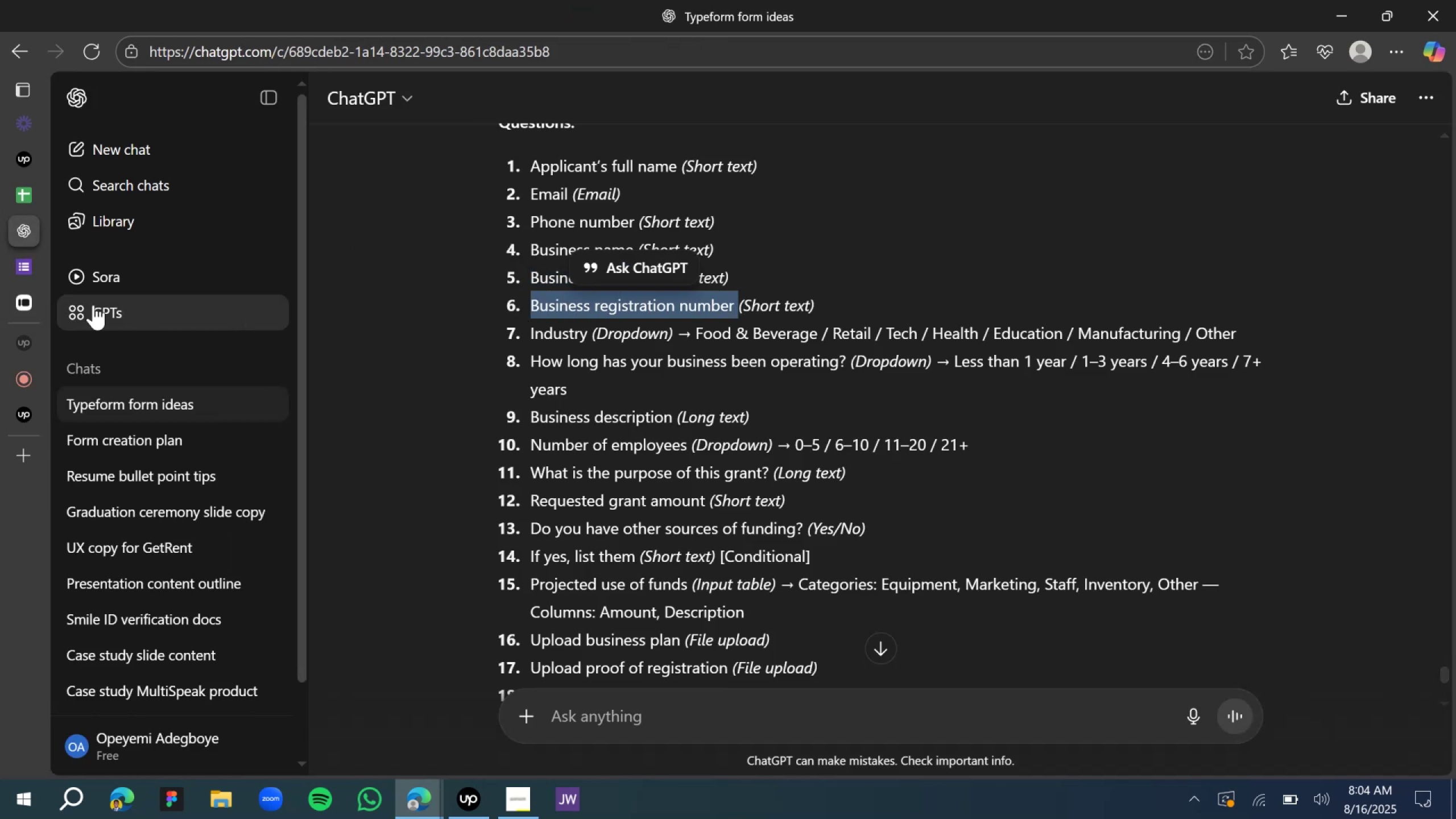 
key(Control+C)
 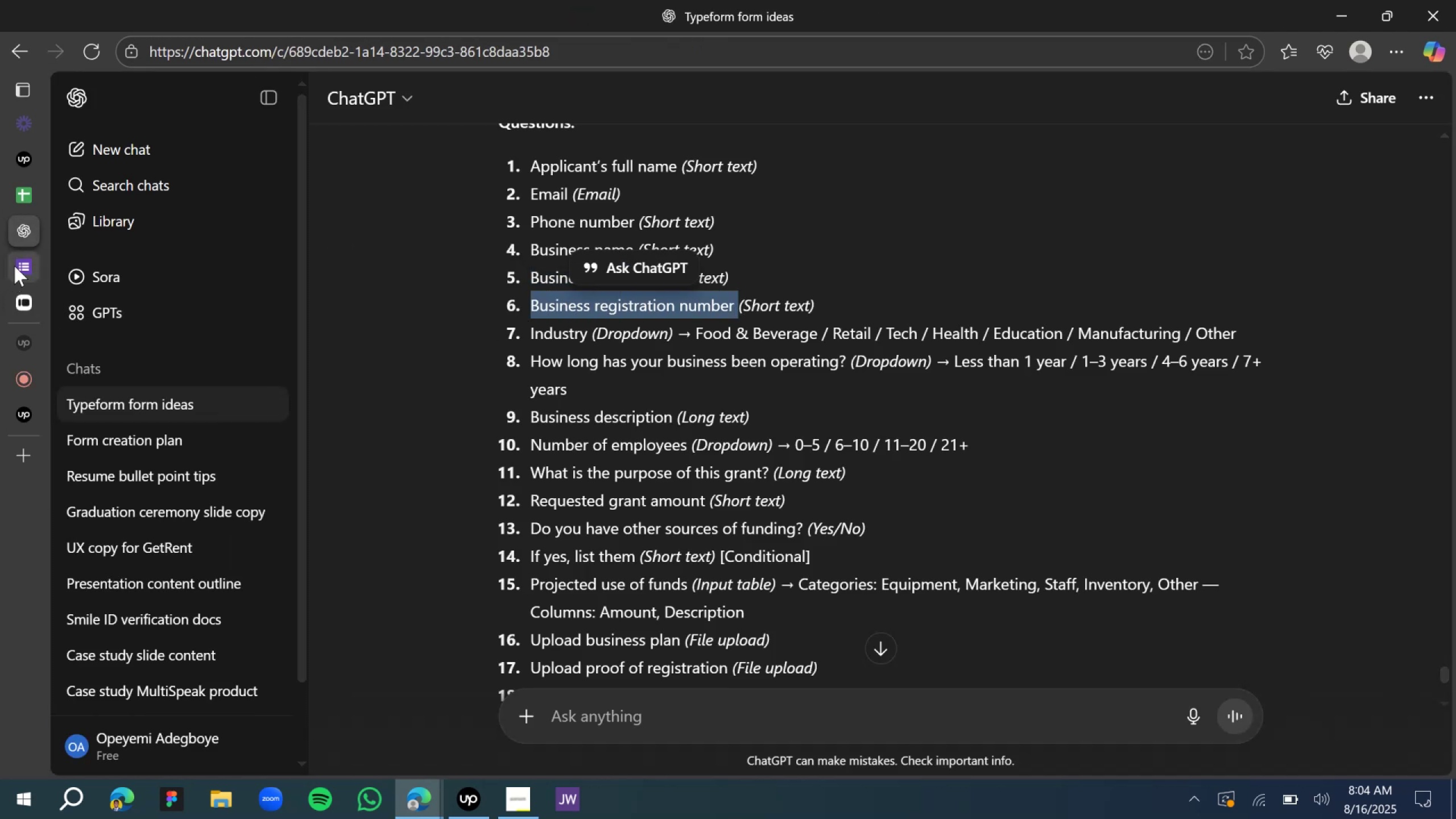 
left_click([15, 266])
 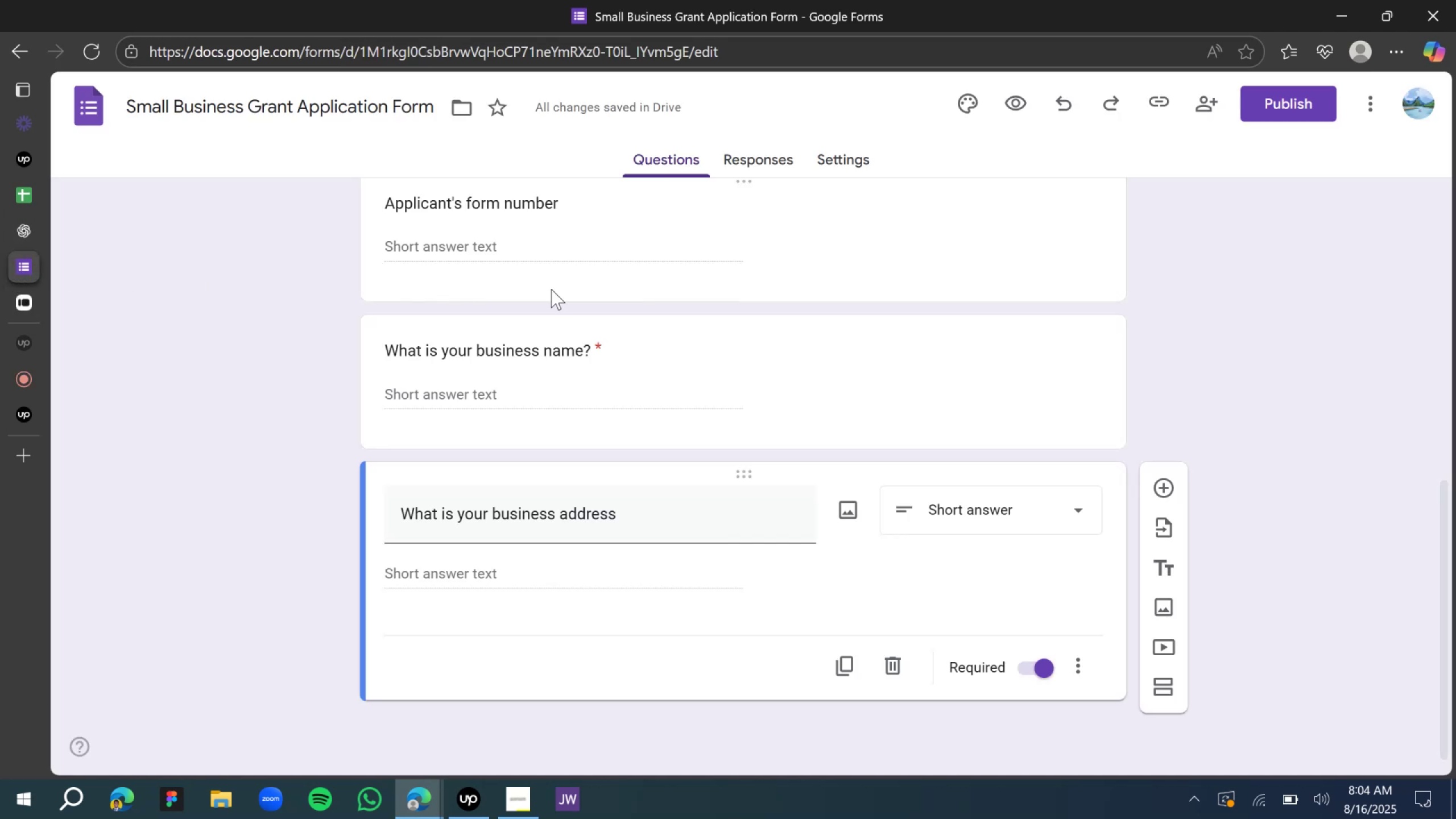 
scroll: coordinate [570, 291], scroll_direction: down, amount: 4.0
 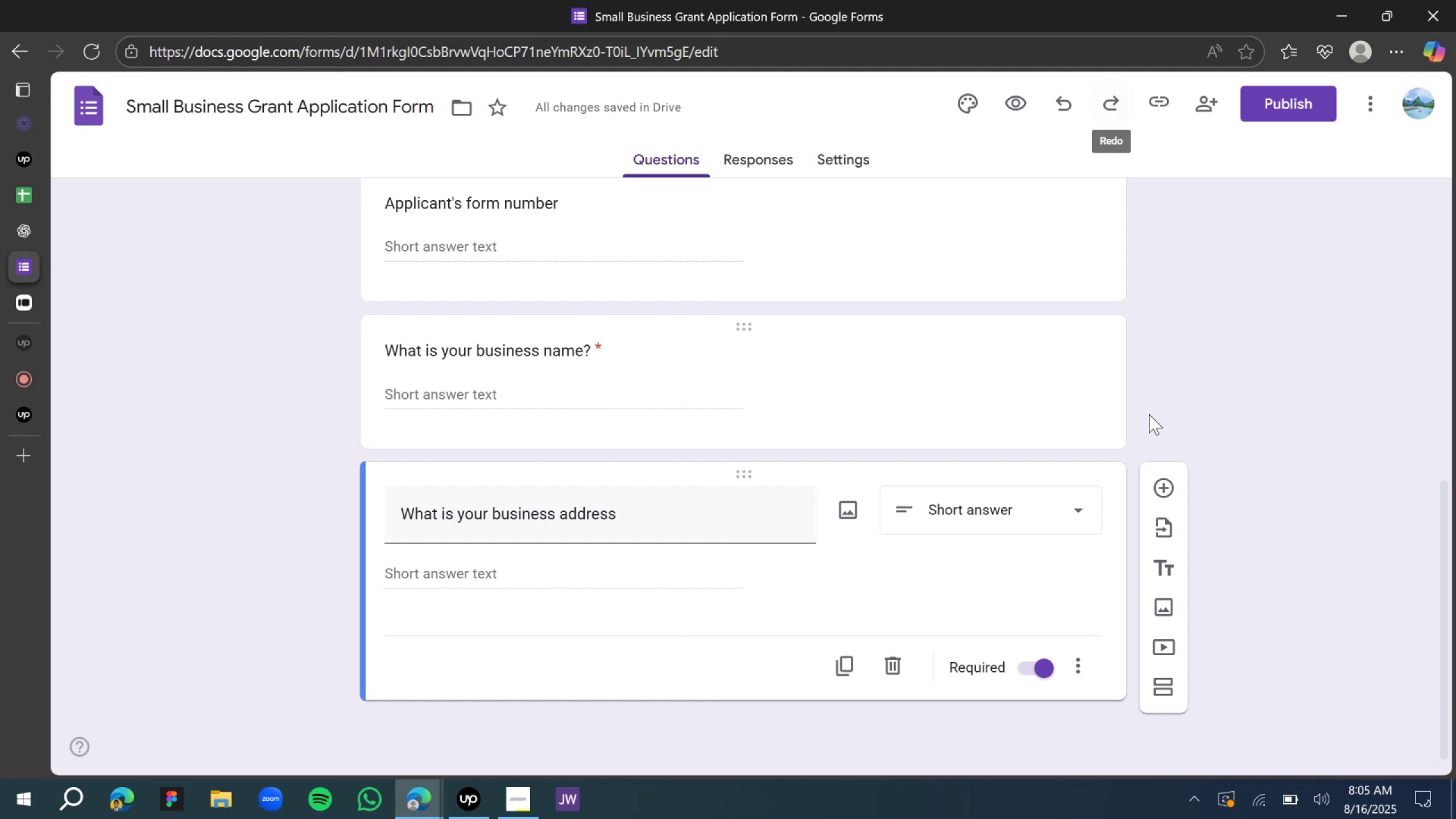 
left_click([1167, 483])
 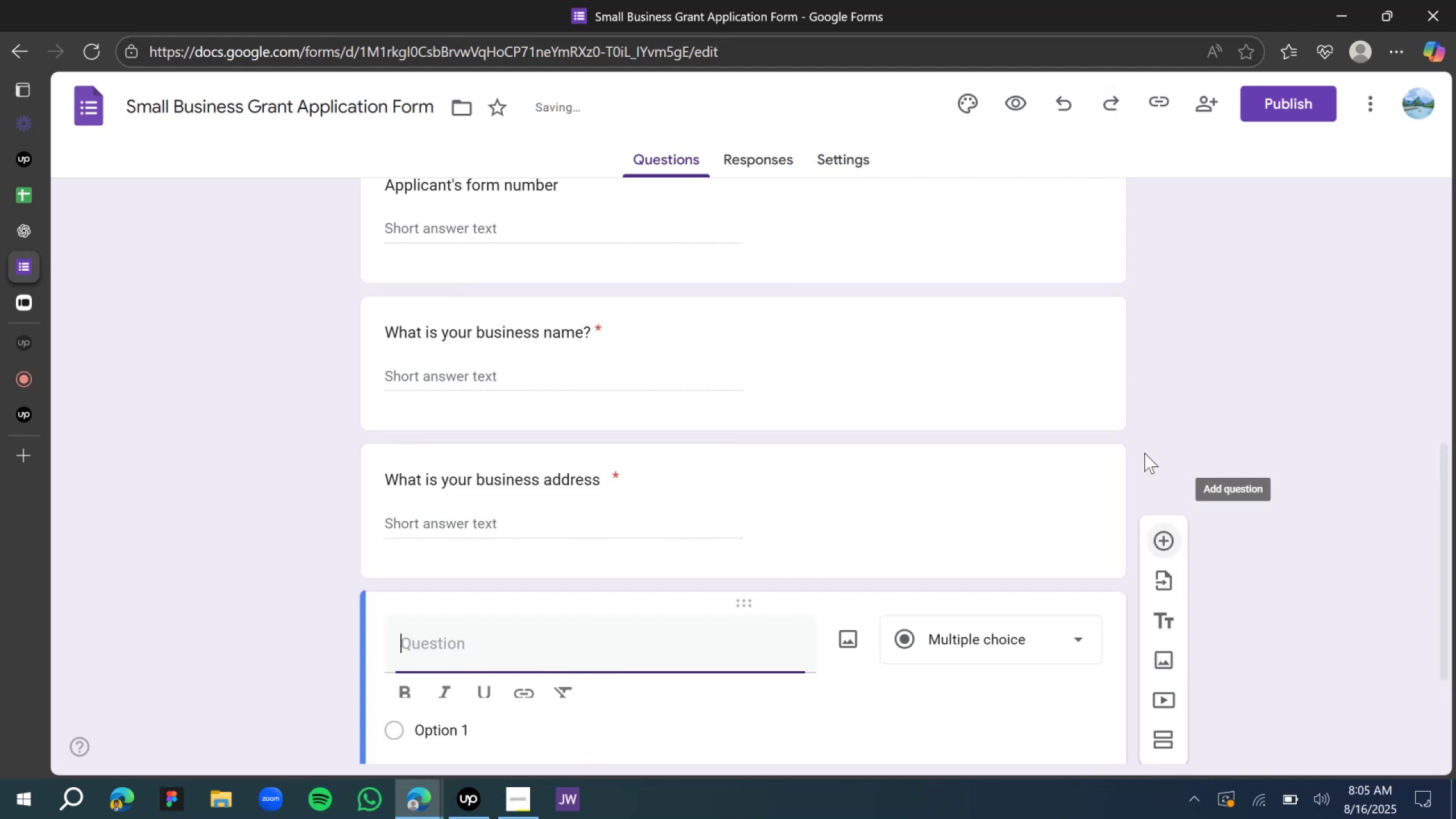 
scroll: coordinate [655, 482], scroll_direction: down, amount: 5.0
 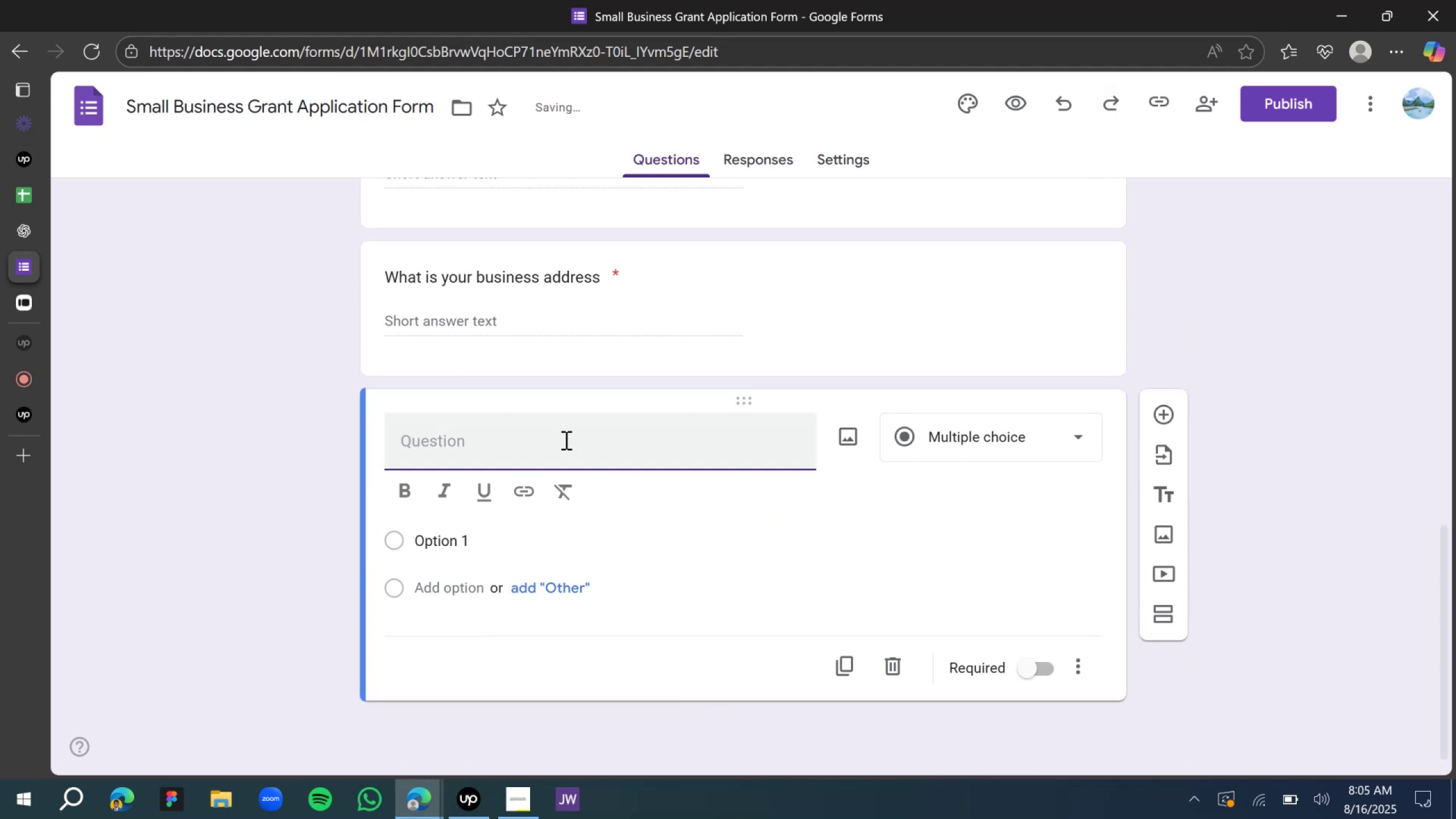 
key(Control+V)
 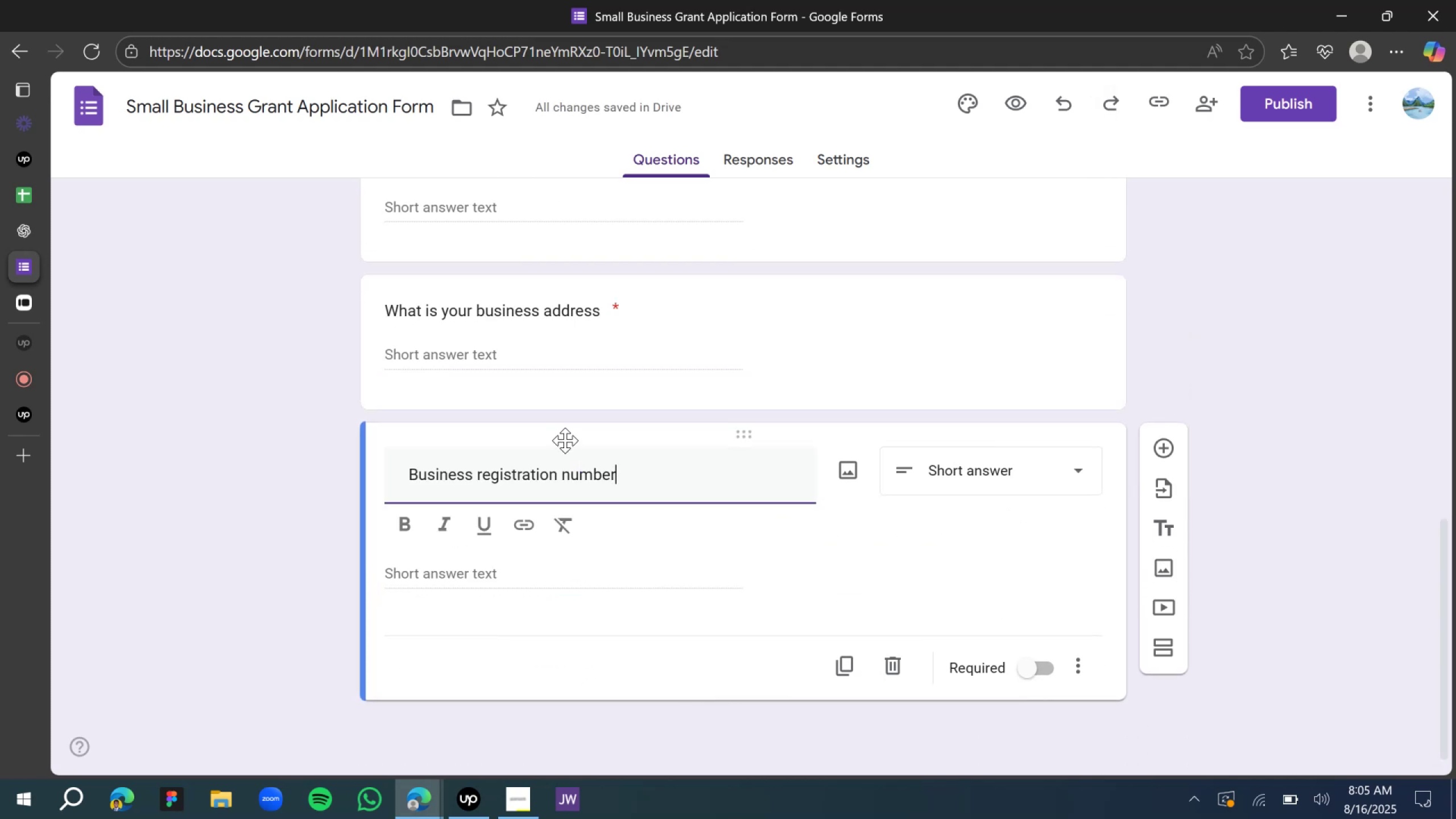 
wait(9.7)
 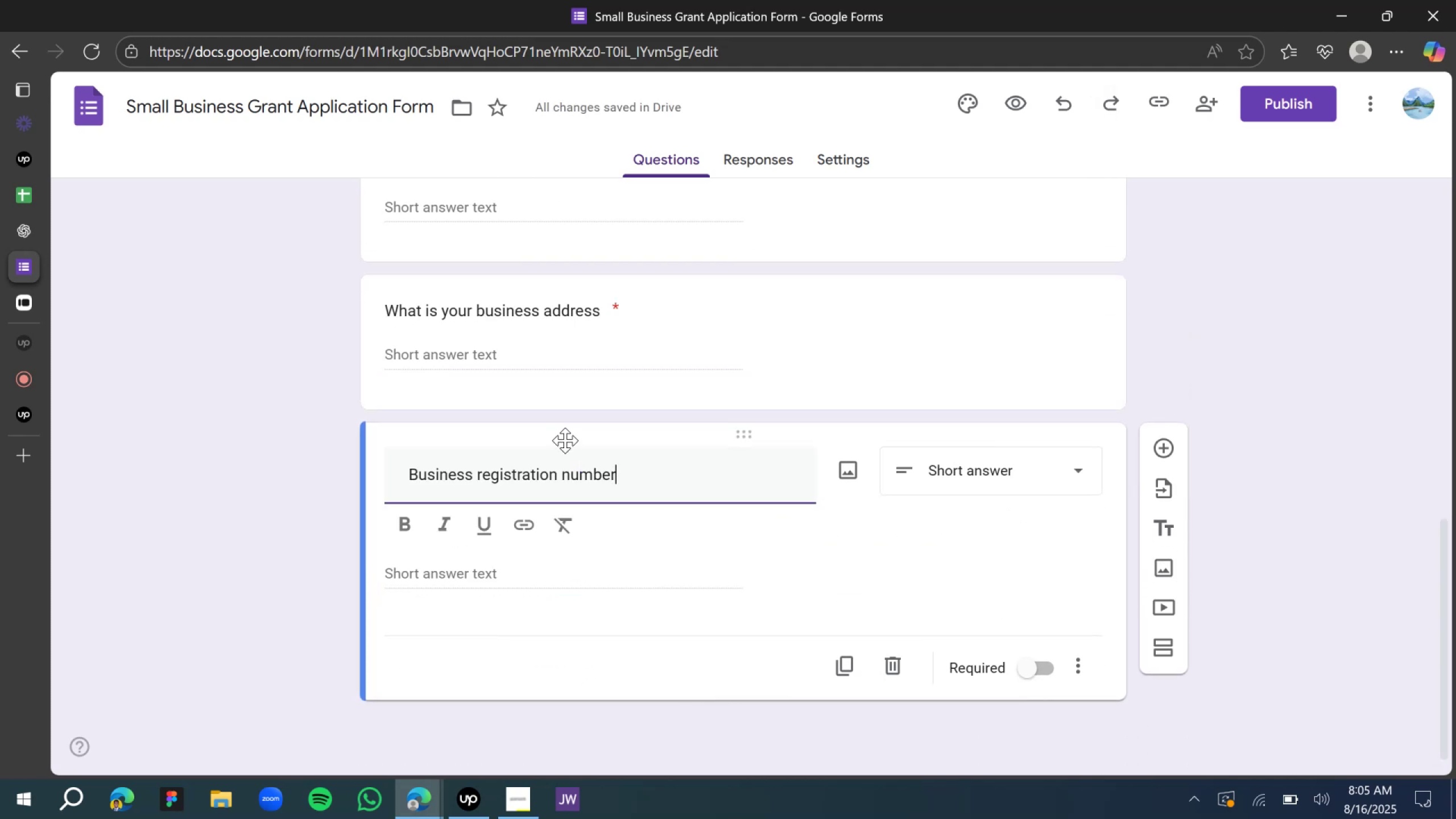 
left_click([416, 468])
 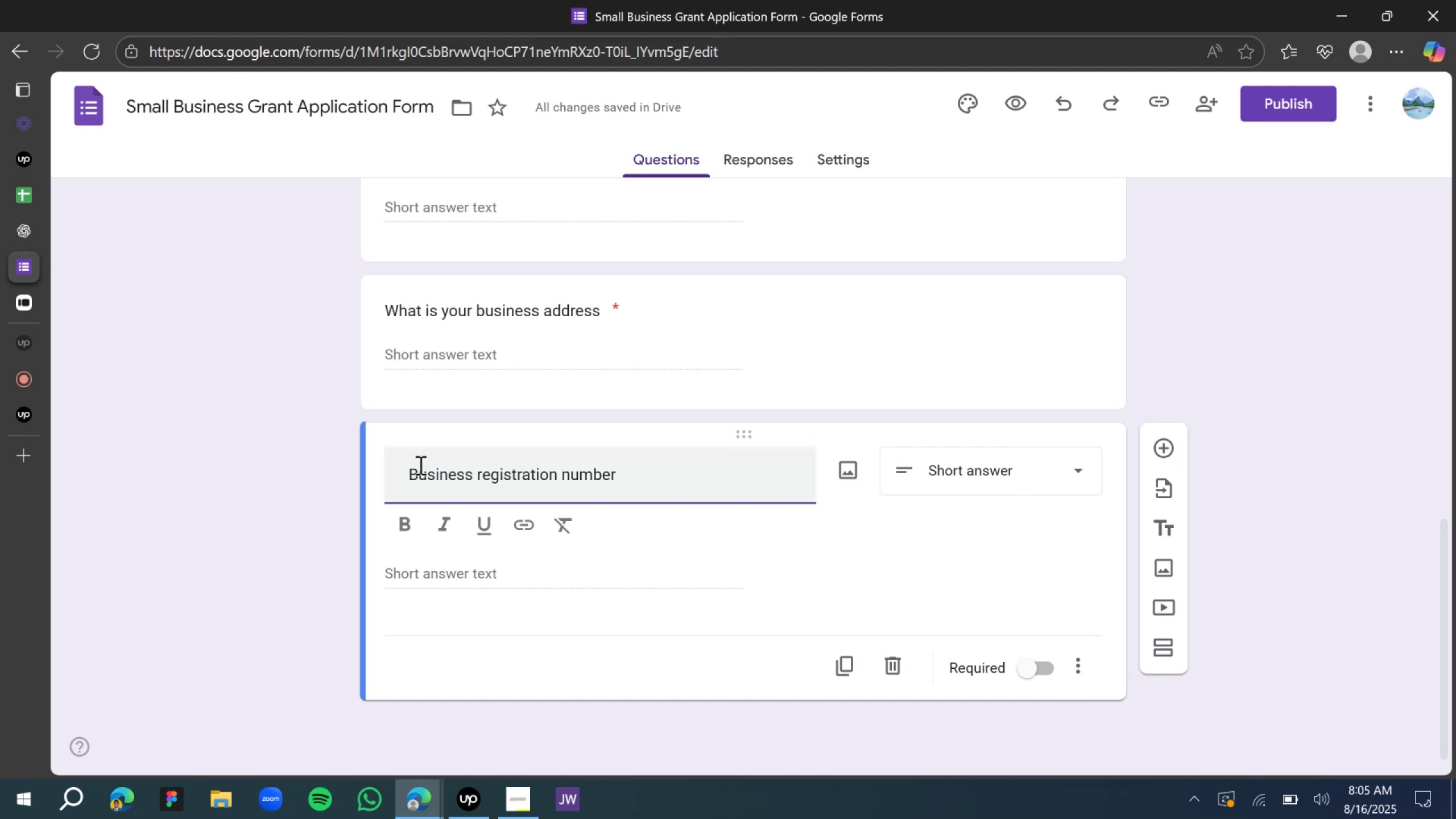 
key(Backspace)
key(Backspace)
type(Enter your b)
 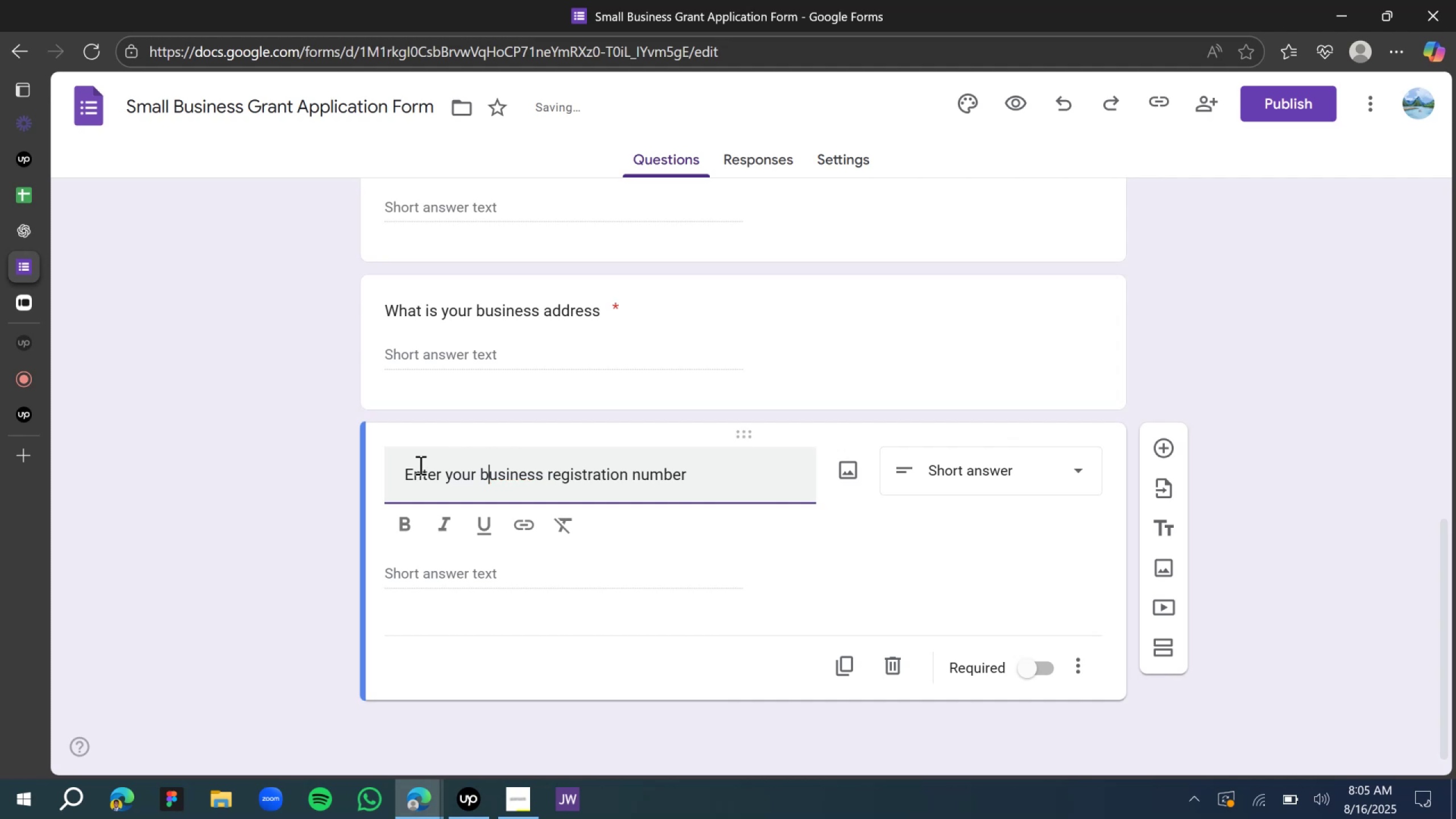 
left_click([1033, 667])
 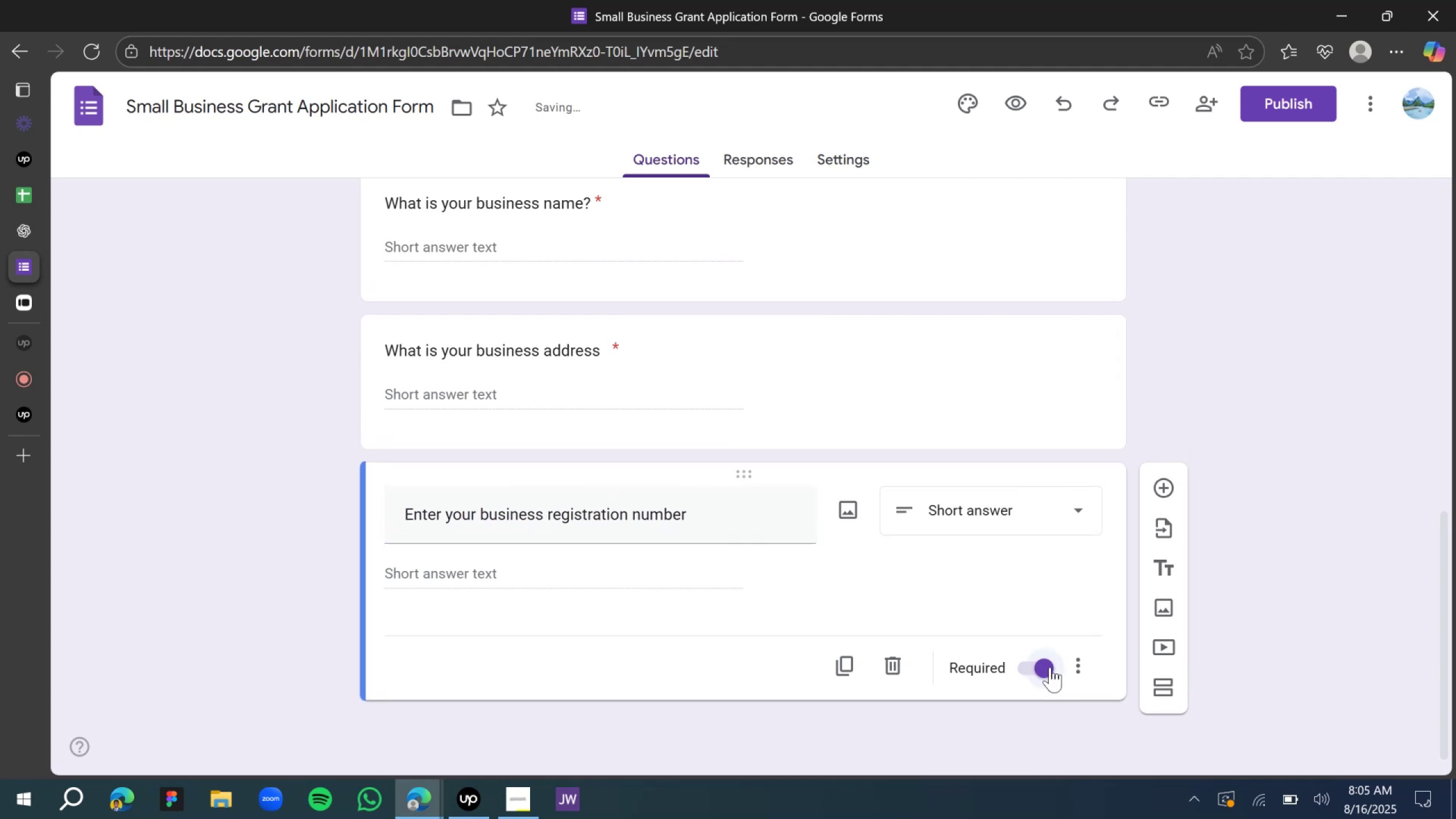 
scroll: coordinate [716, 416], scroll_direction: down, amount: 11.0
 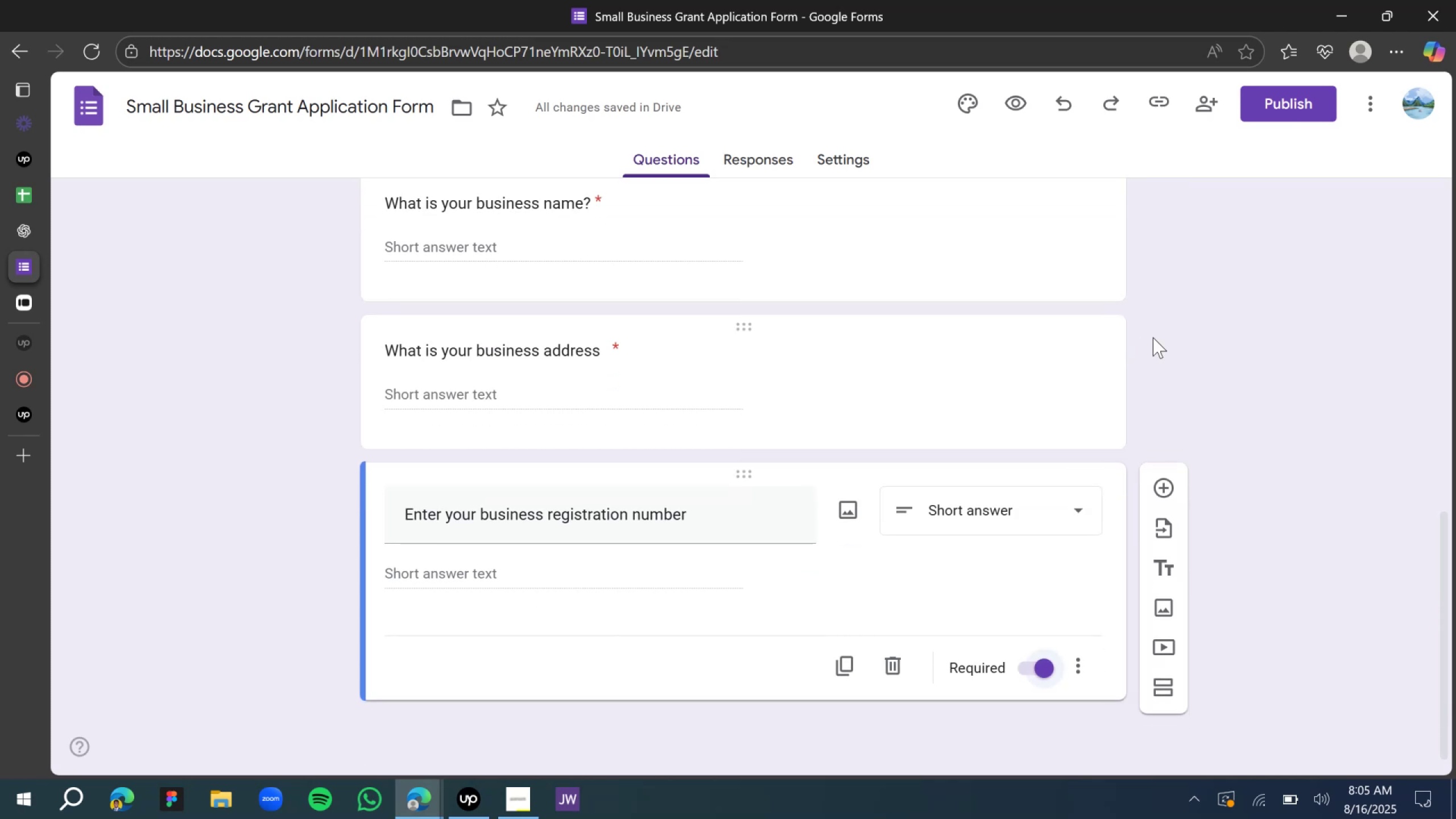 
left_click([1223, 331])
 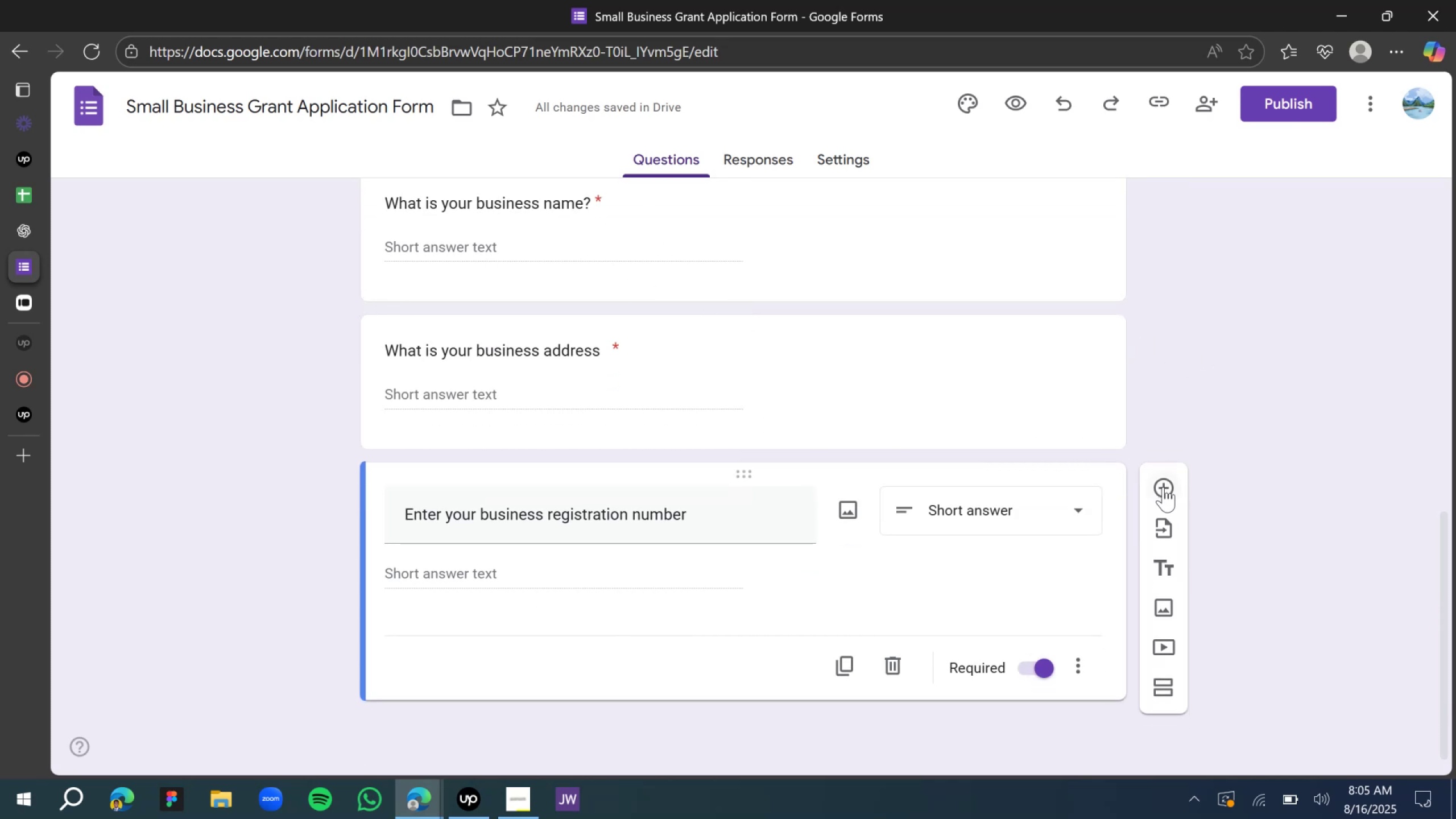 
scroll: coordinate [621, 362], scroll_direction: down, amount: 5.0
 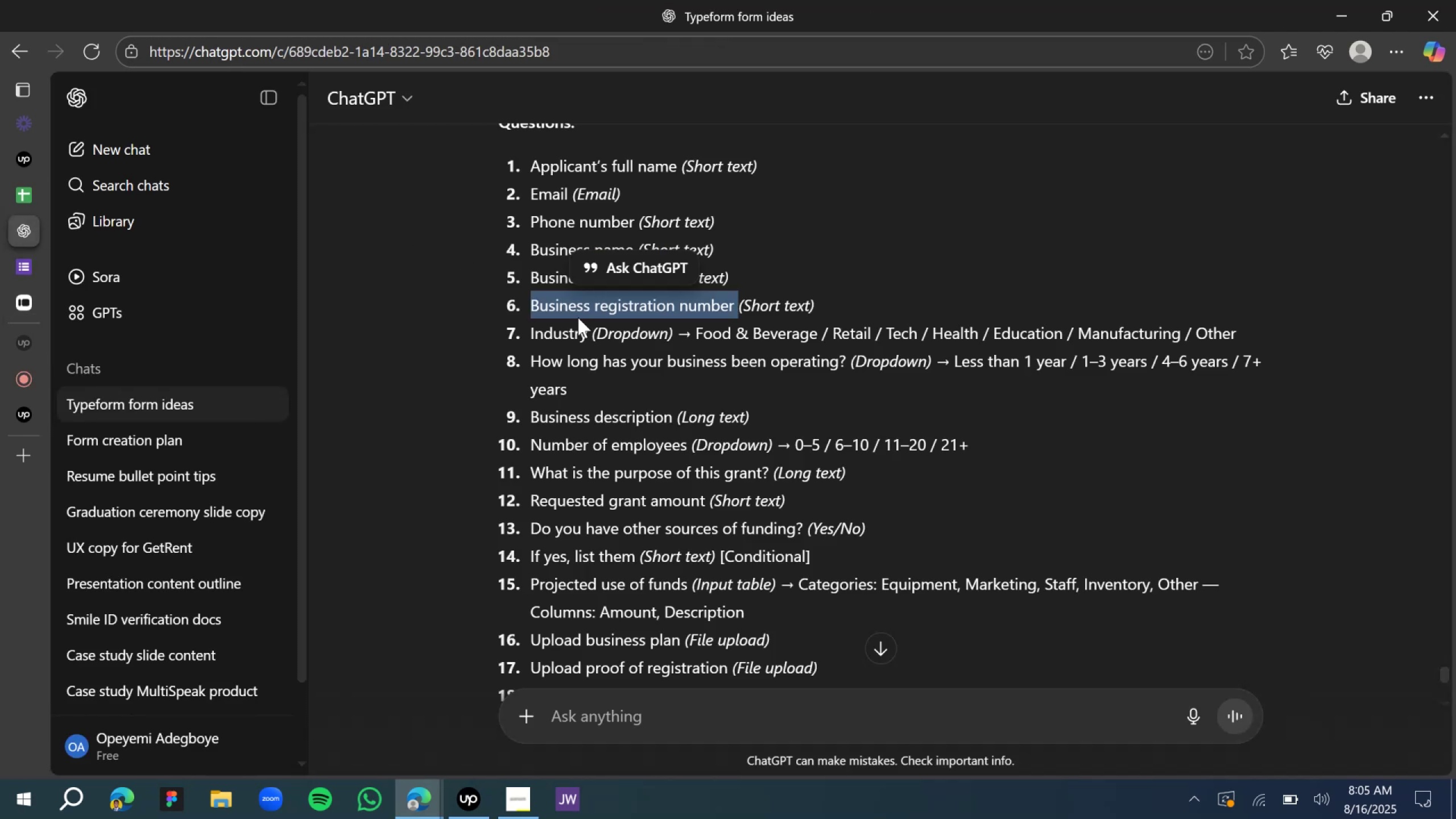 
double_click([564, 330])
 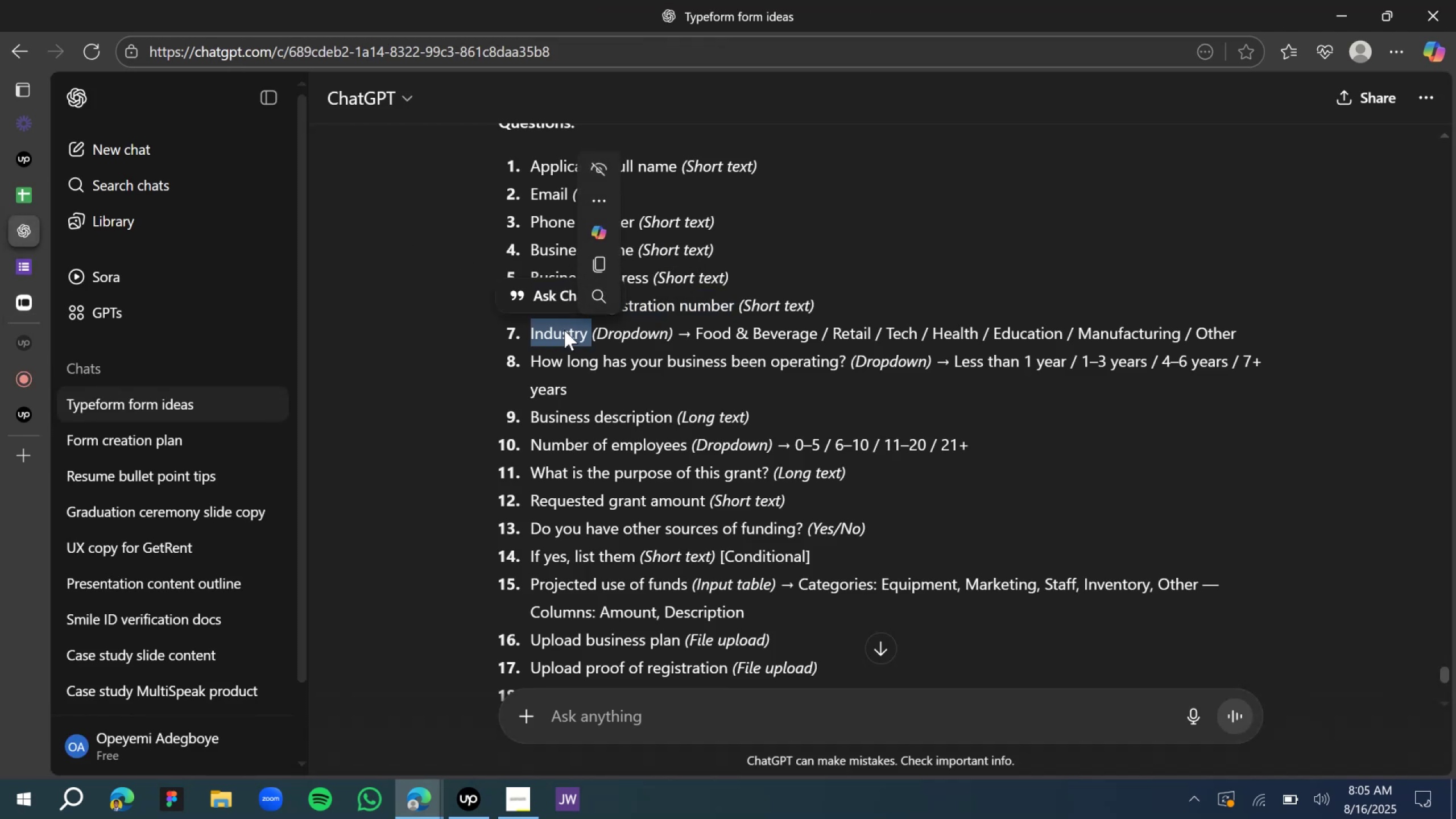 
key(Control+C)
 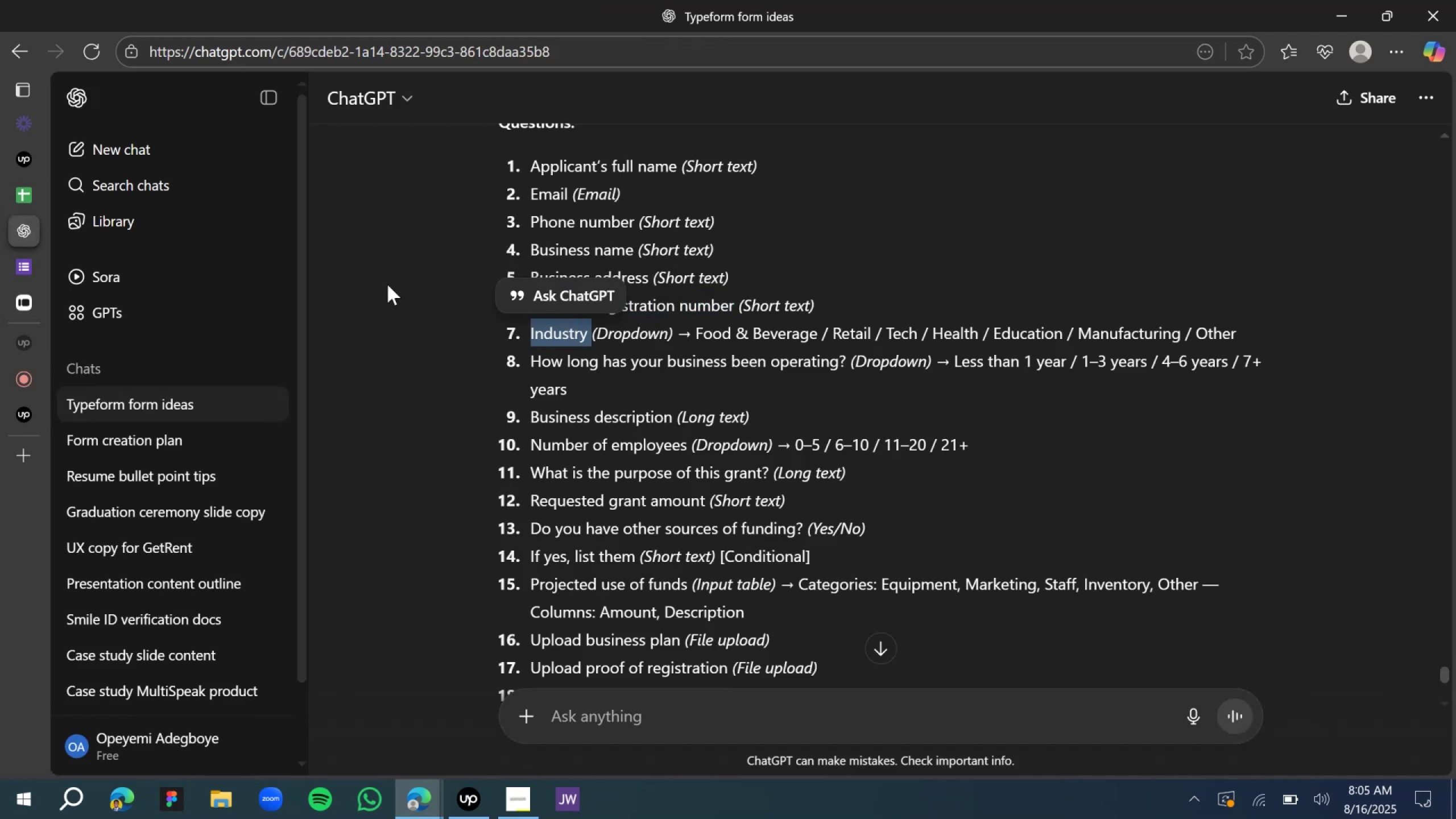 
key(Control+C)
 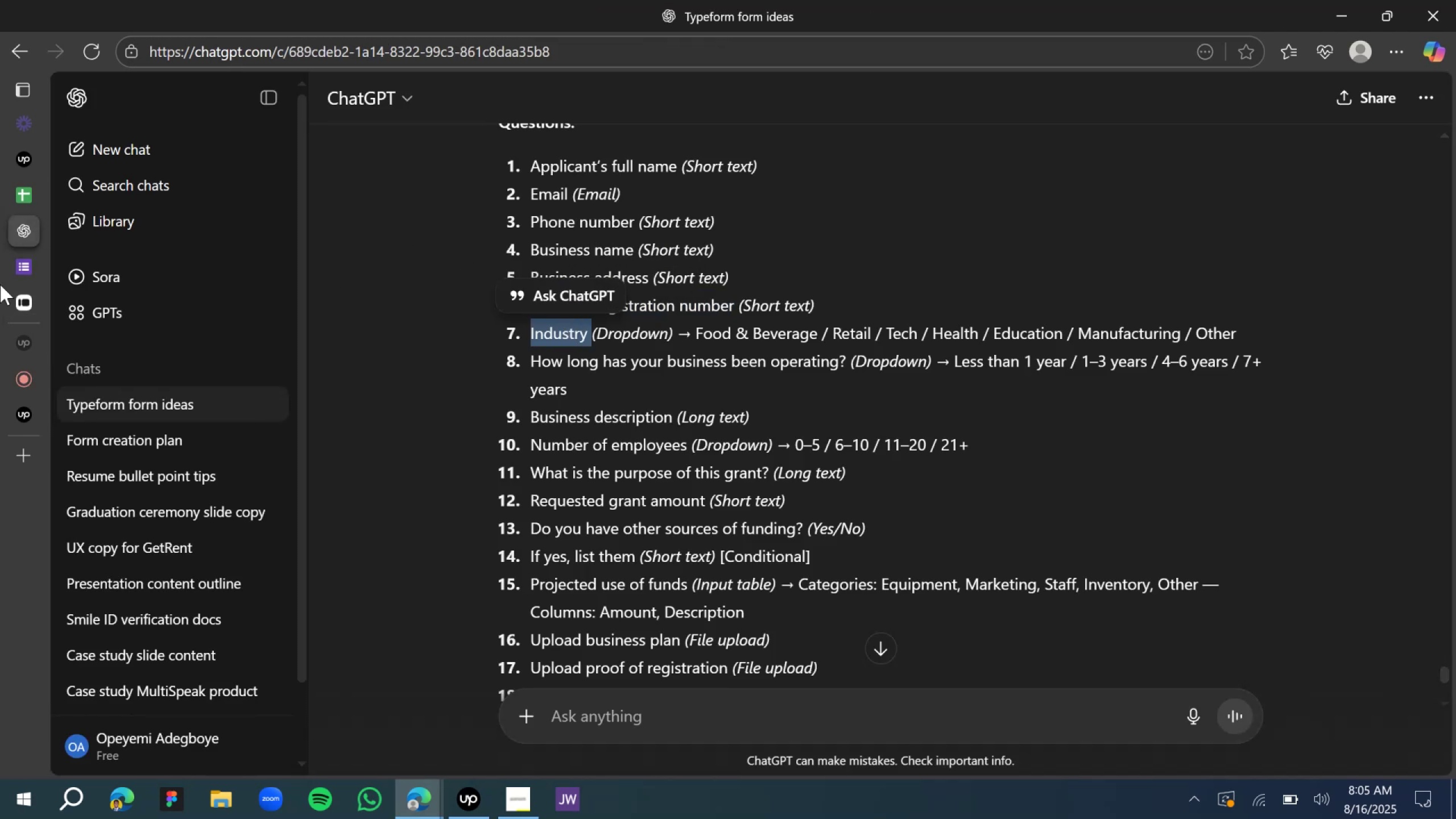 
key(Control+C)
 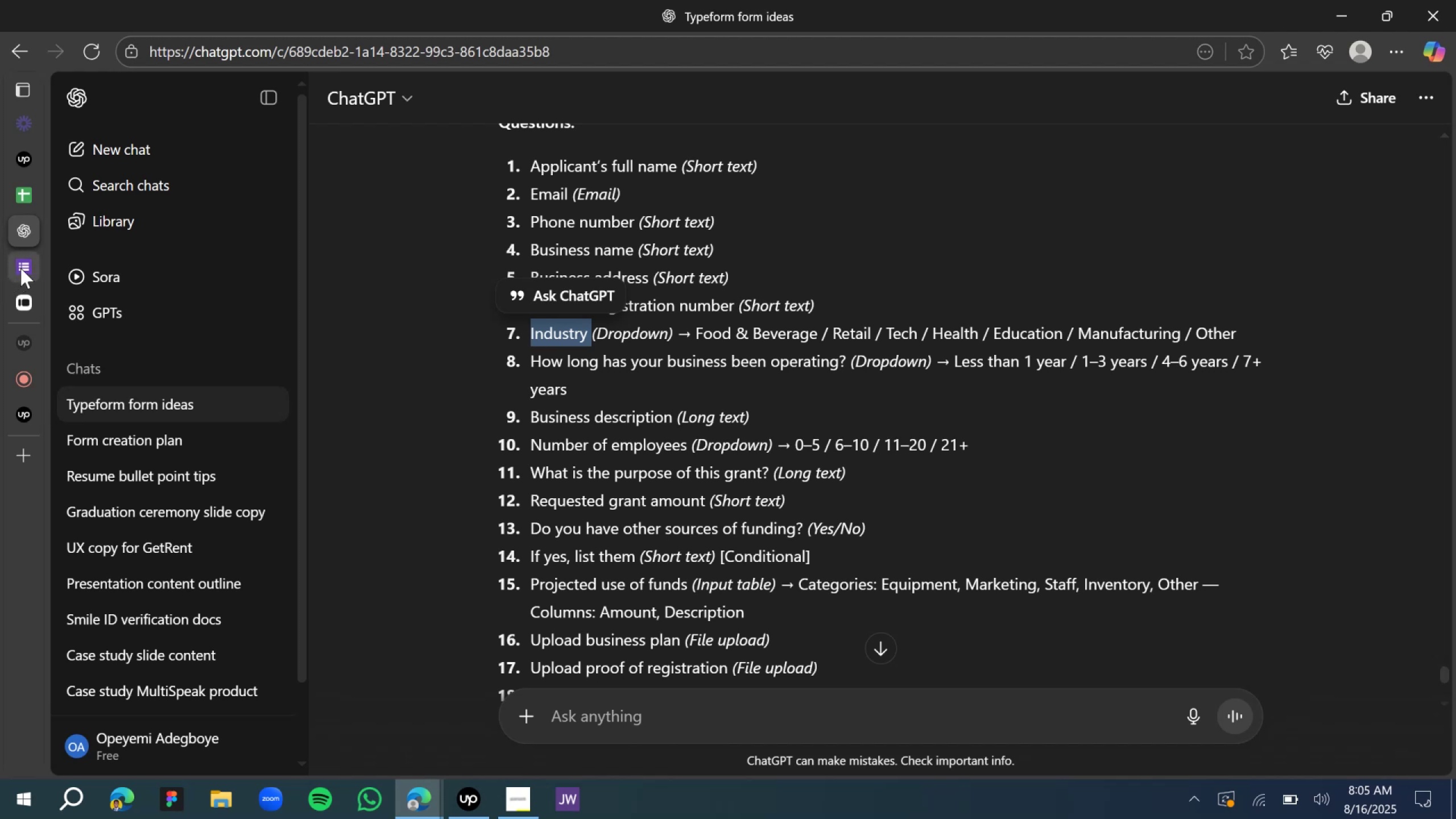 
left_click([20, 267])
 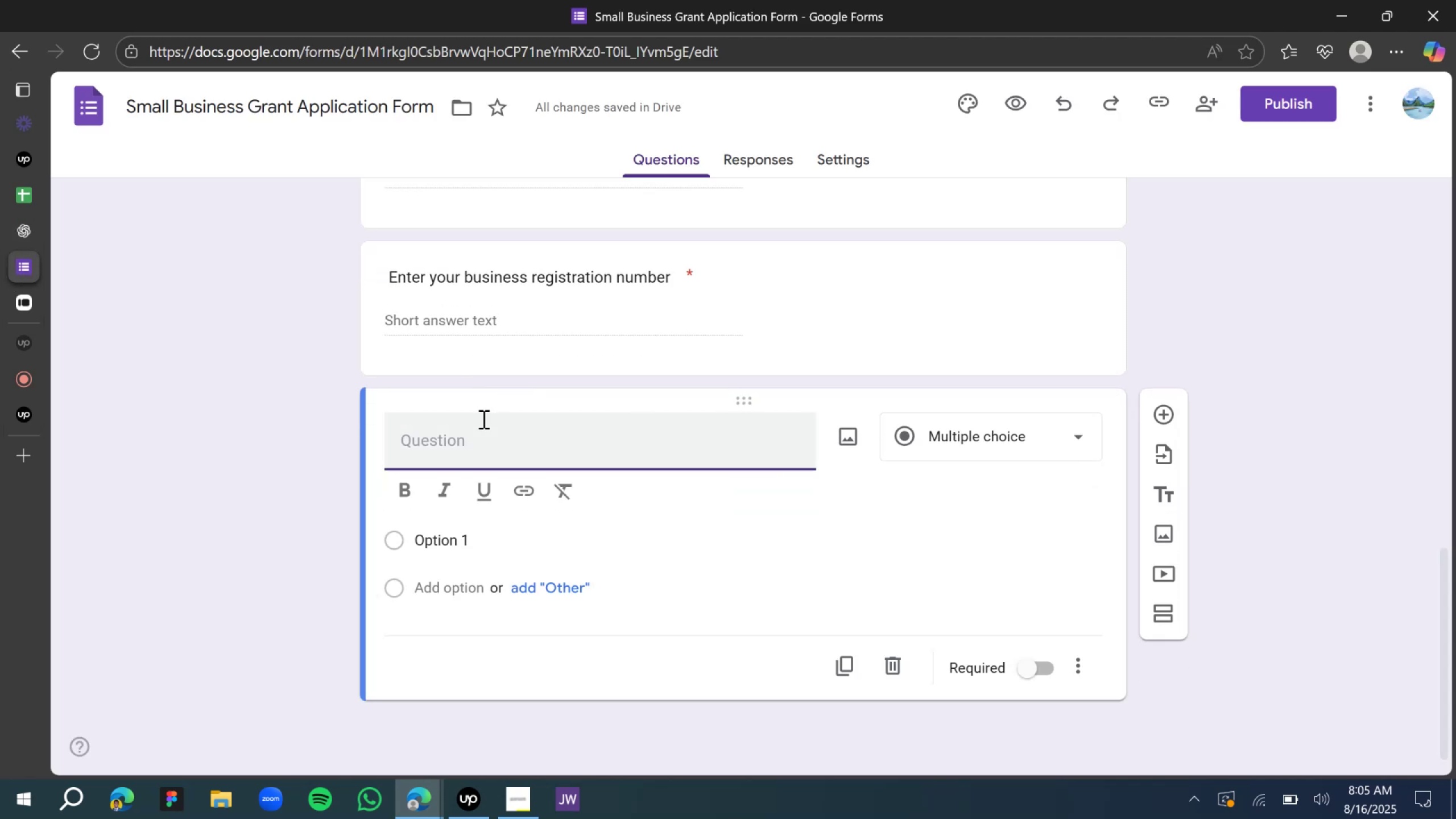 
key(Control+V)
 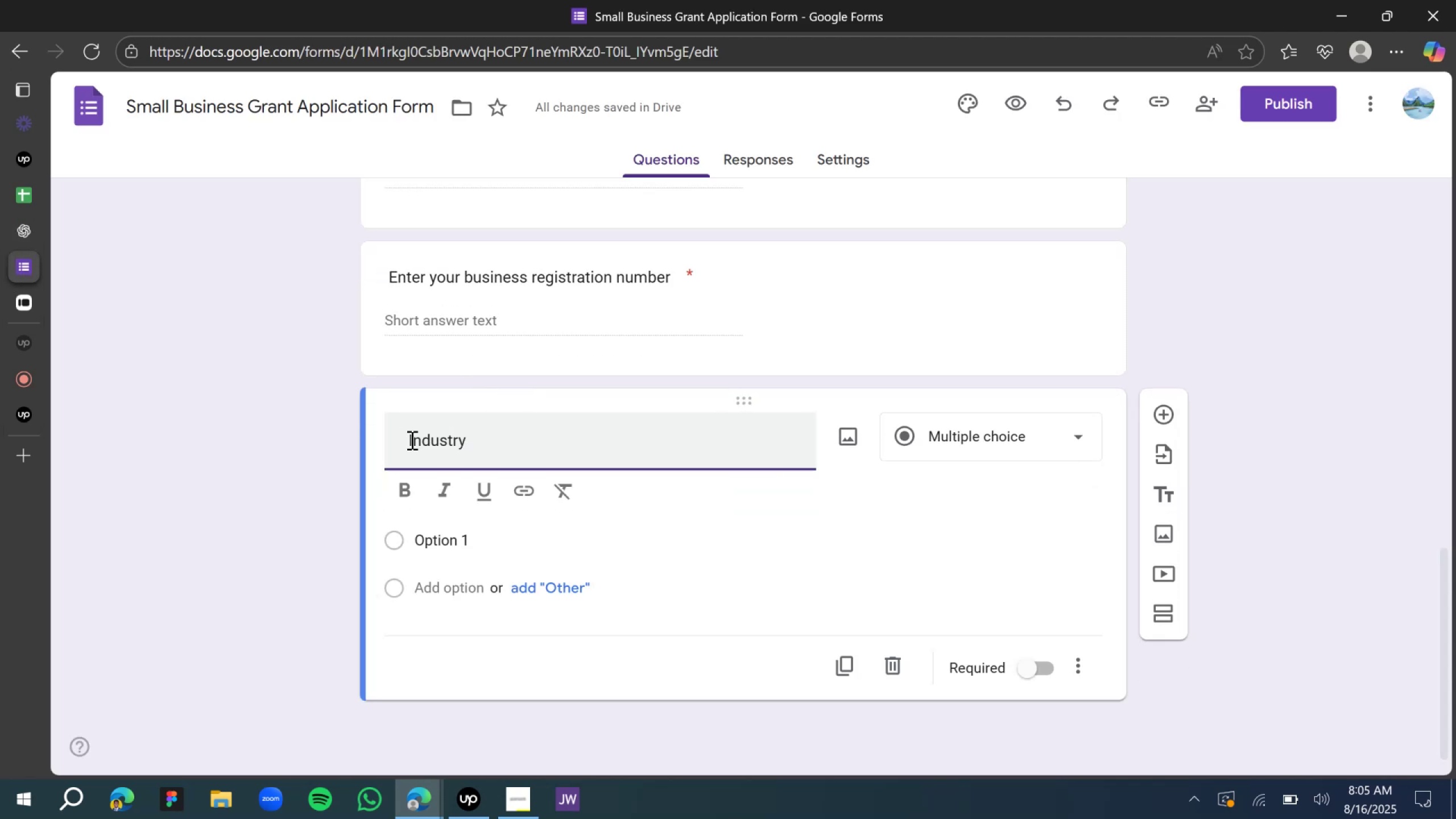 
left_click([407, 441])
 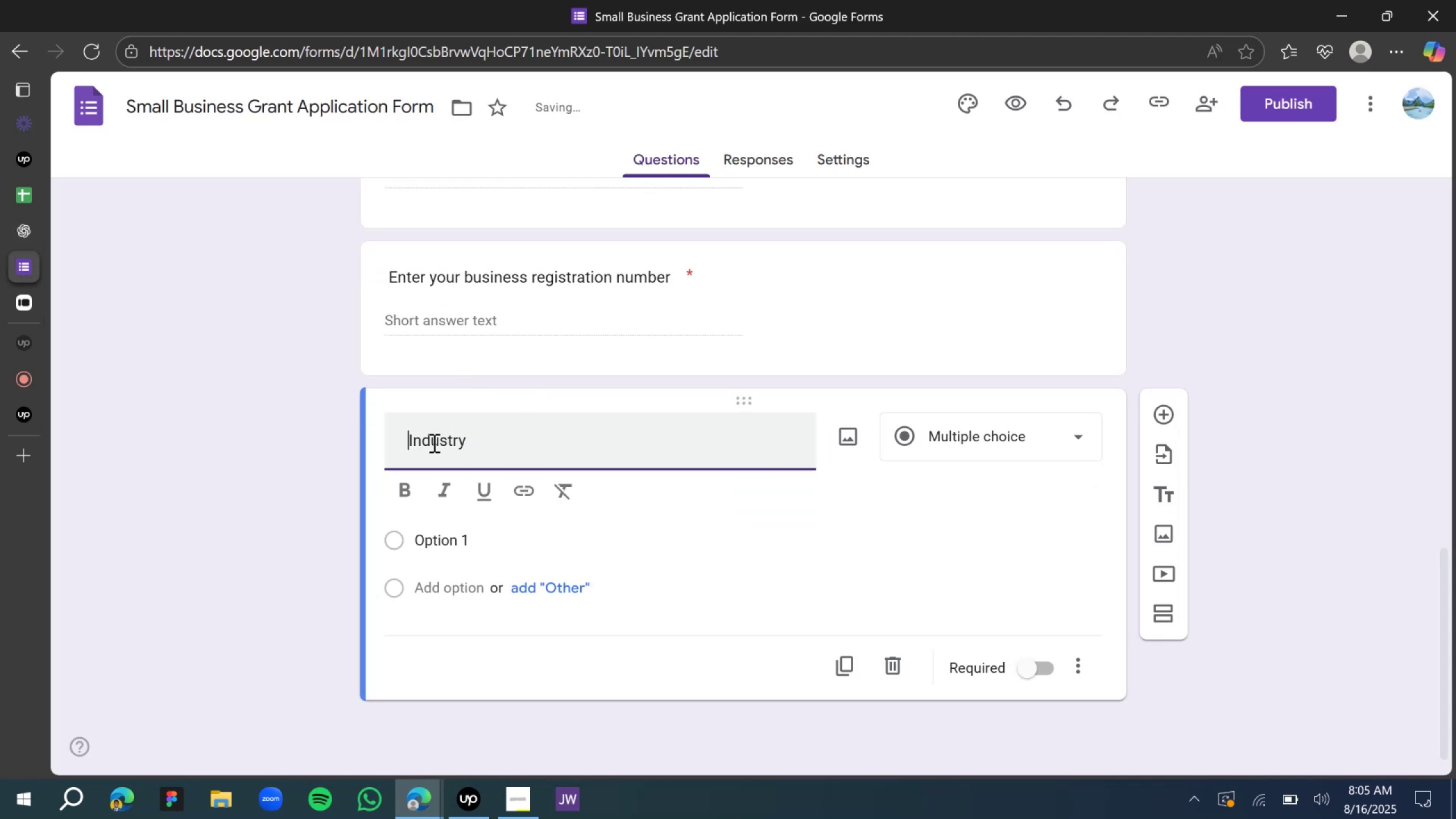 
key(Backspace)
key(Backspace)
key(Backspace)
type(What )
 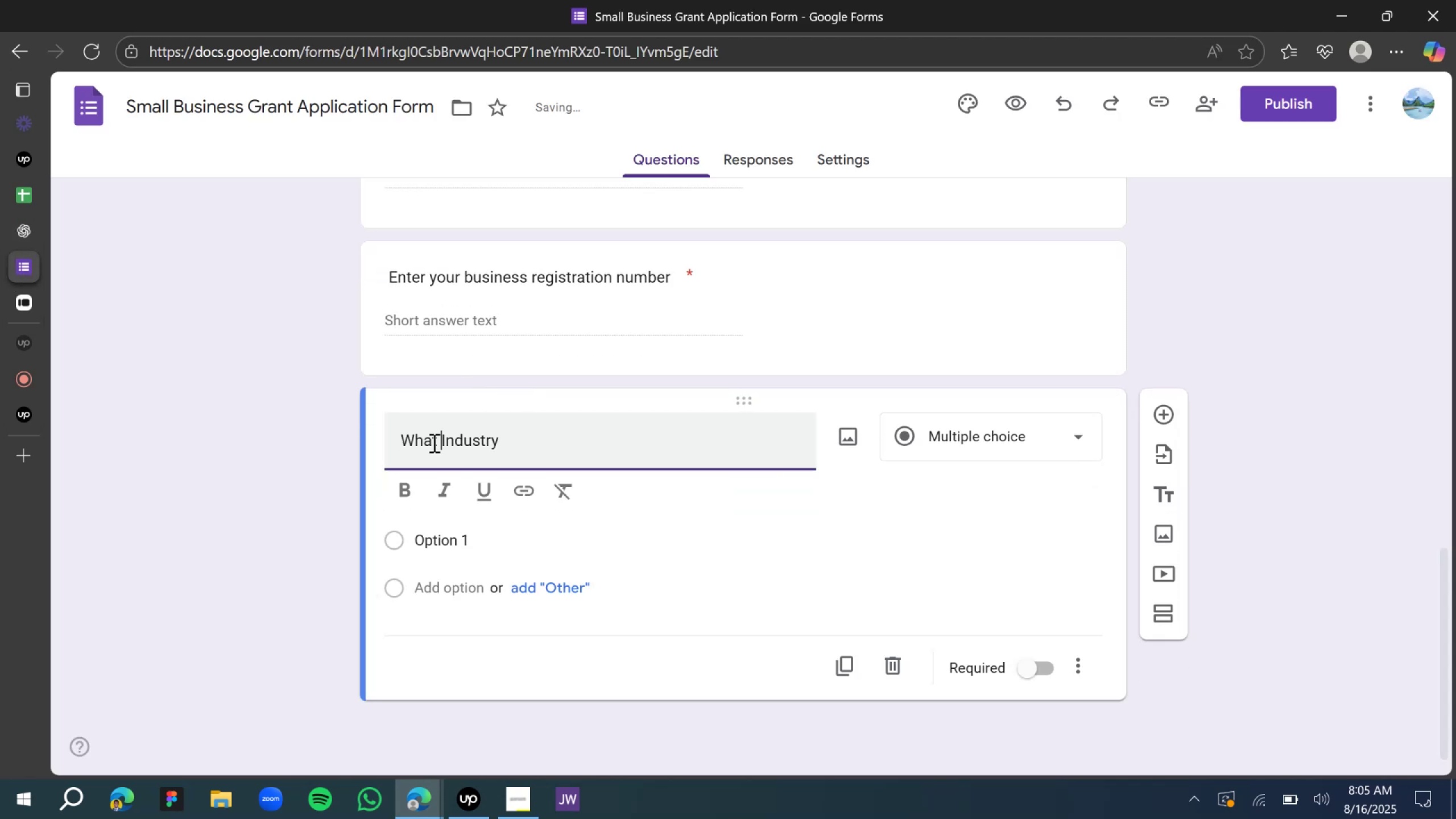 
key(ArrowRight)
 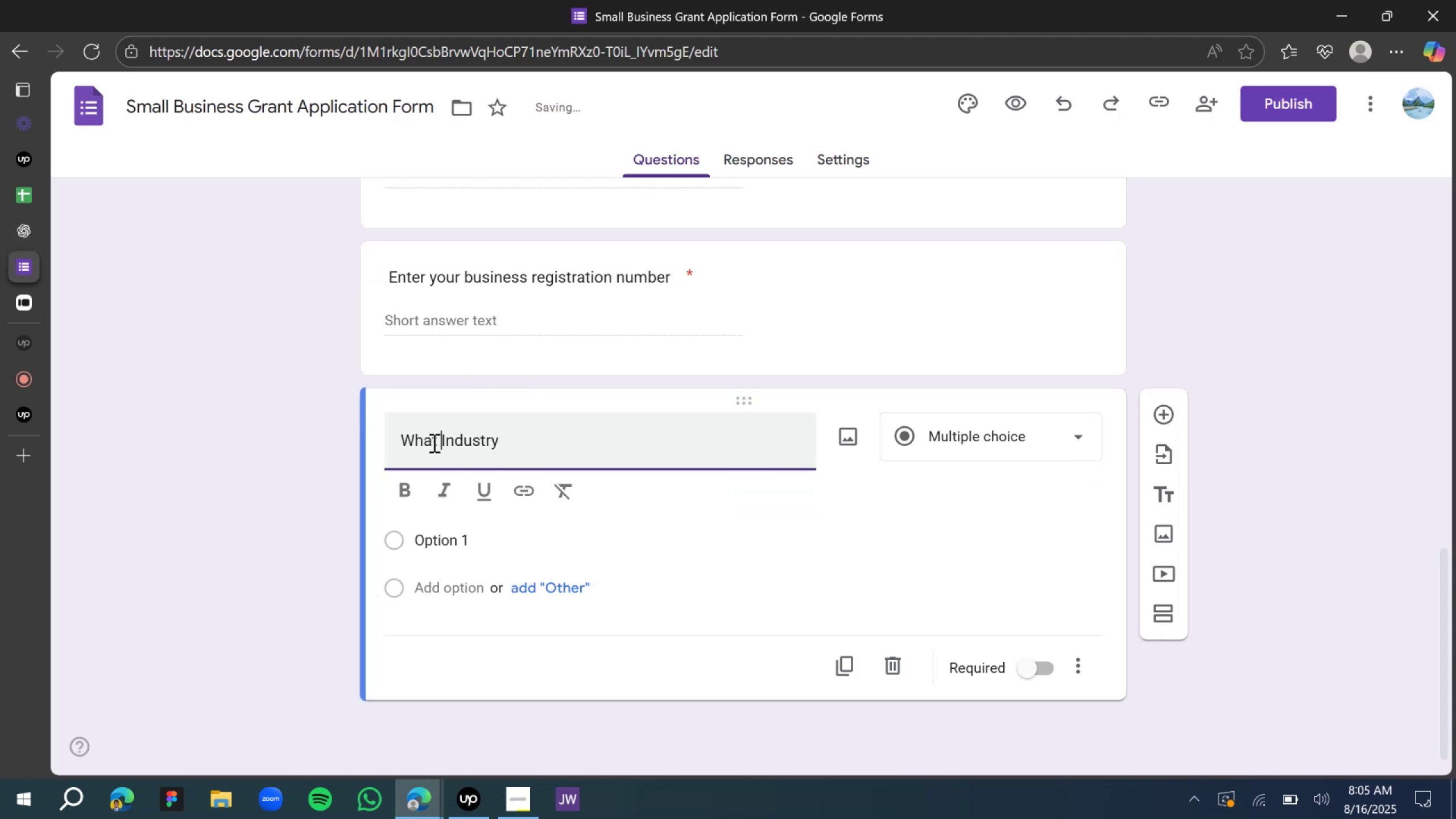 
key(ArrowRight)
 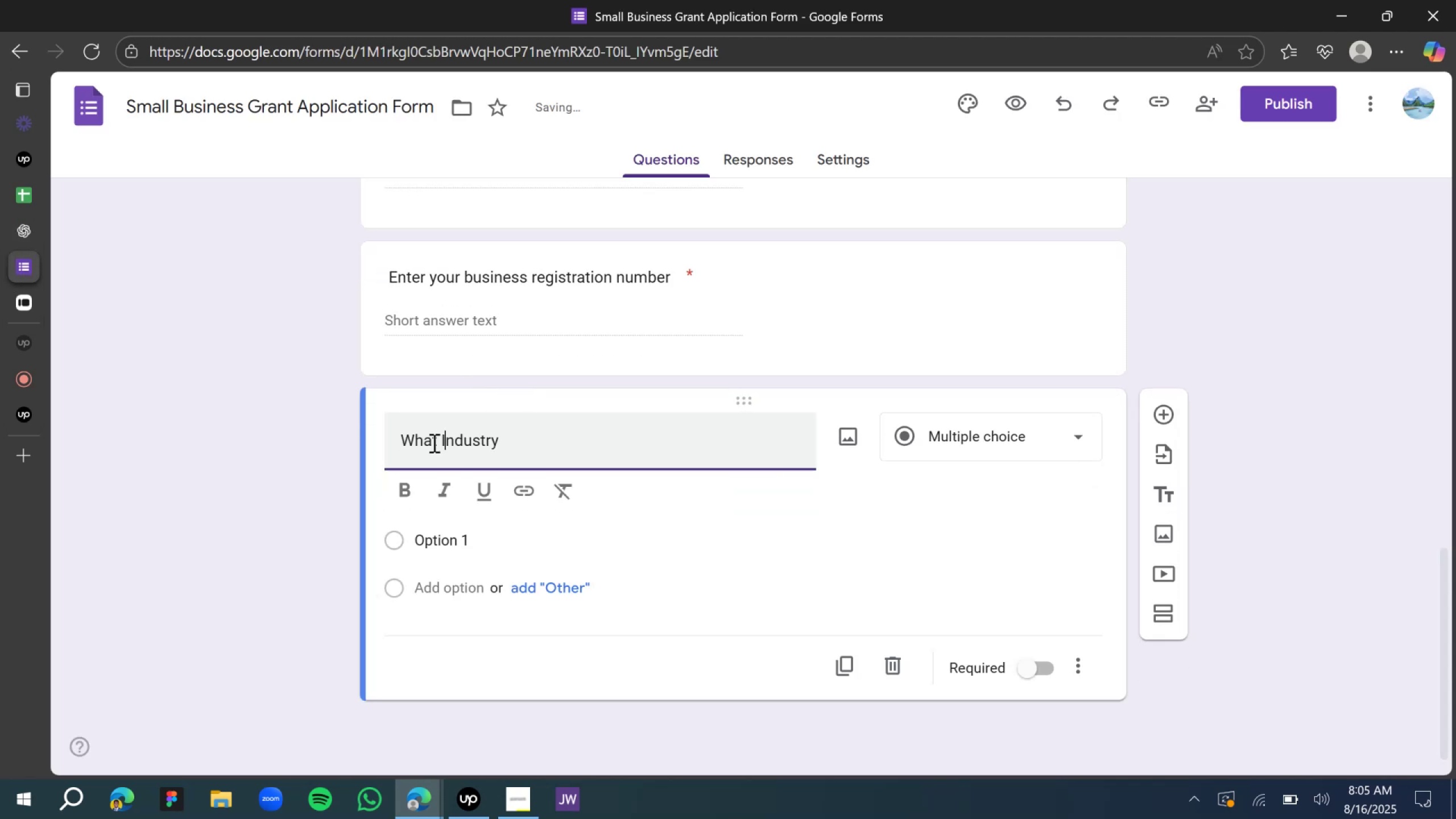 
key(ArrowRight)
 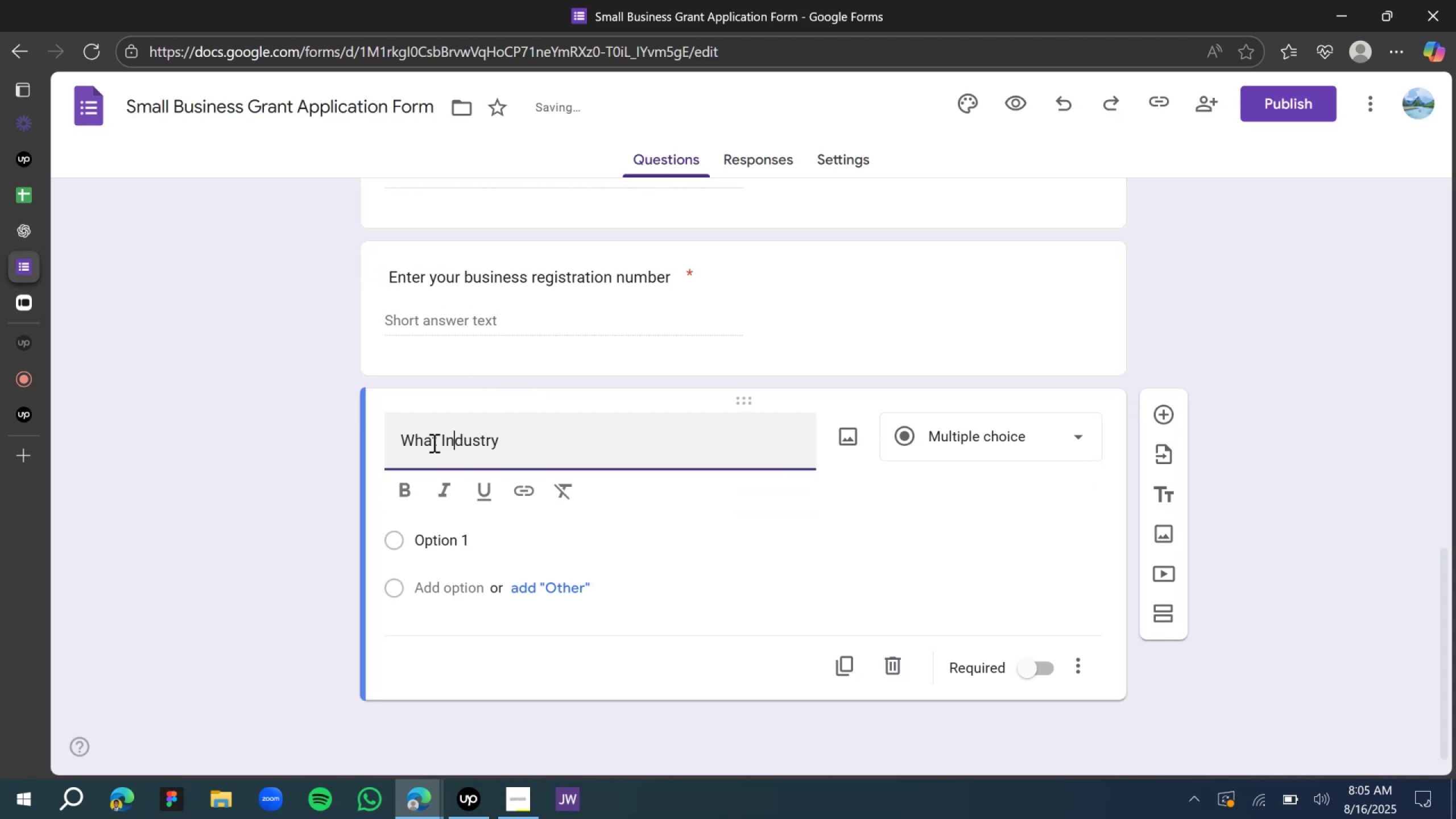 
key(ArrowRight)
 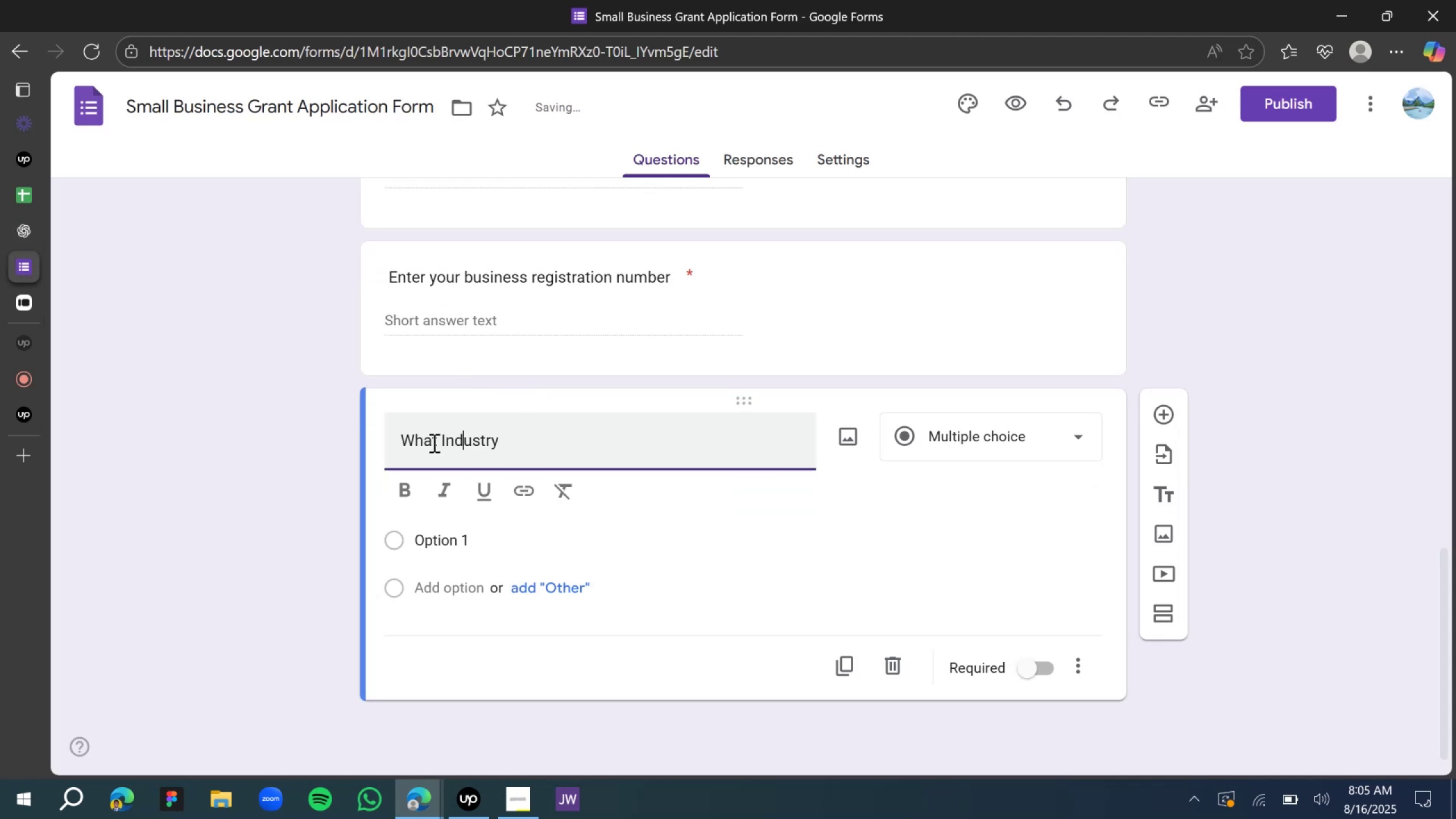 
key(ArrowRight)
 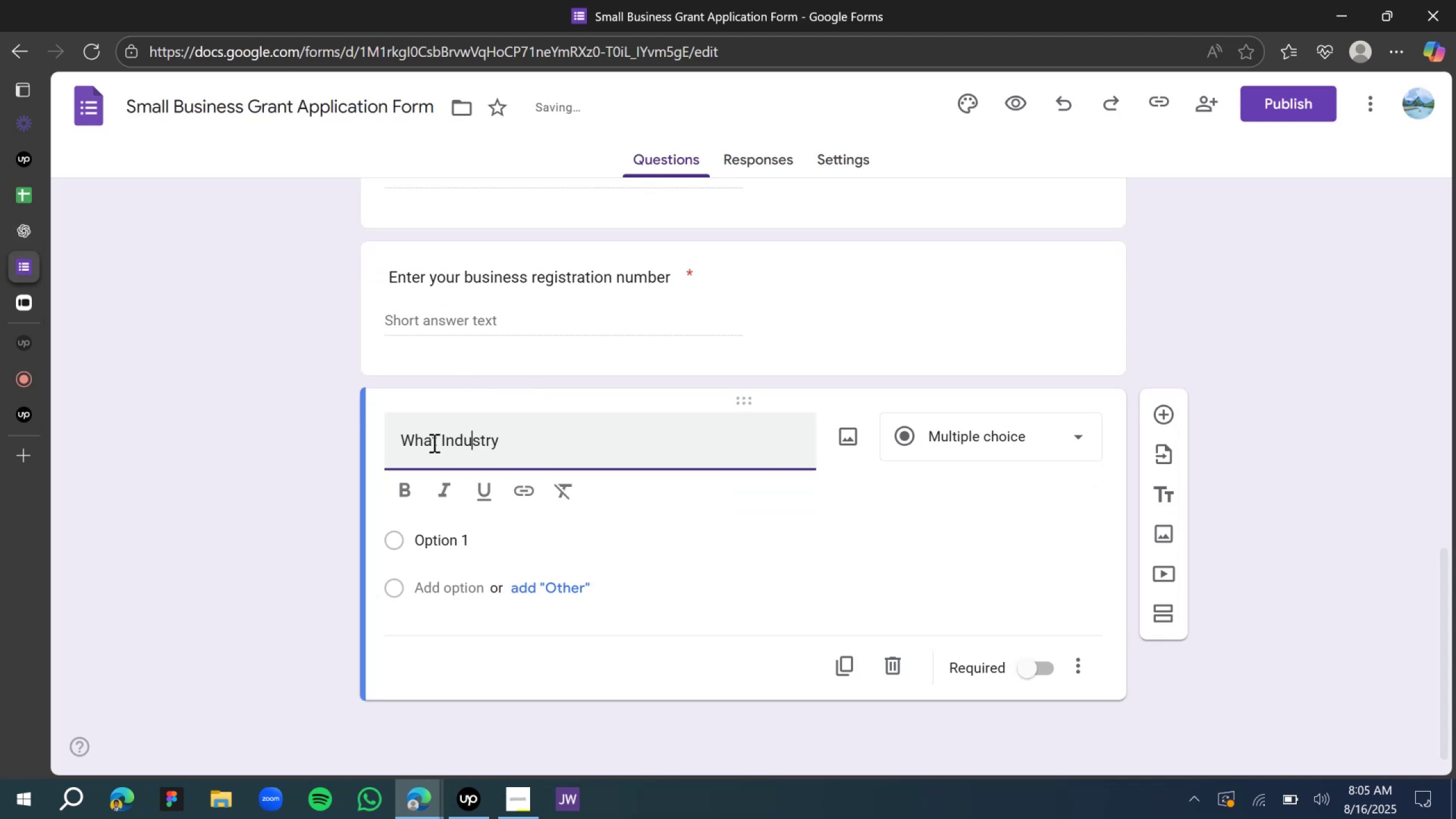 
key(ArrowRight)
 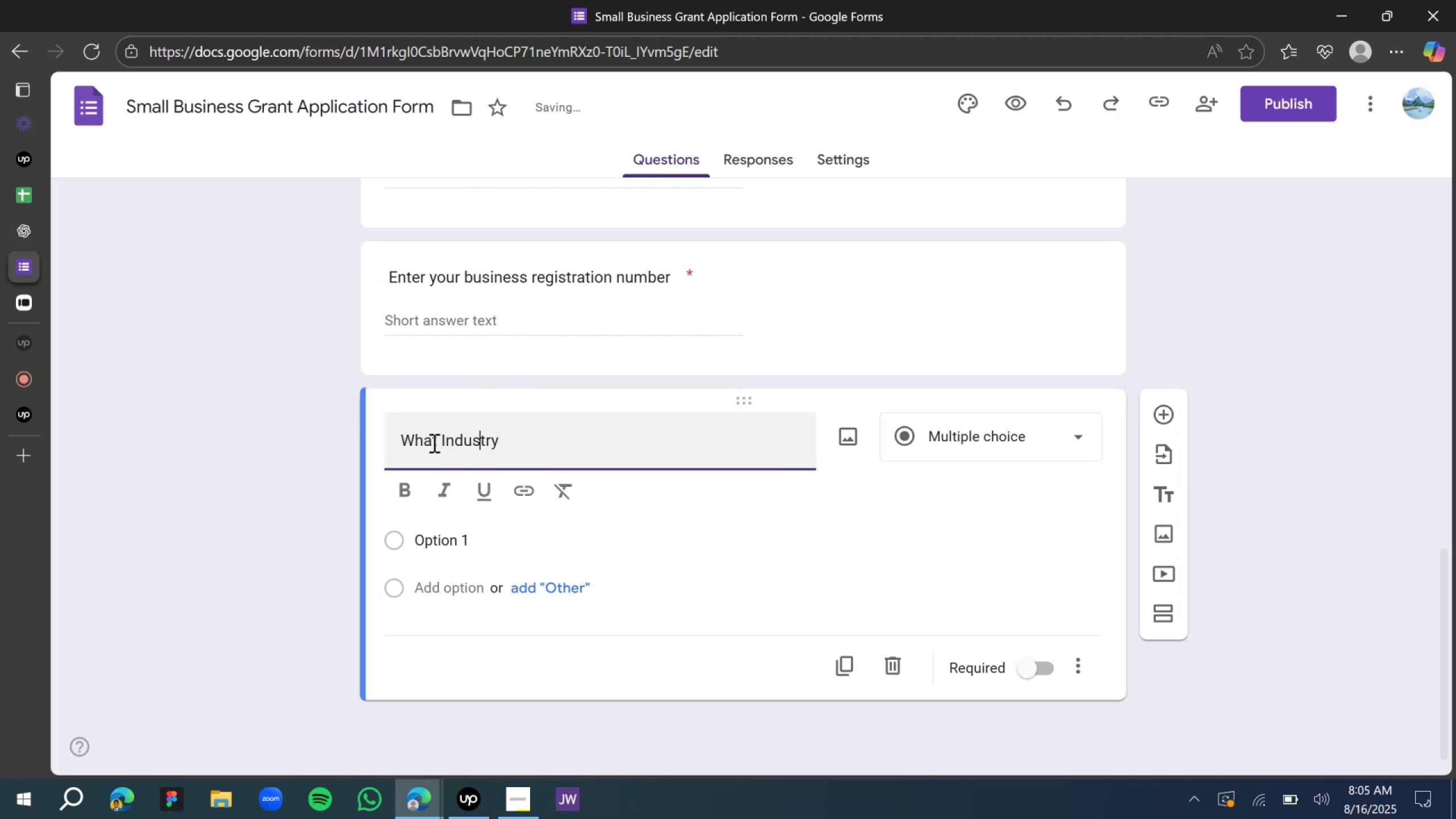 
key(ArrowRight)
 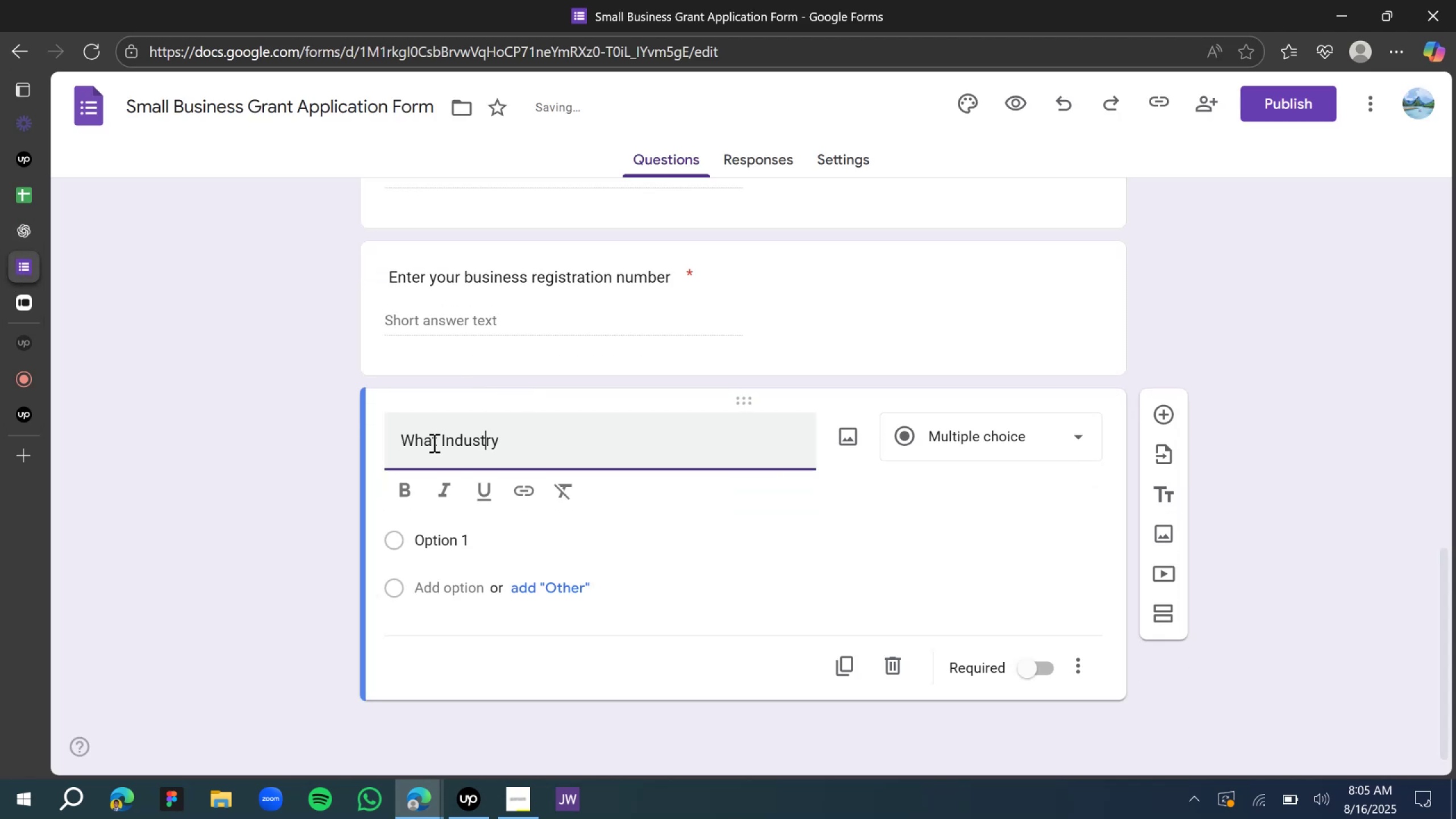 
key(ArrowRight)
 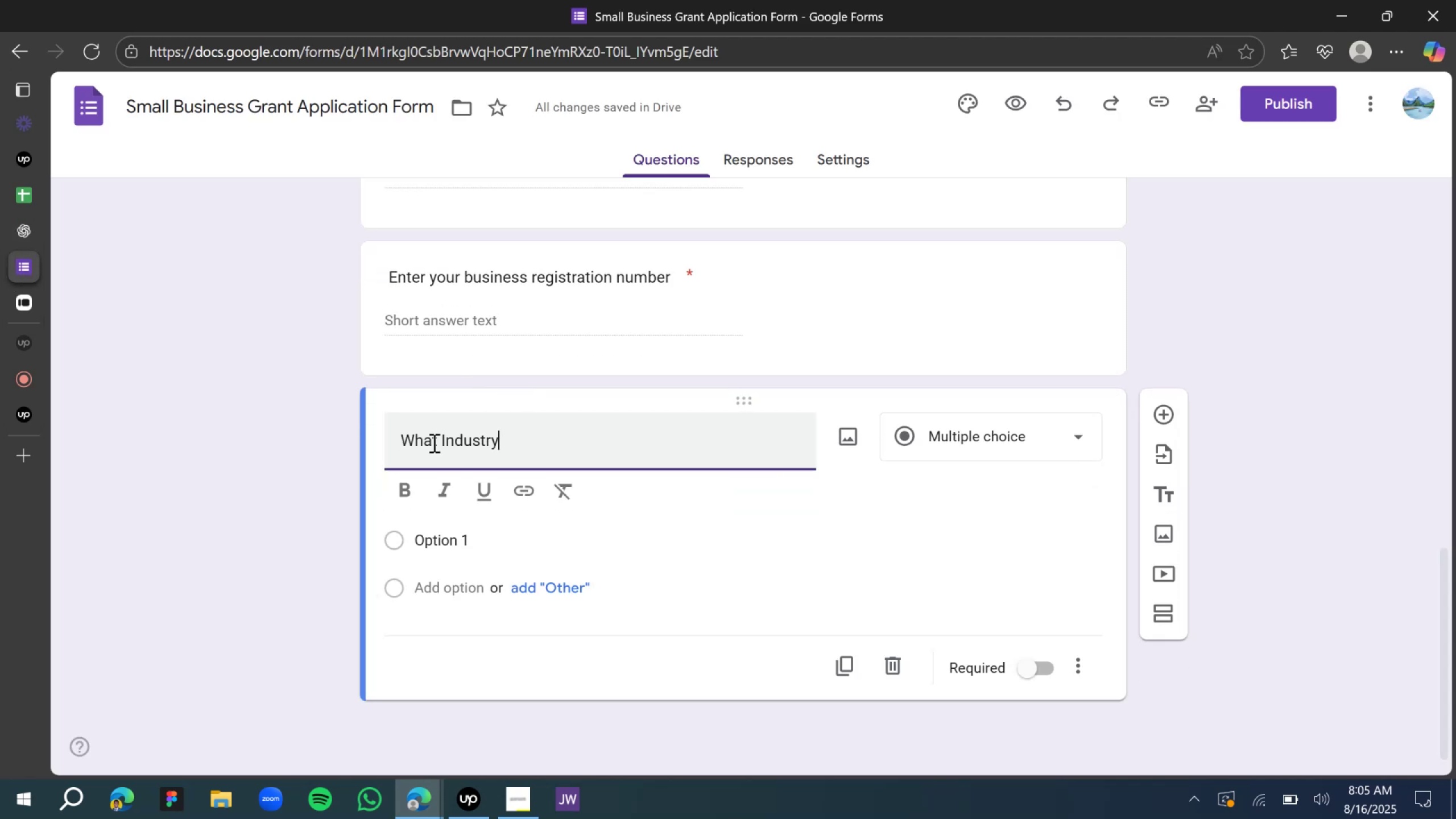 
type( are you In)
 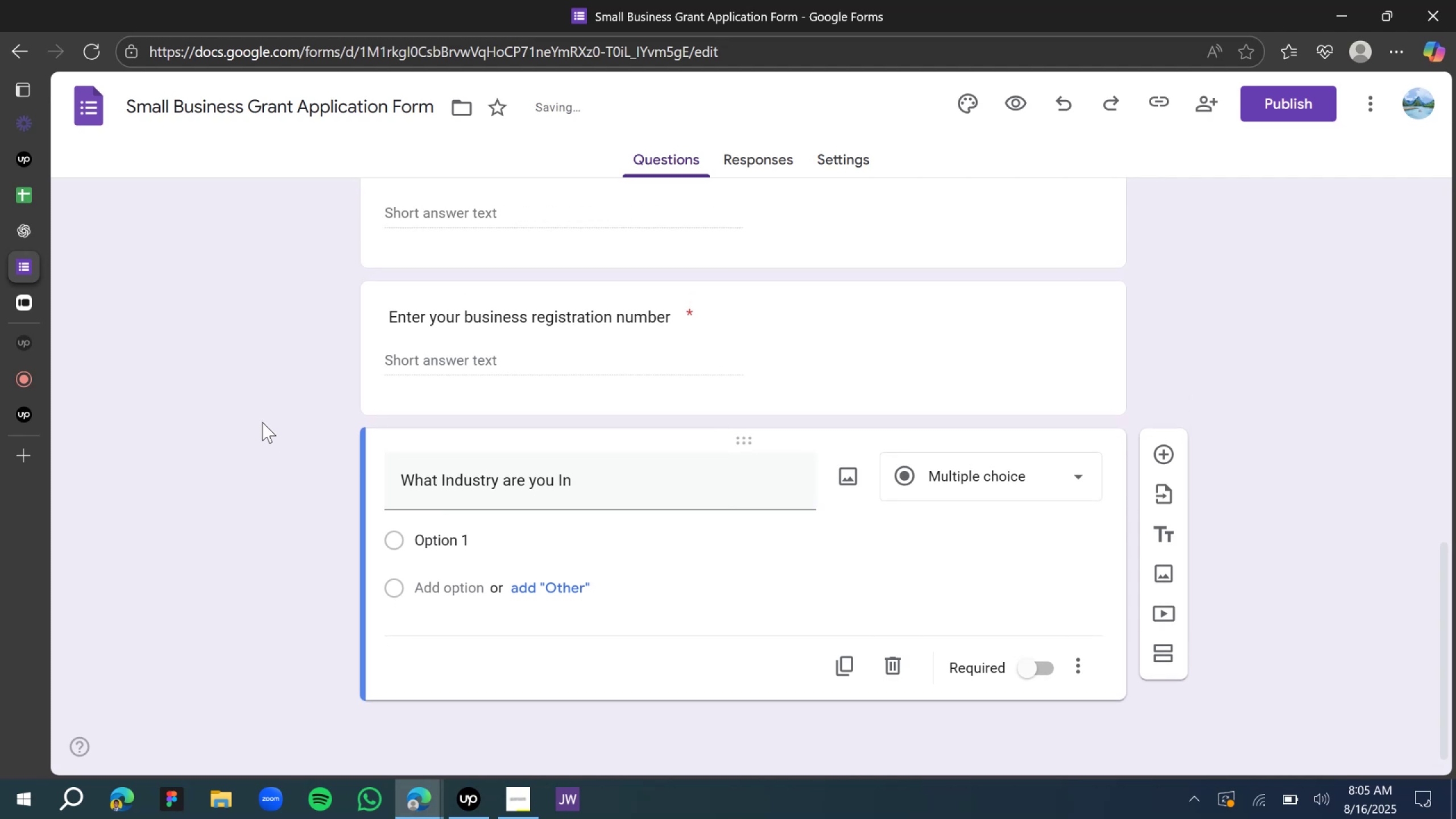 
left_click([463, 543])
 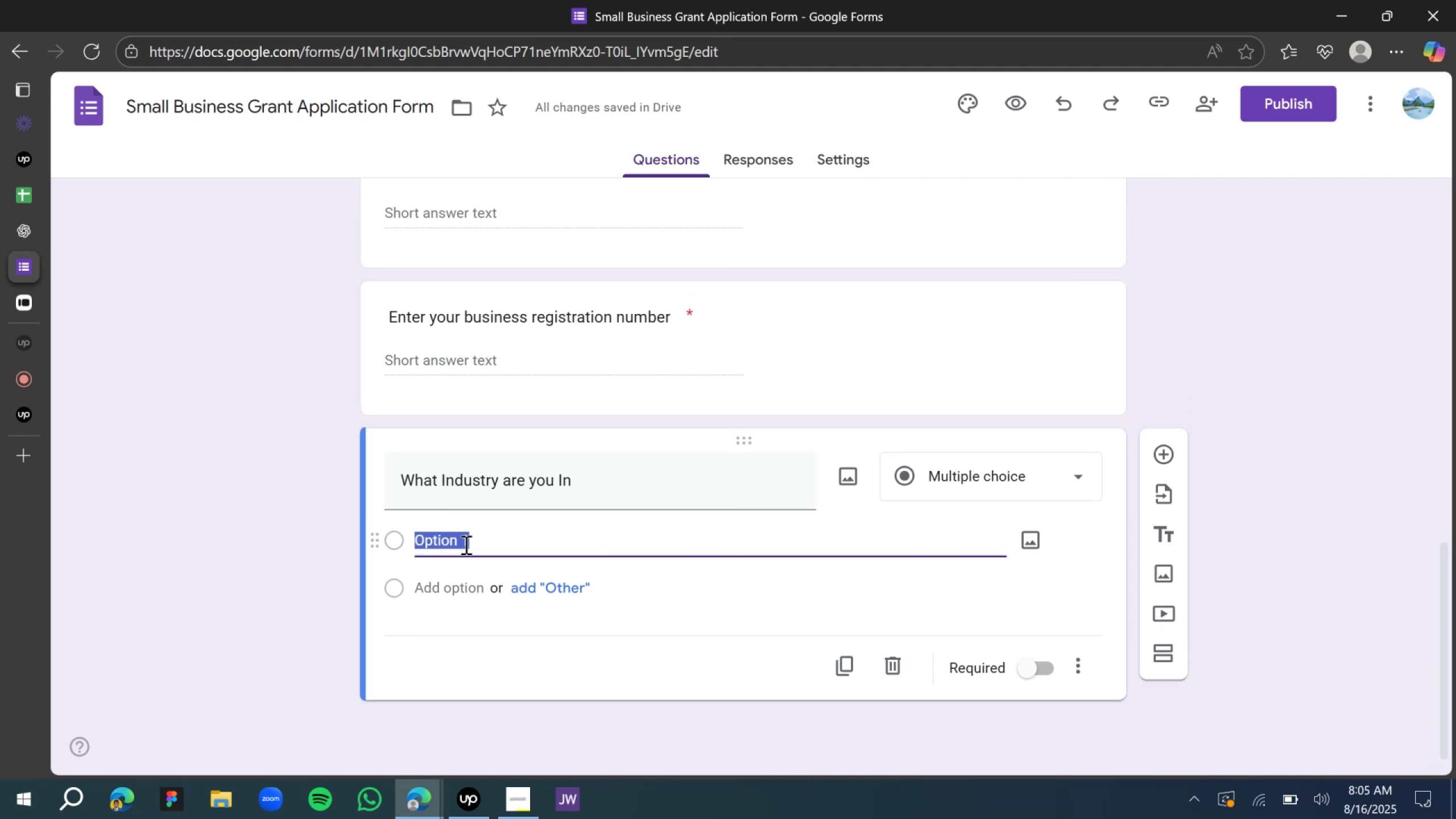 
scroll: coordinate [468, 529], scroll_direction: down, amount: 5.0
 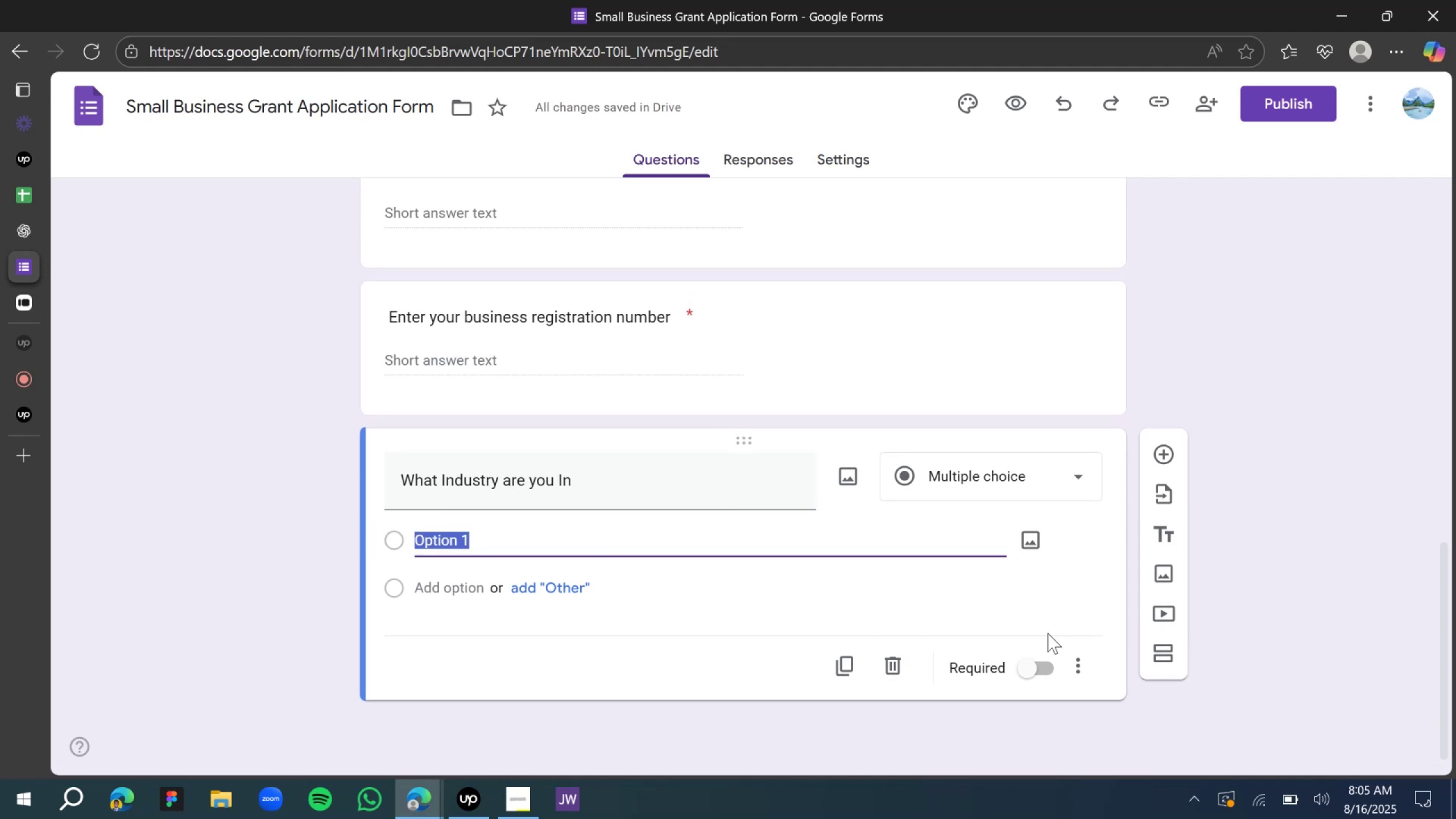 
left_click([882, 307])
 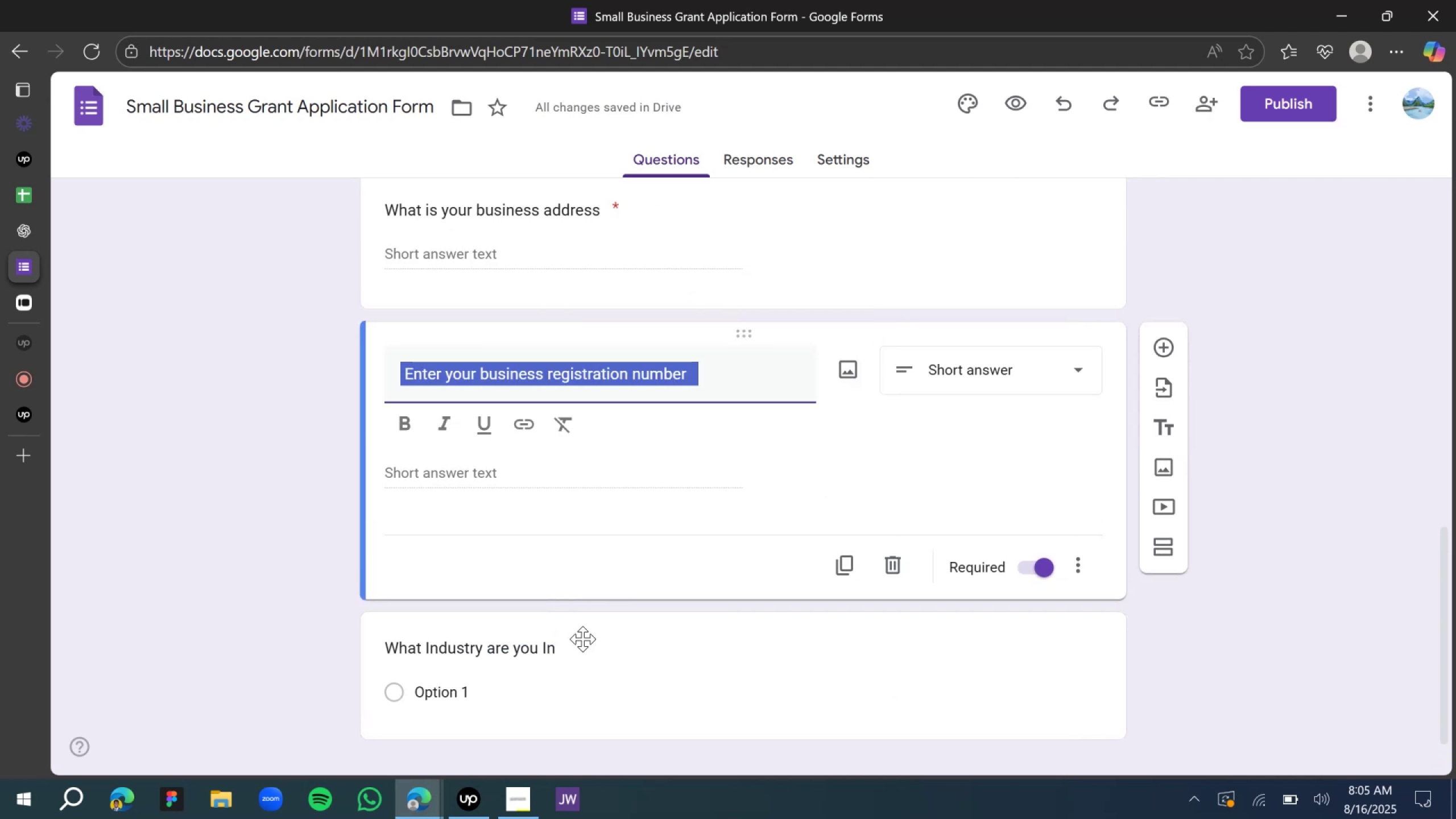 
left_click([612, 636])
 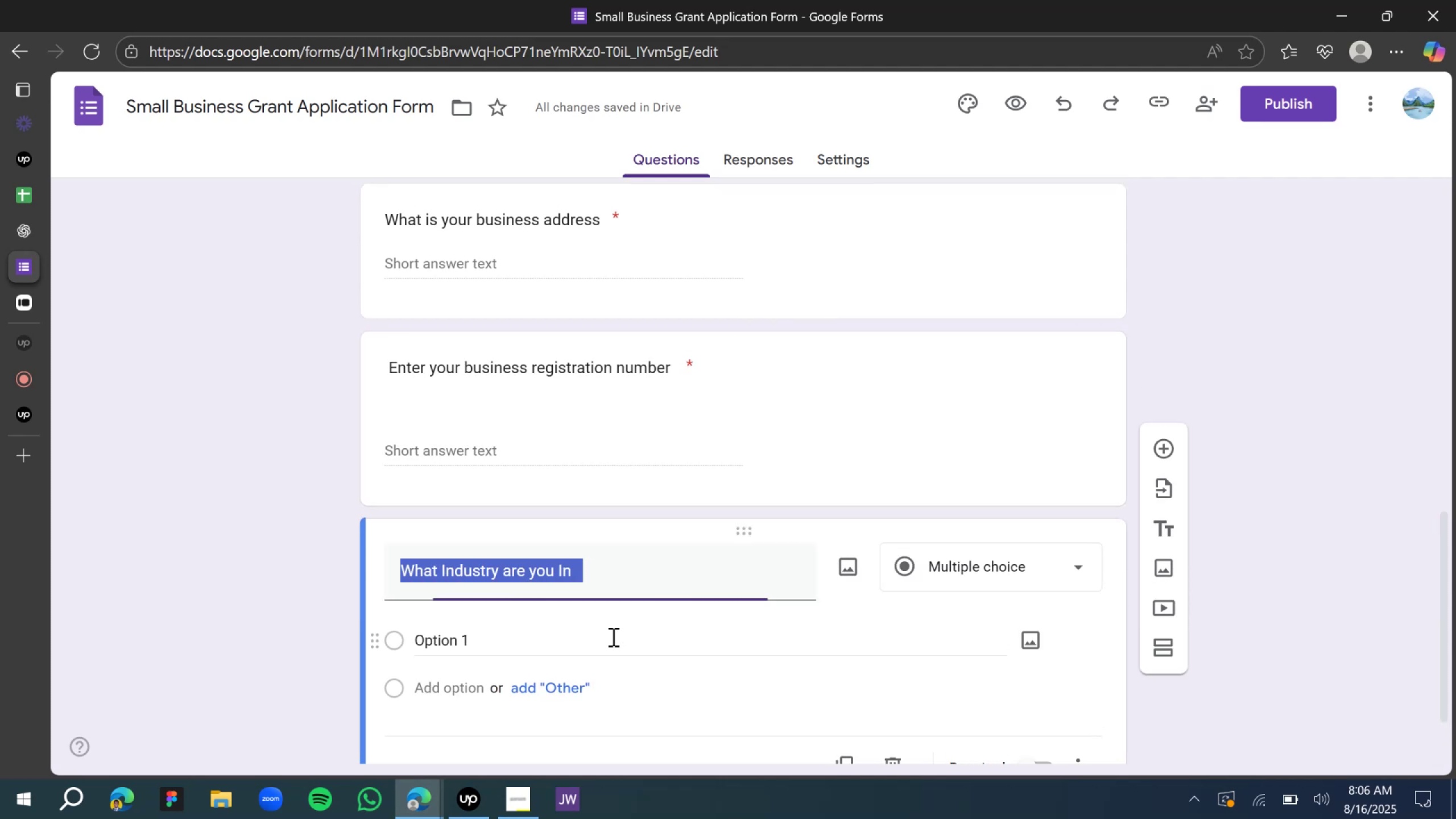 
scroll: coordinate [614, 619], scroll_direction: down, amount: 6.0
 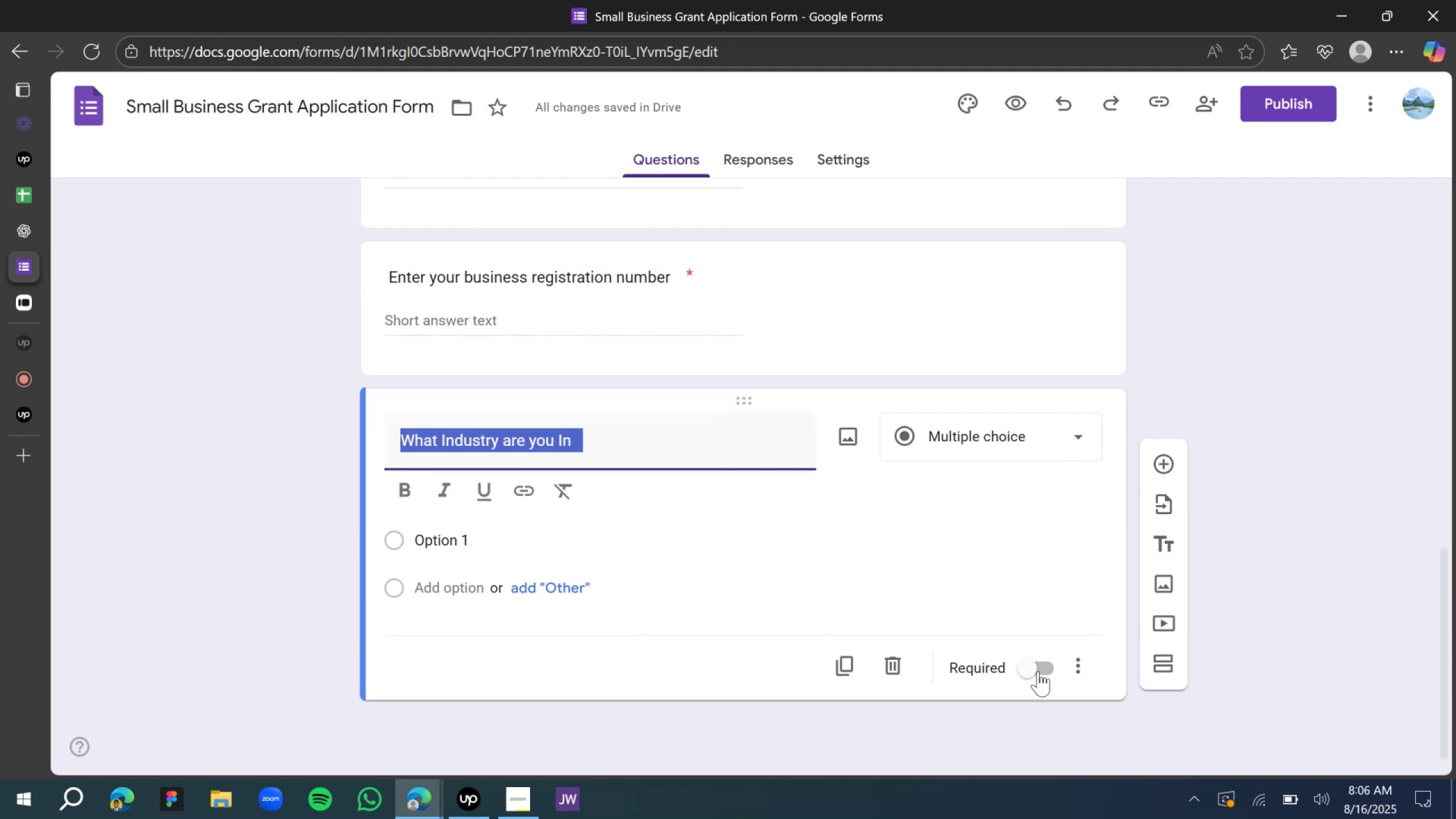 
left_click([1037, 670])
 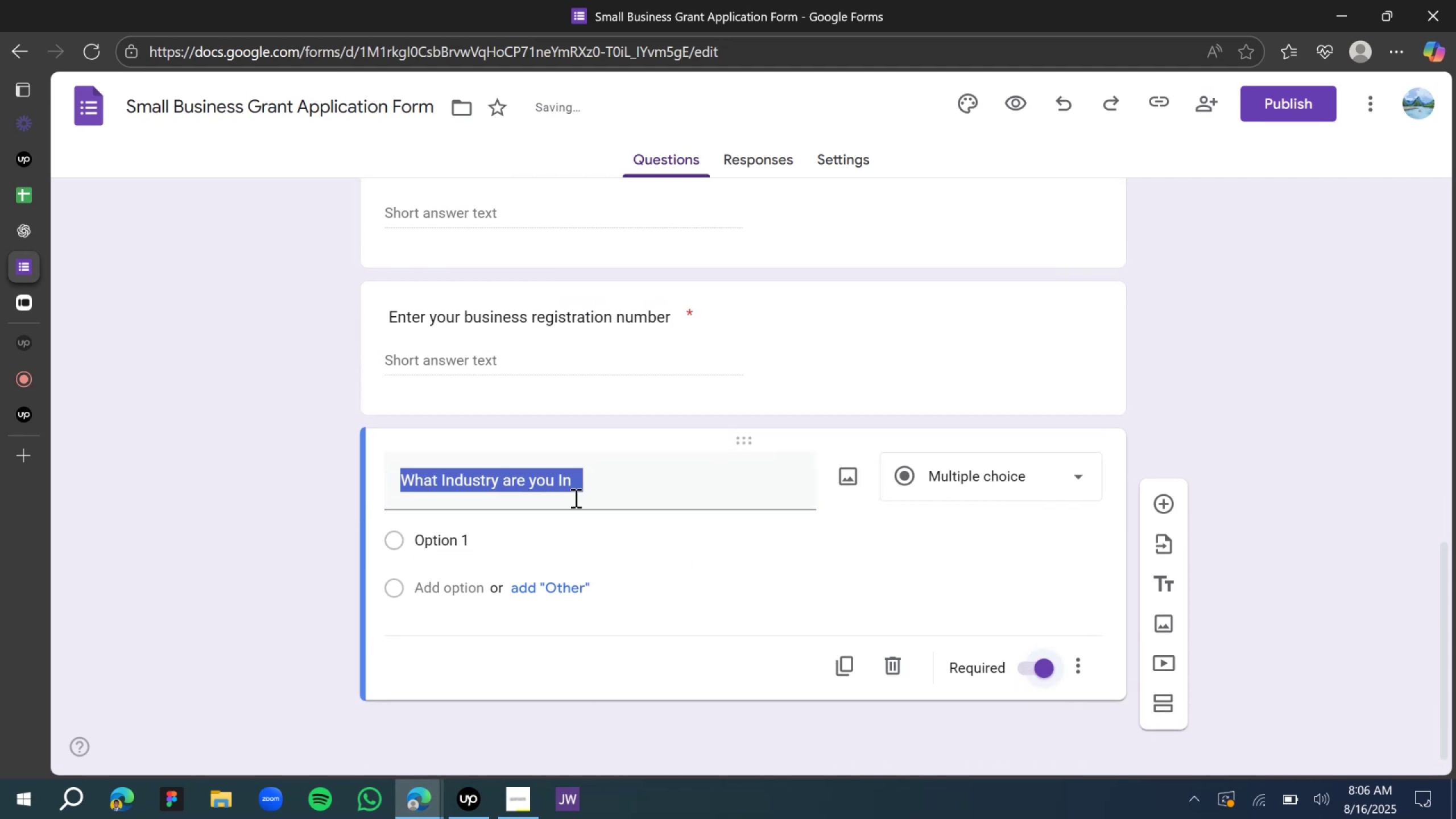 
left_click([260, 497])
 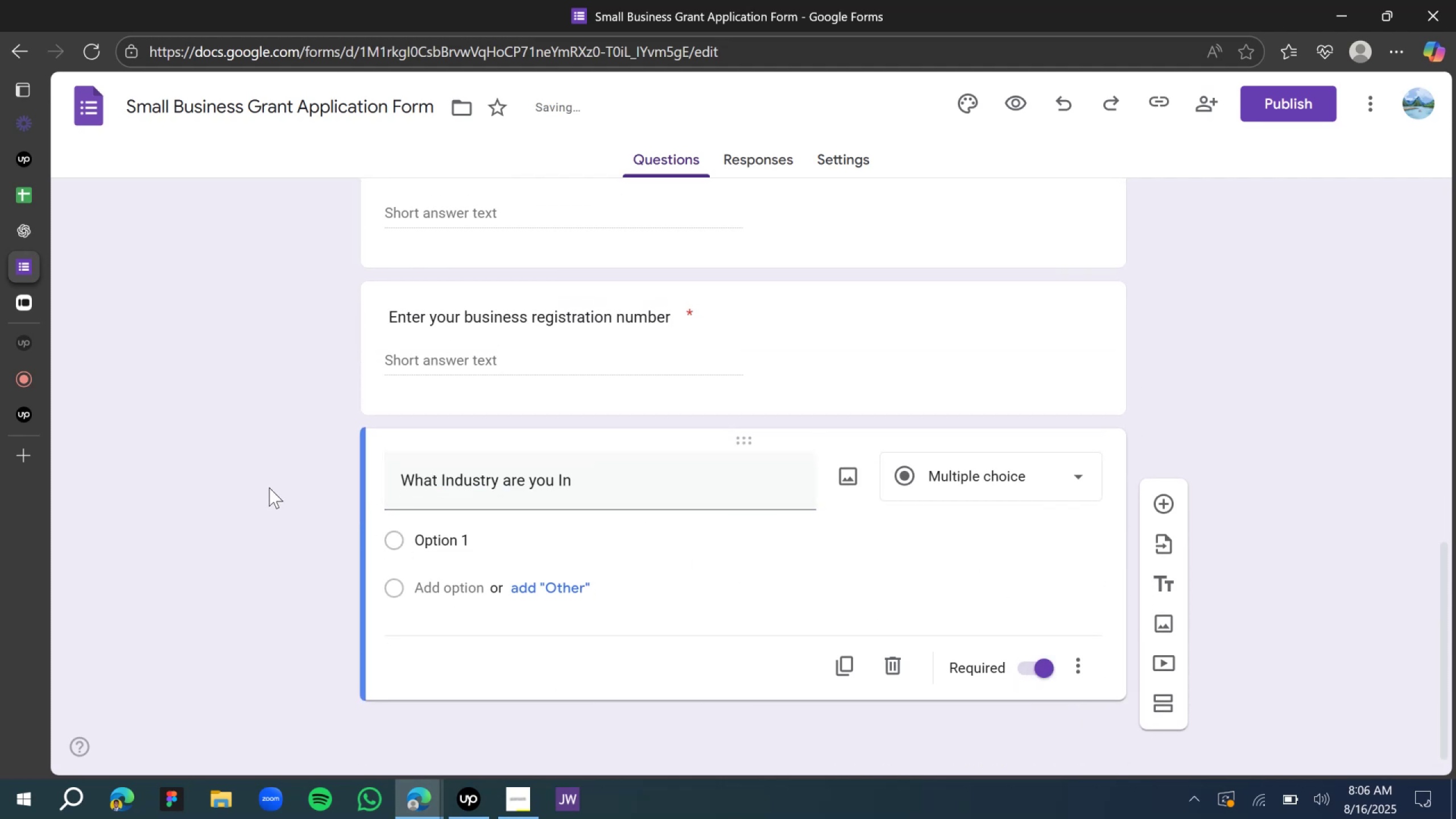 
scroll: coordinate [440, 481], scroll_direction: down, amount: 5.0
 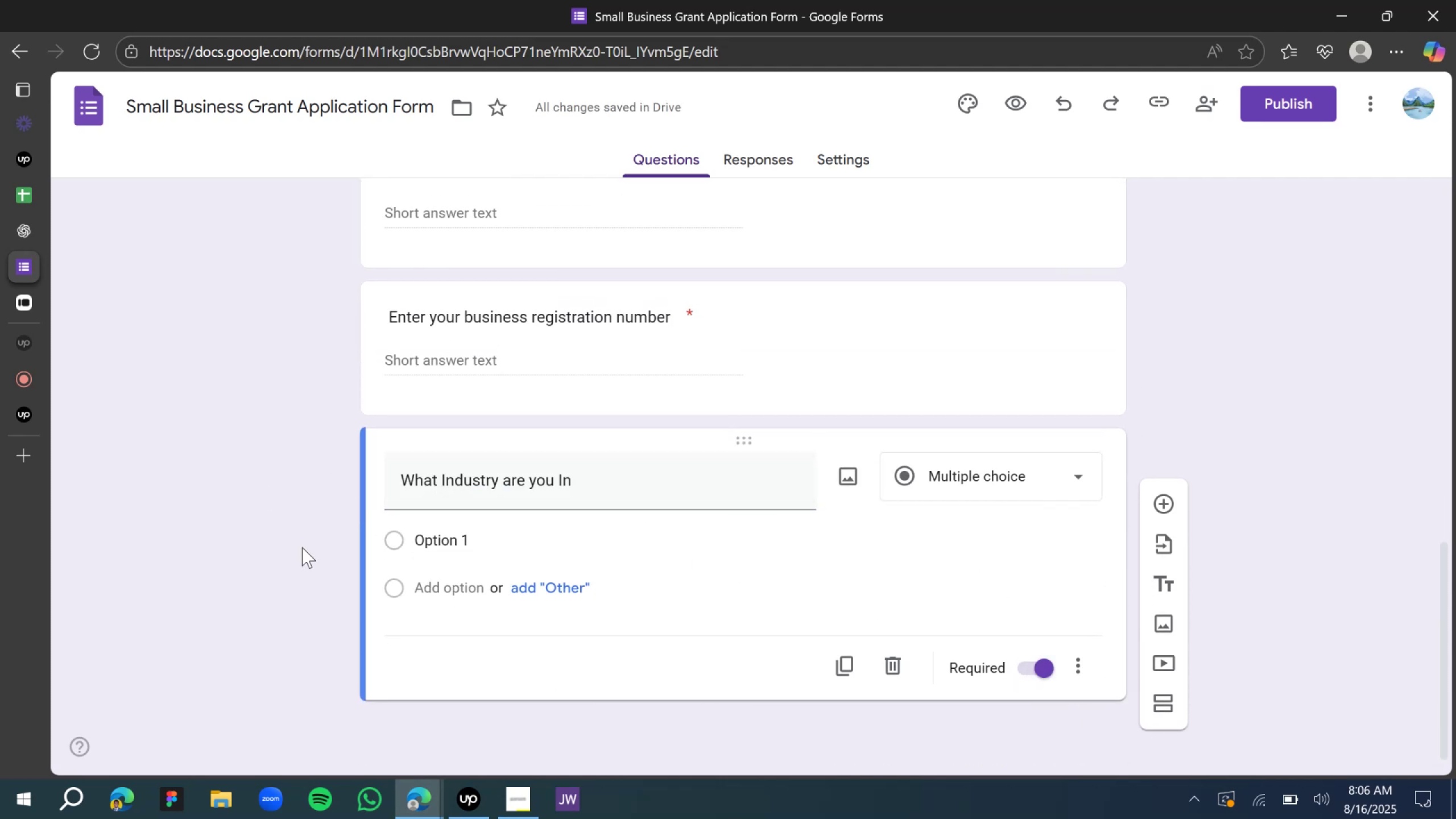 
scroll: coordinate [859, 463], scroll_direction: up, amount: 8.0
 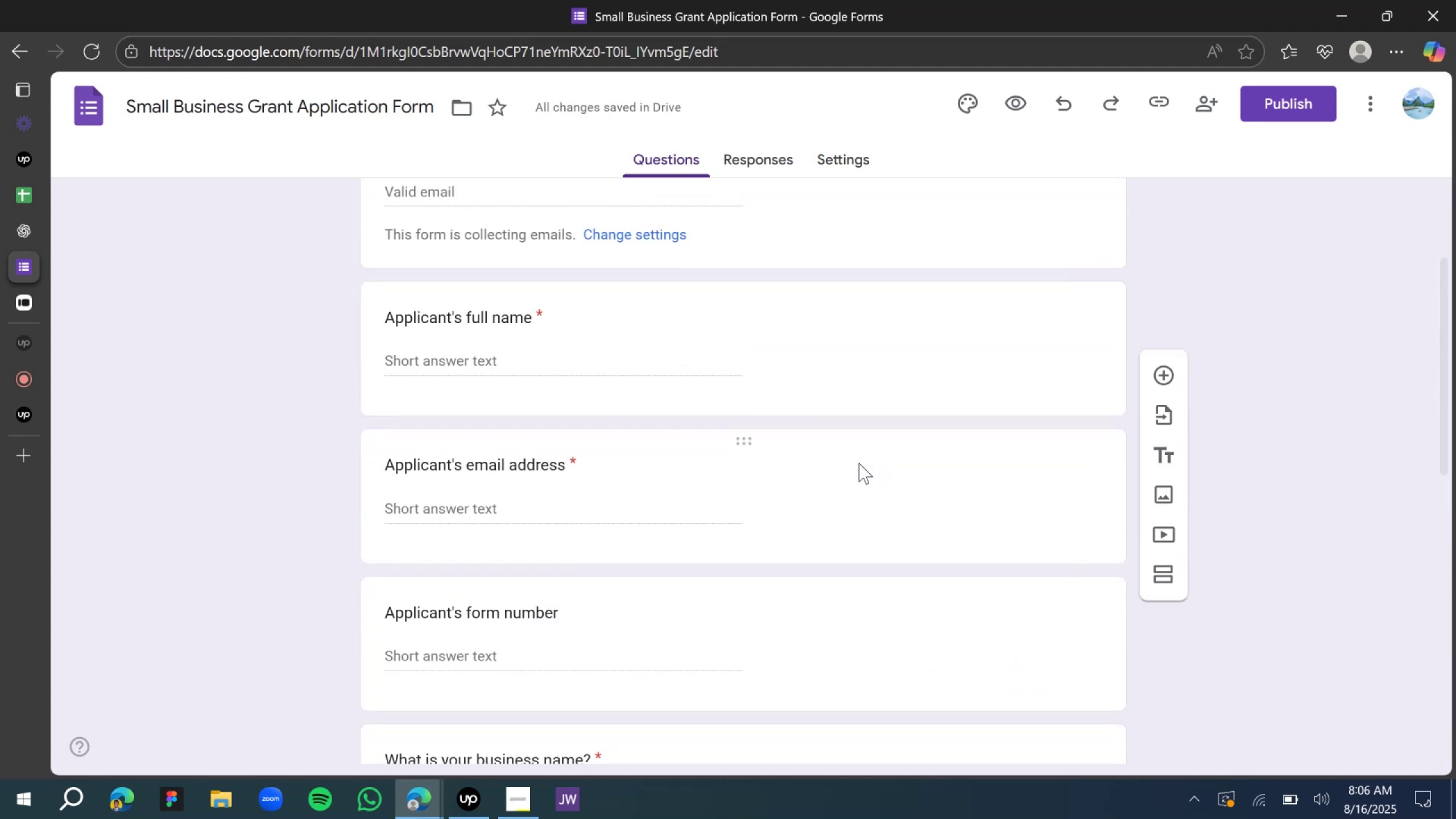 
scroll: coordinate [859, 463], scroll_direction: down, amount: 2.0
 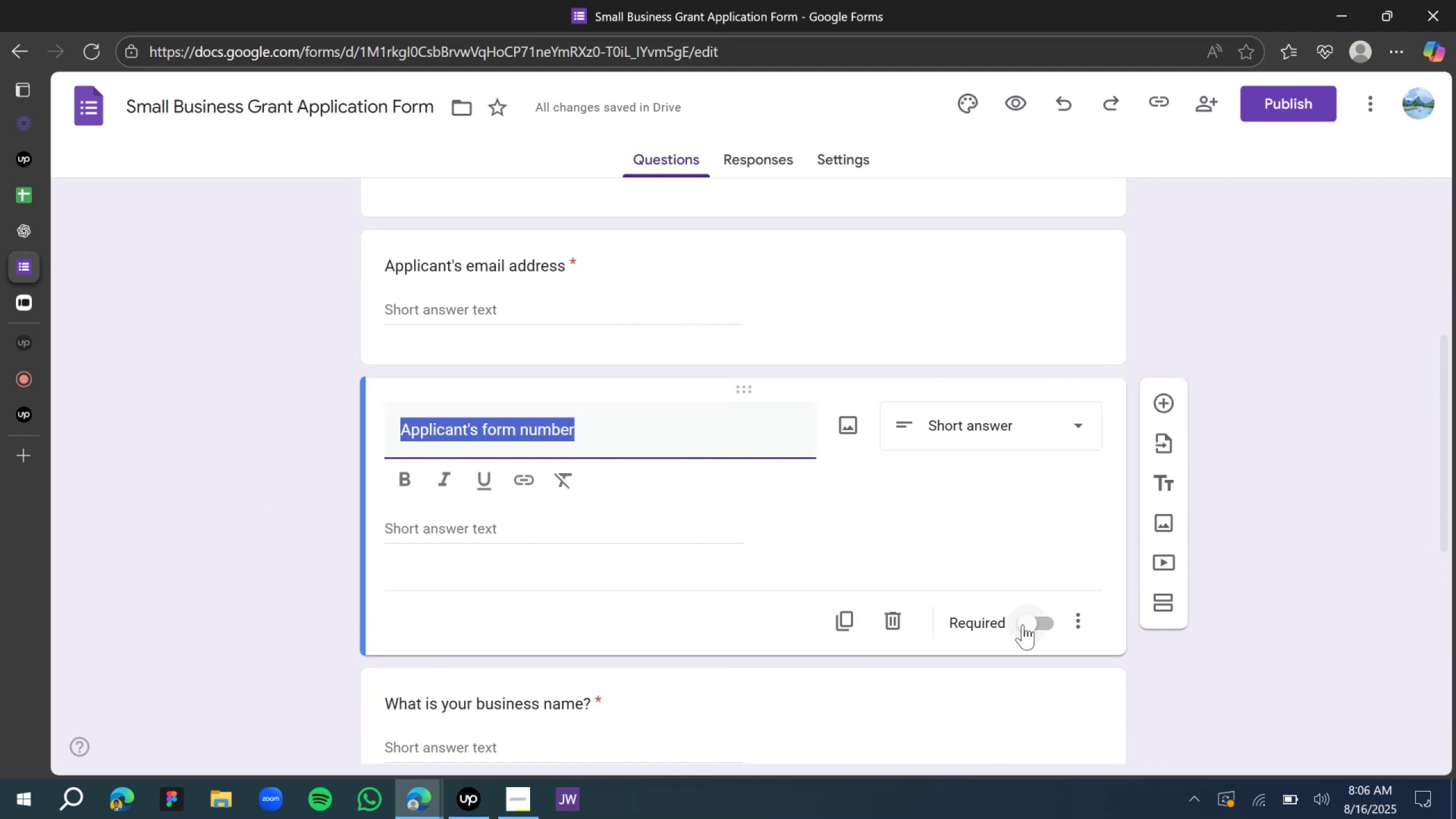 
left_click([1188, 293])
 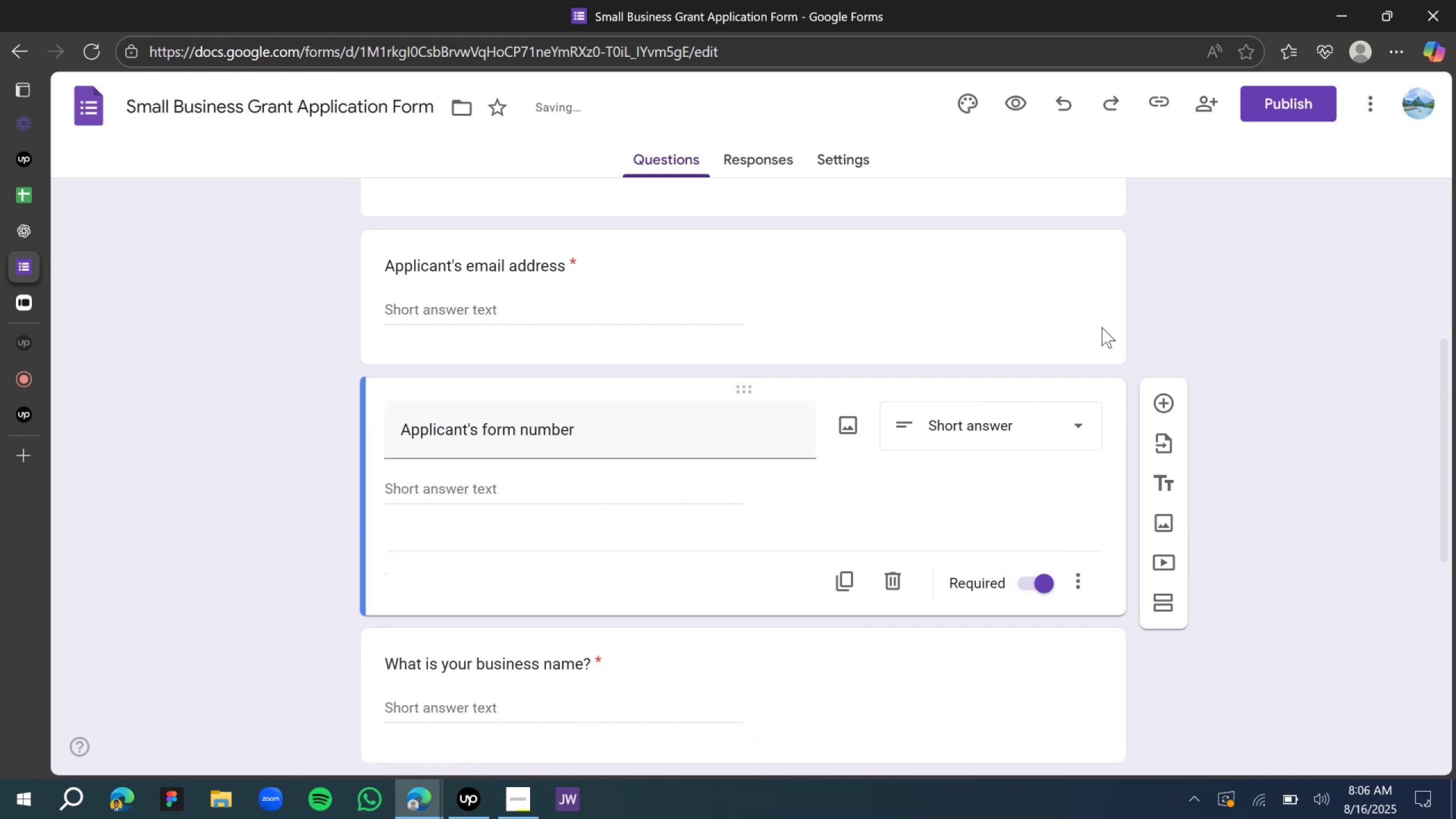 
scroll: coordinate [661, 390], scroll_direction: up, amount: 5.0
 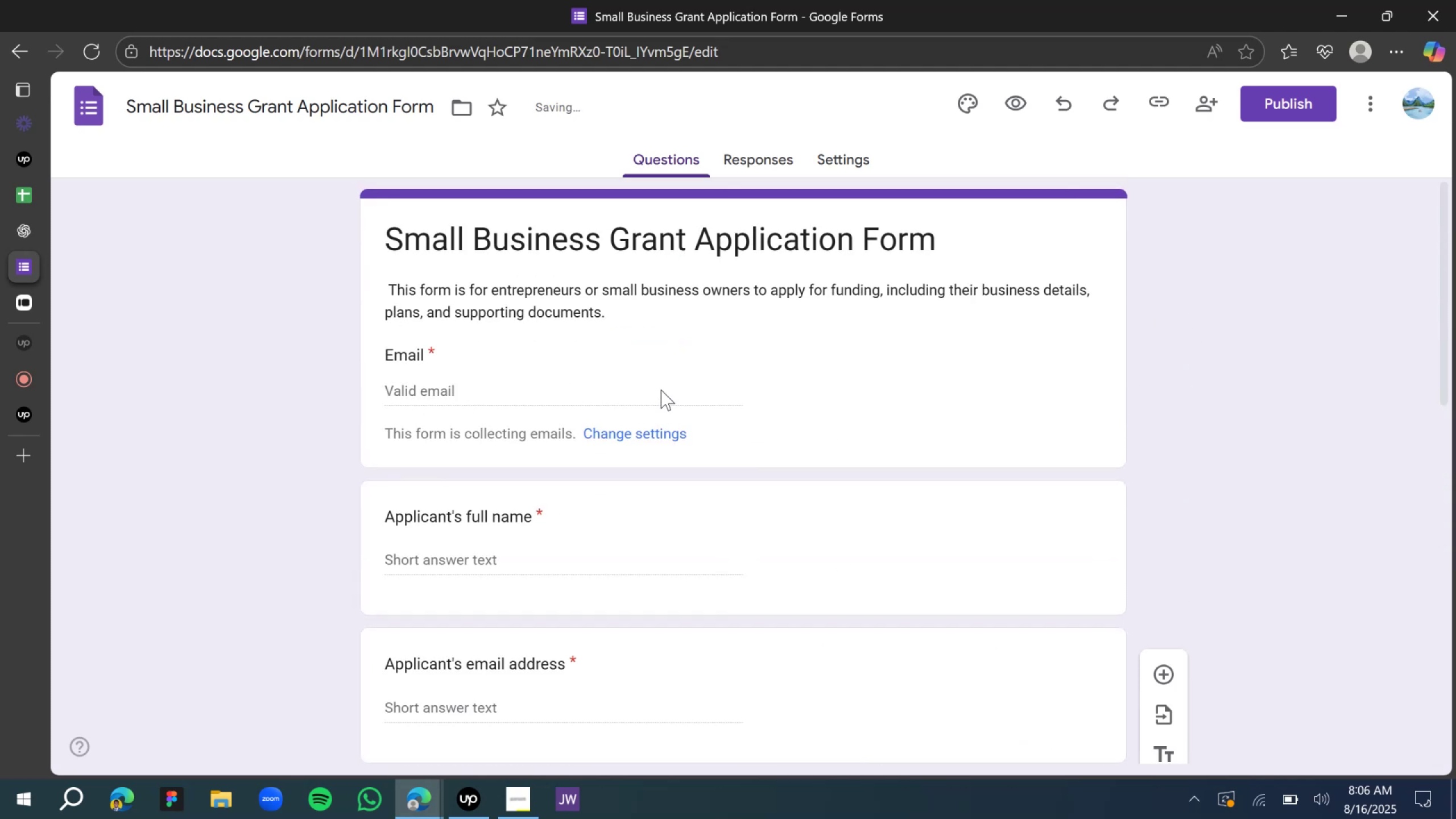 
scroll: coordinate [655, 379], scroll_direction: down, amount: 14.0
 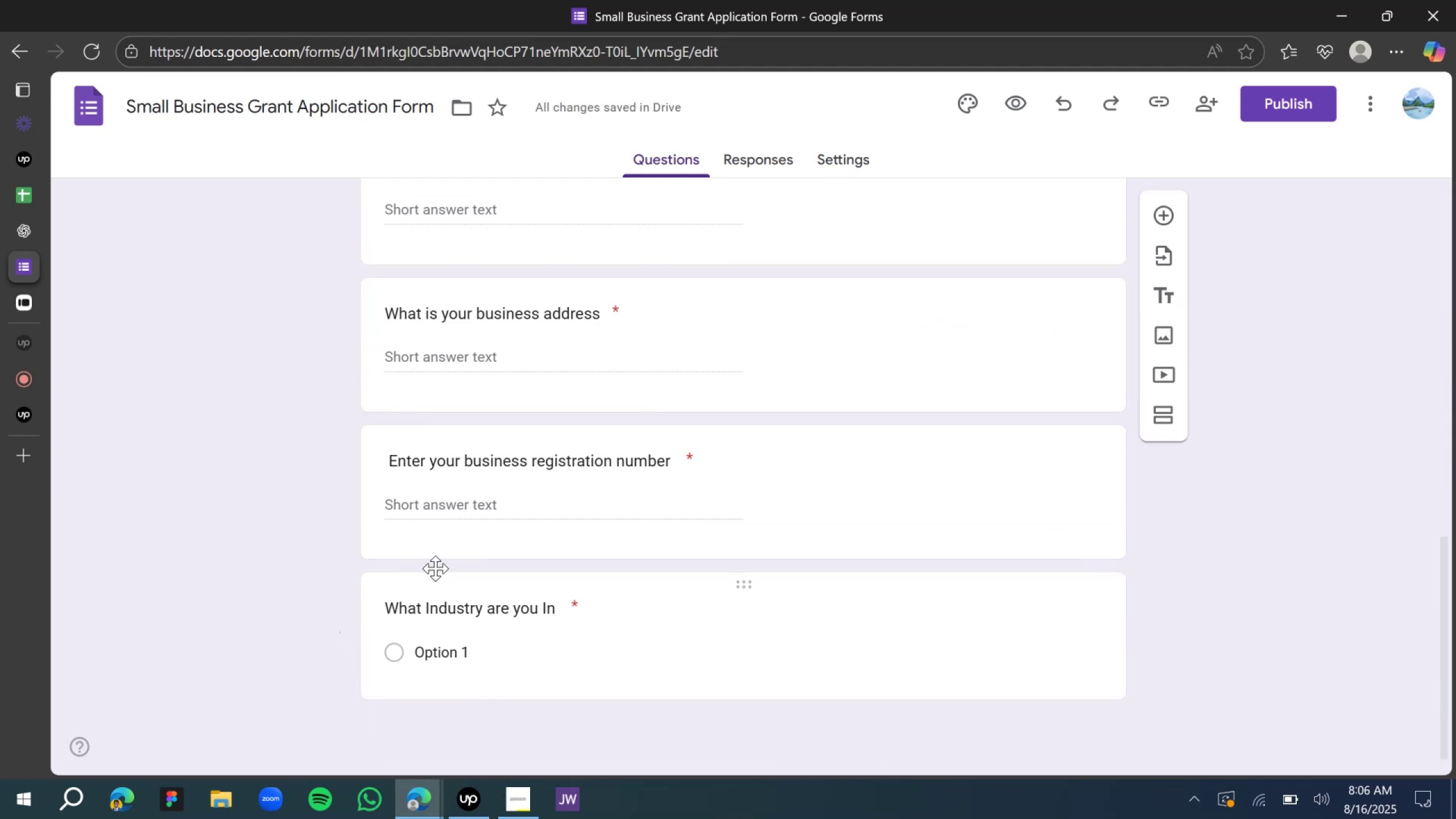 
wait(5.05)
 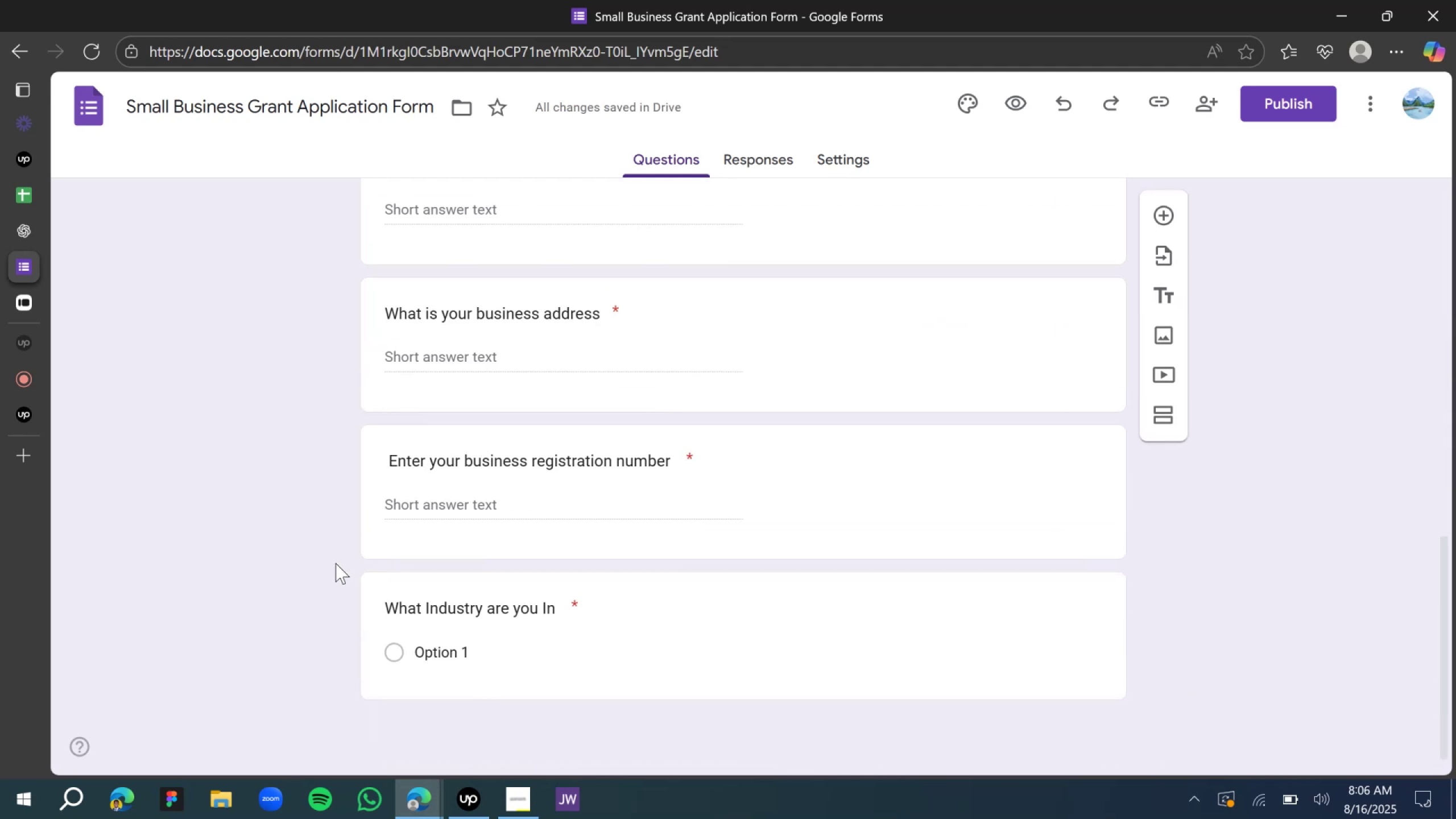 
left_click([28, 307])
 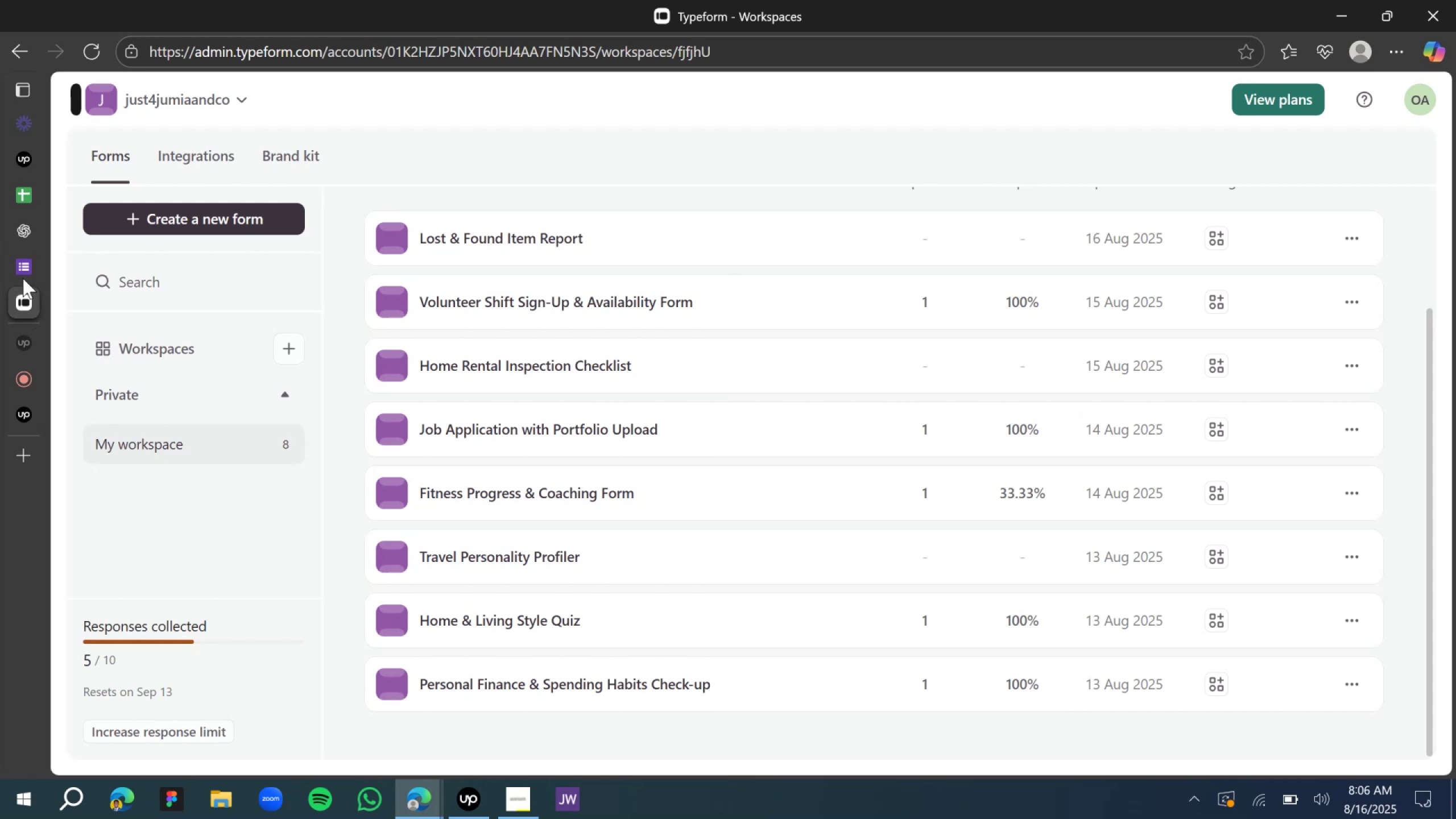 
left_click([28, 233])
 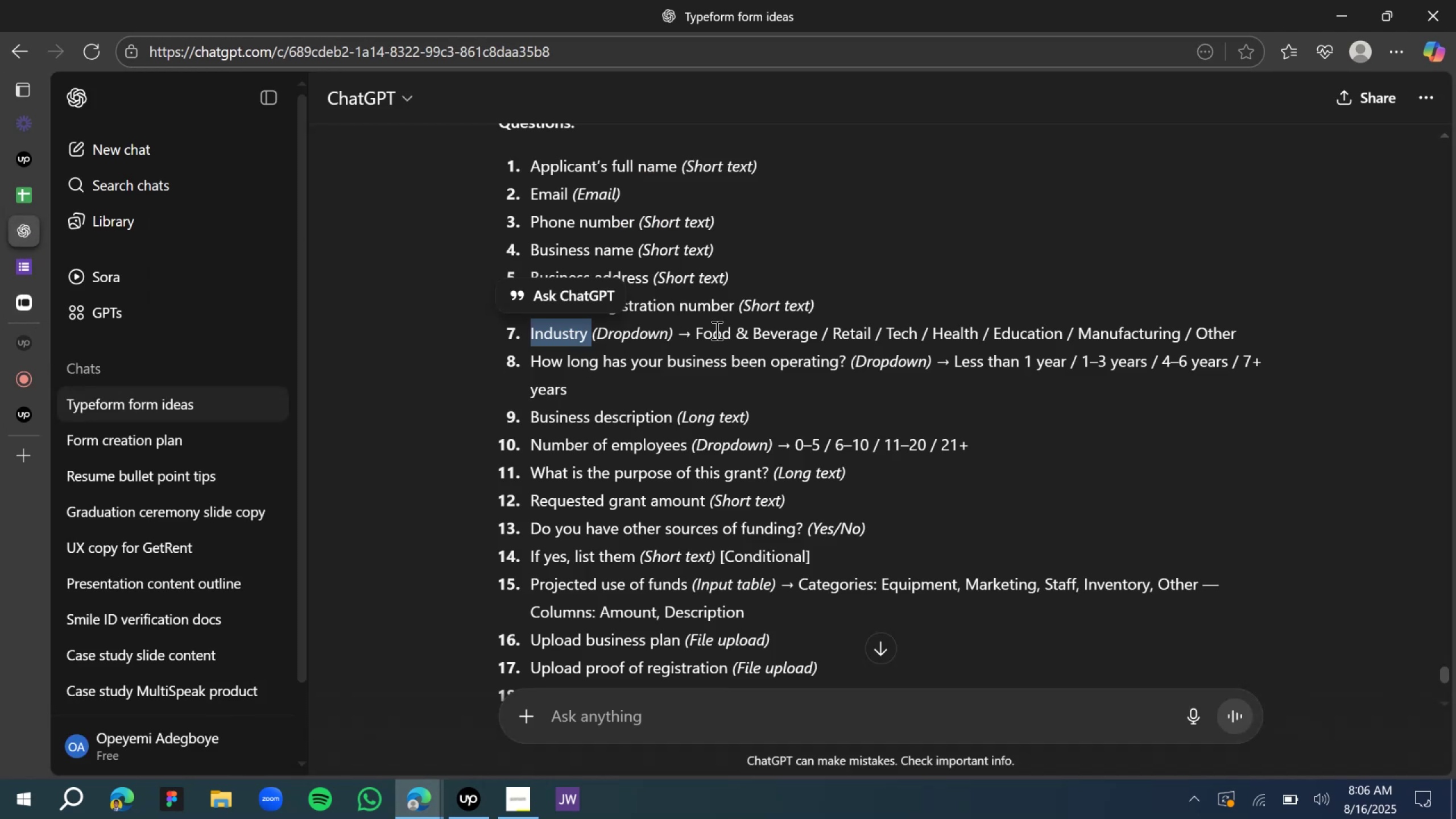 
left_click_drag(start_coordinate=[695, 336], to_coordinate=[1262, 329])
 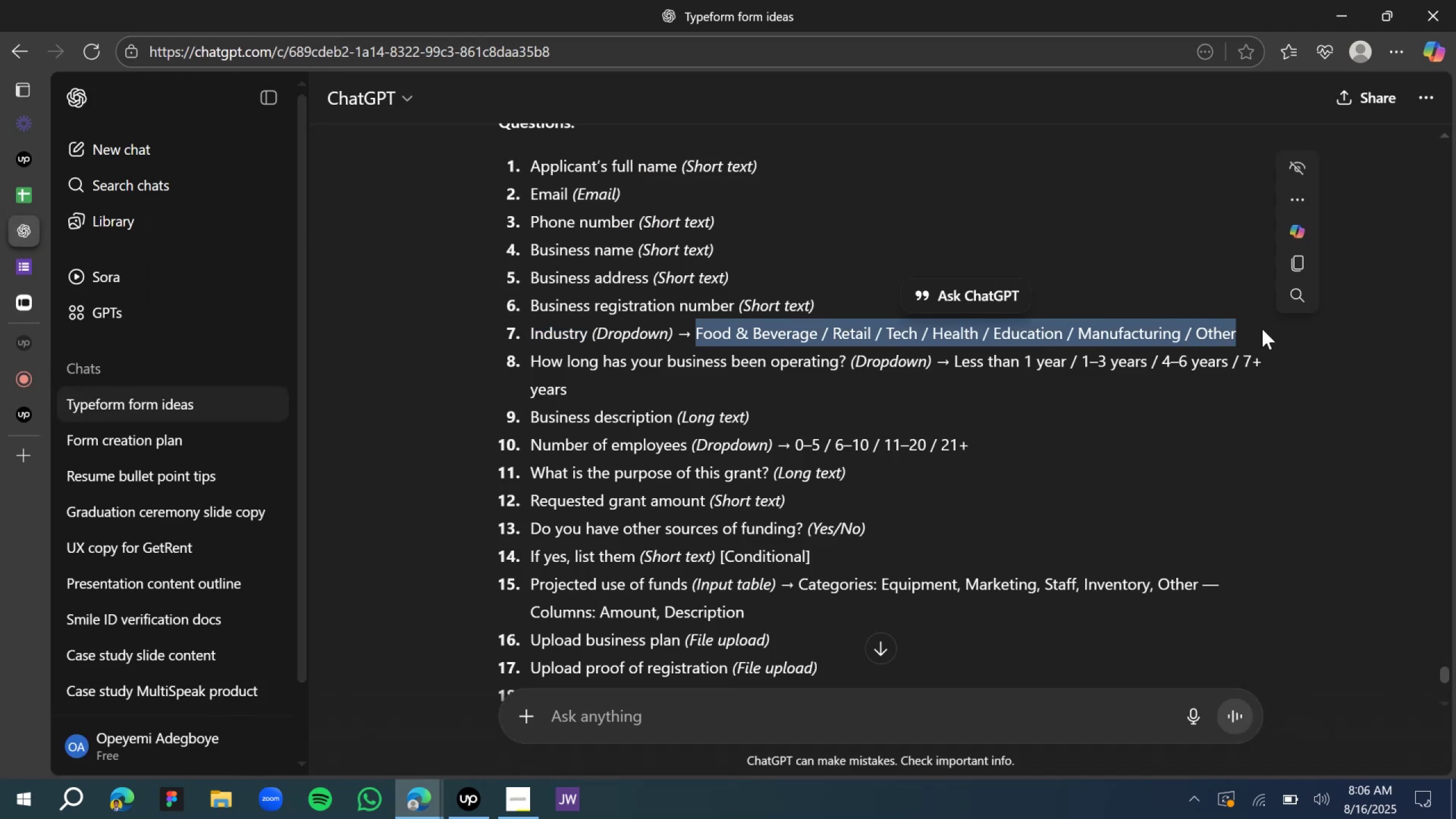 
key(Control+C)
 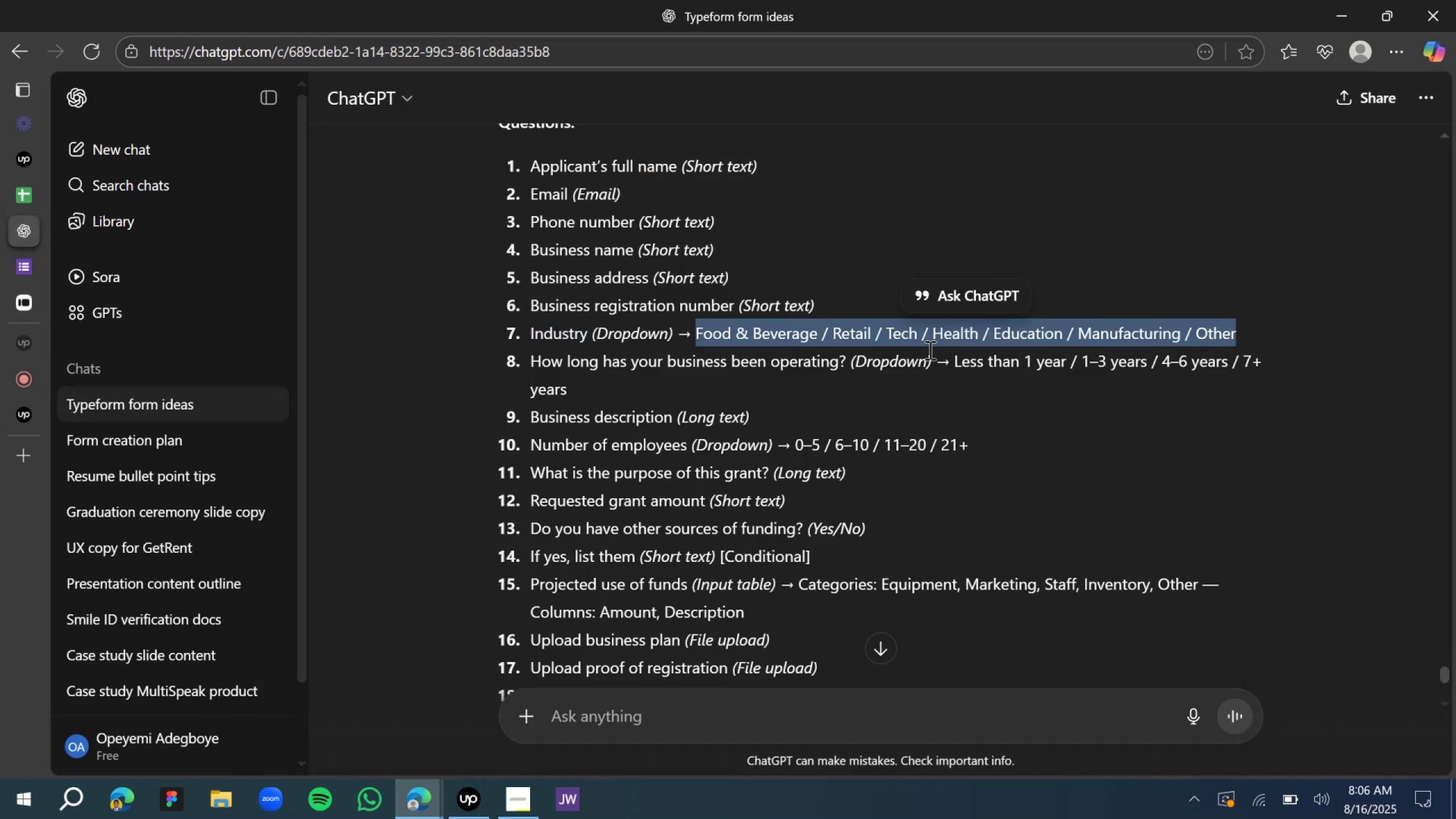 
key(Control+C)
 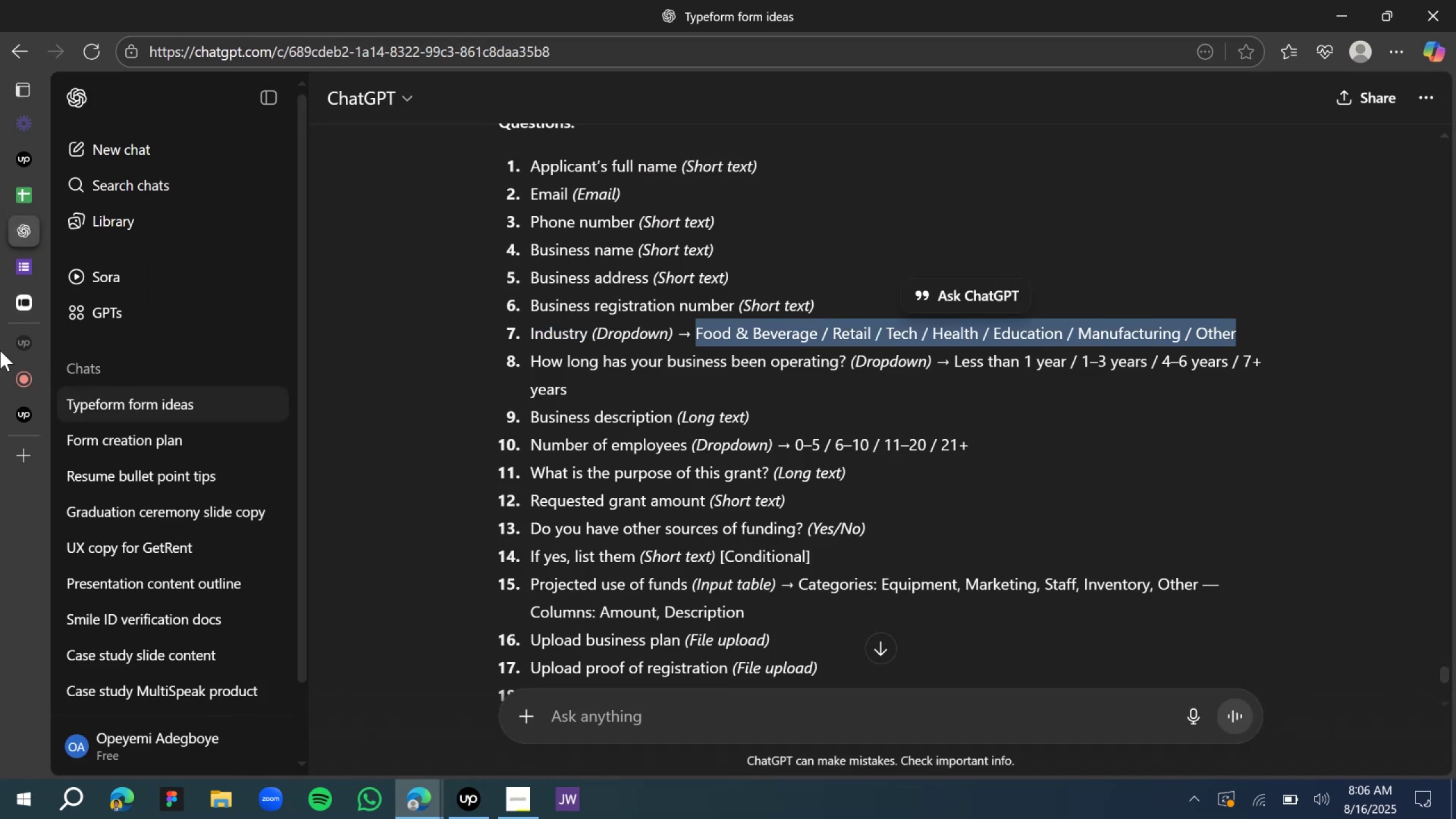 
key(Control+C)
 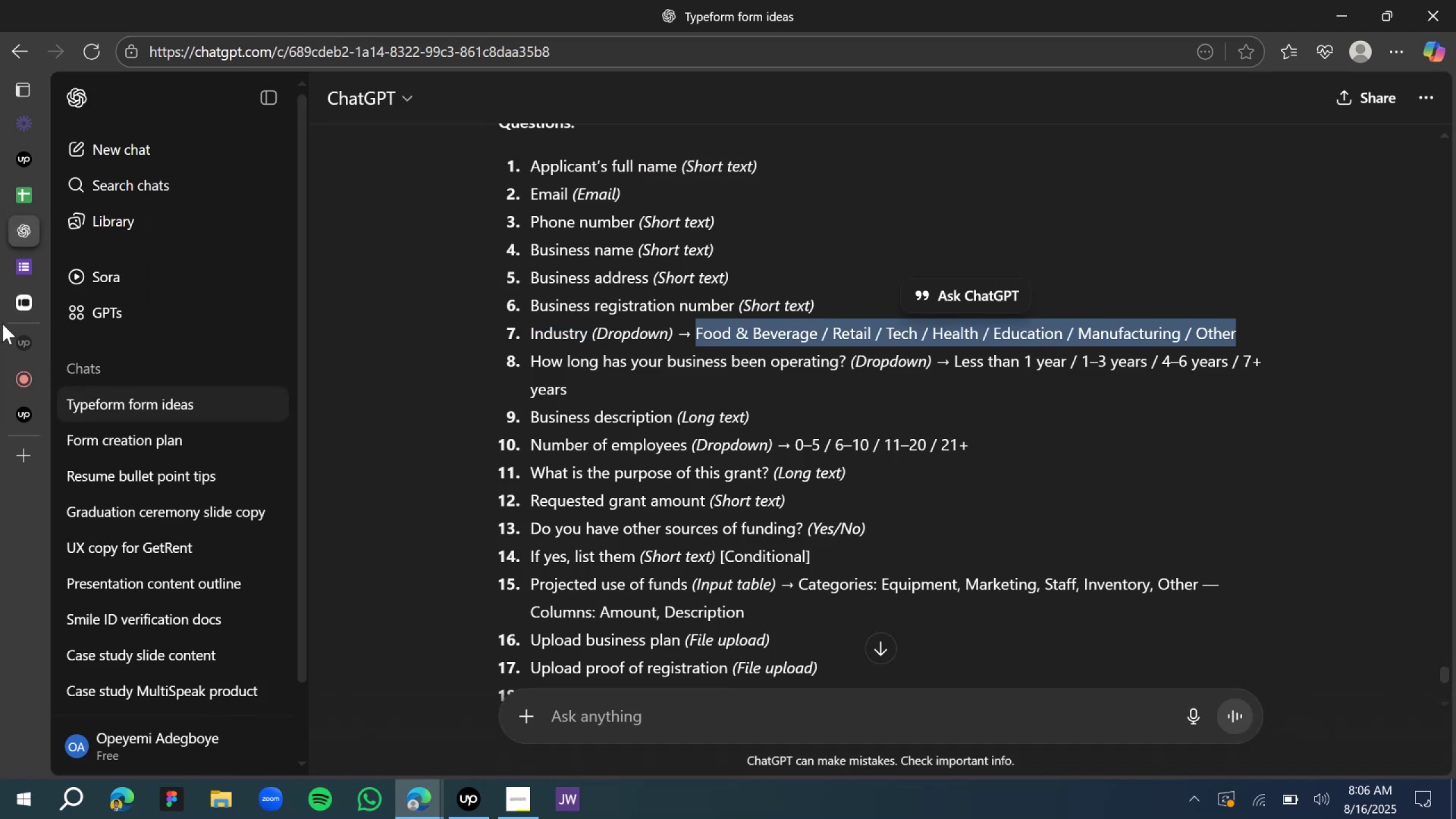 
key(Control+C)
 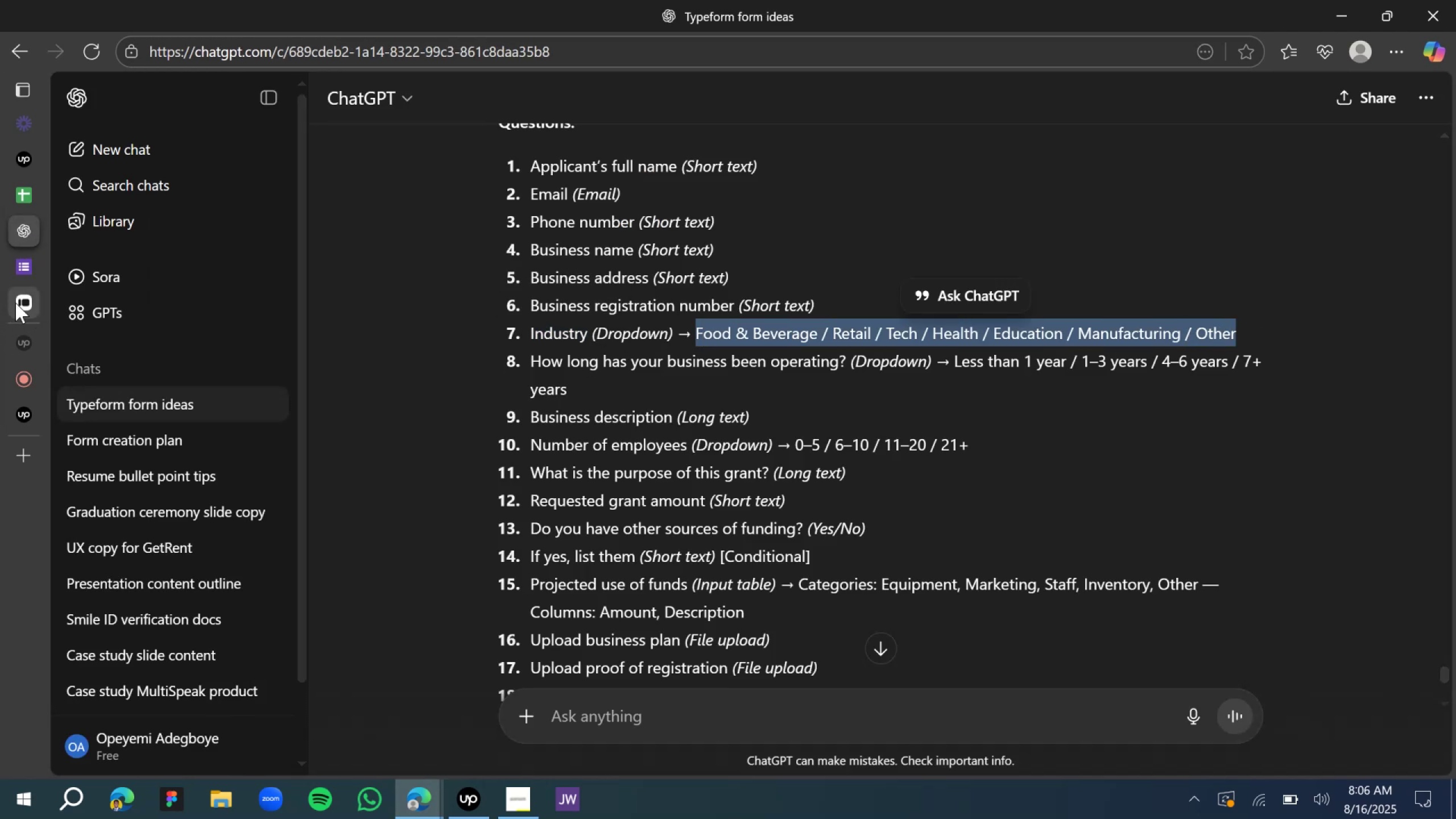 
left_click([18, 302])
 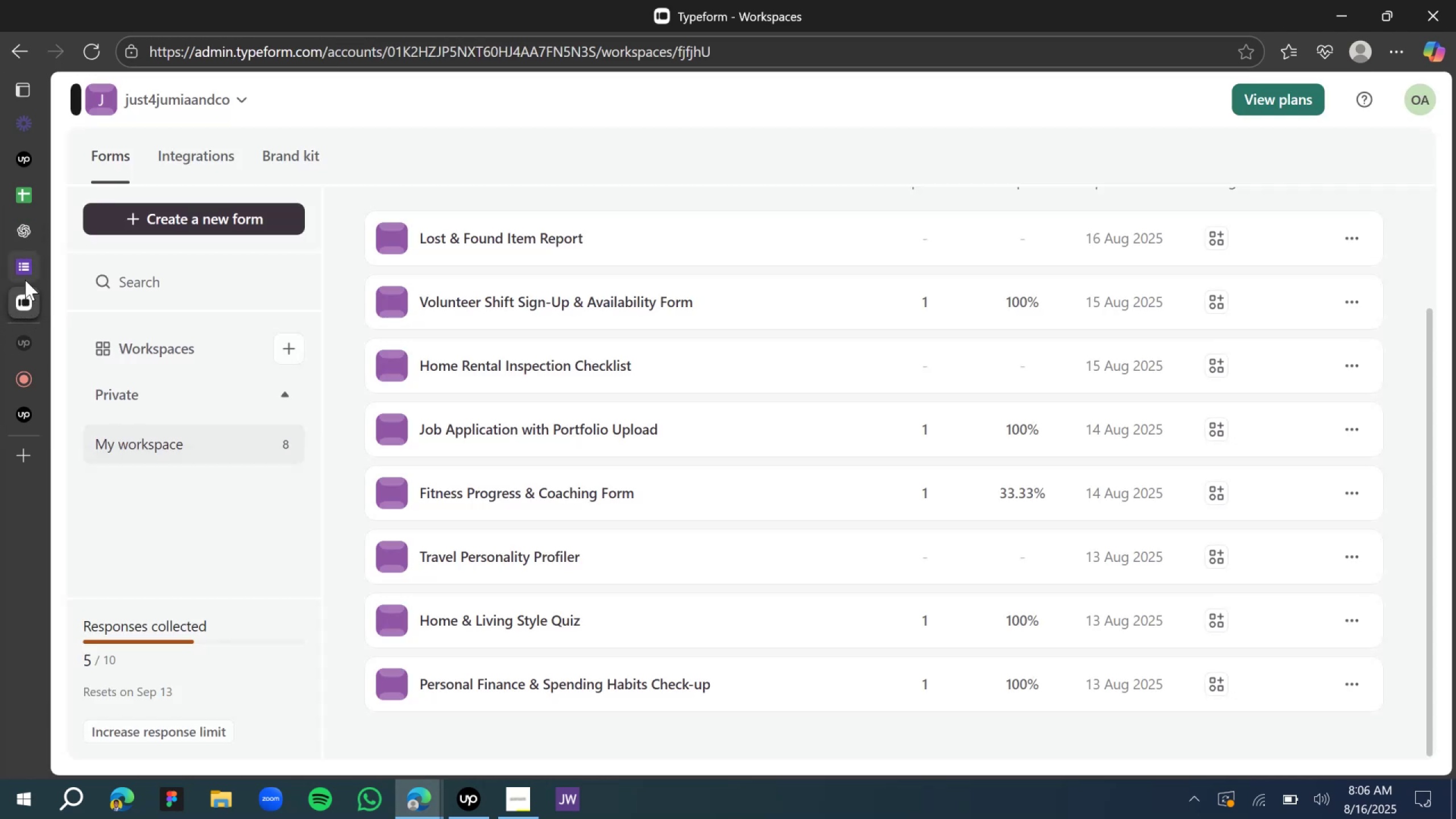 
left_click([25, 267])
 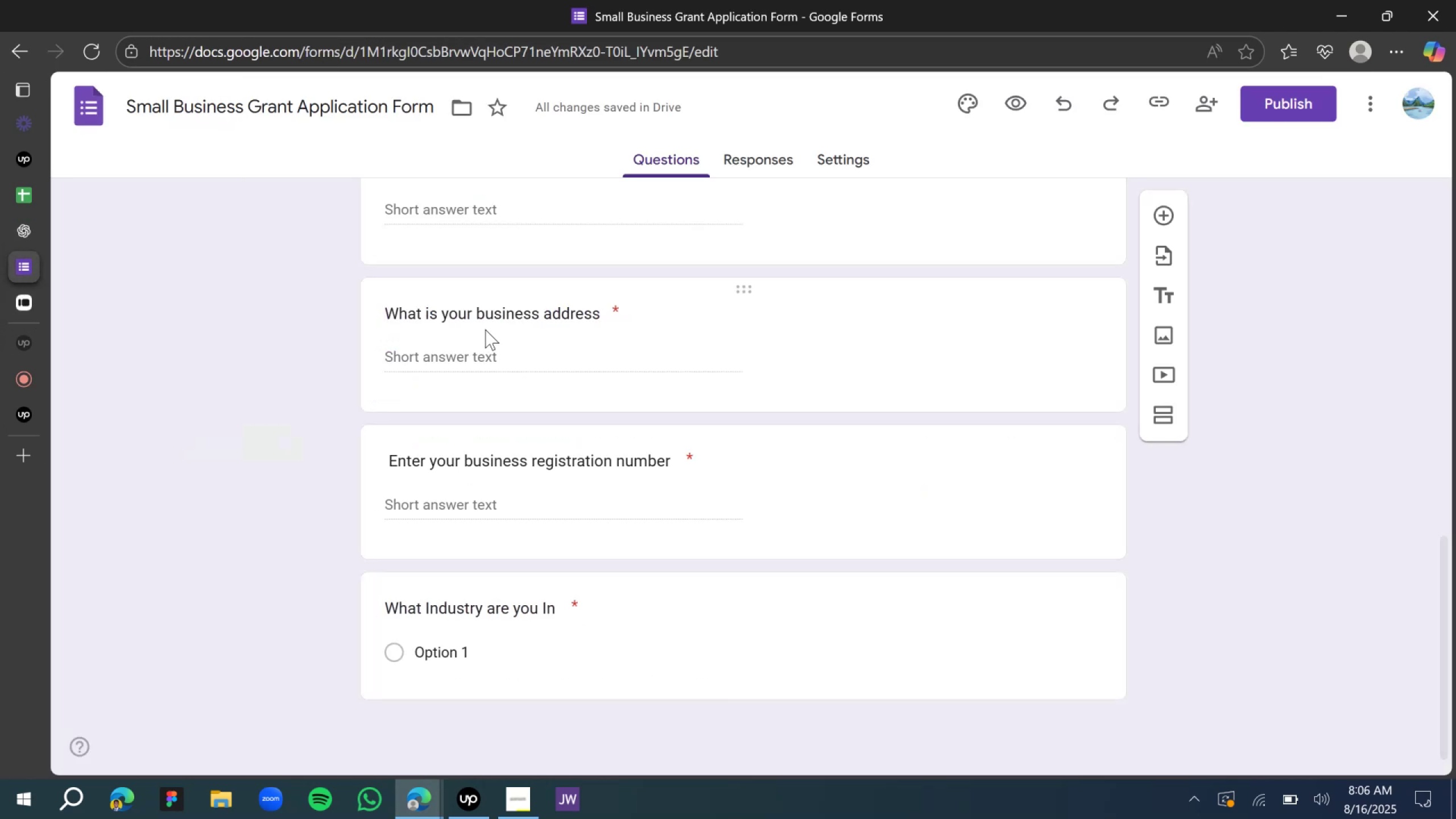 
scroll: coordinate [523, 665], scroll_direction: down, amount: 3.0
 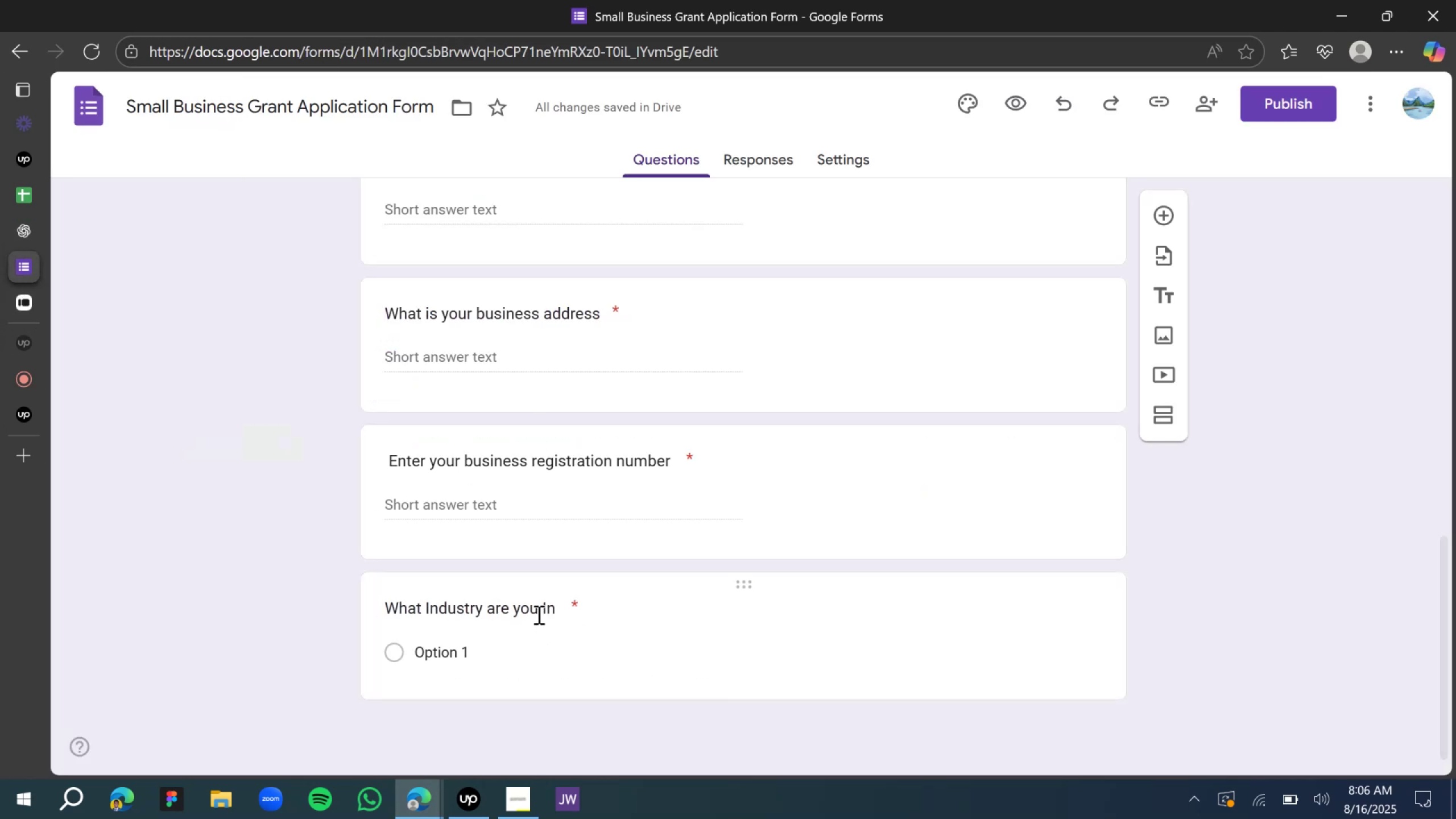 
left_click([564, 604])
 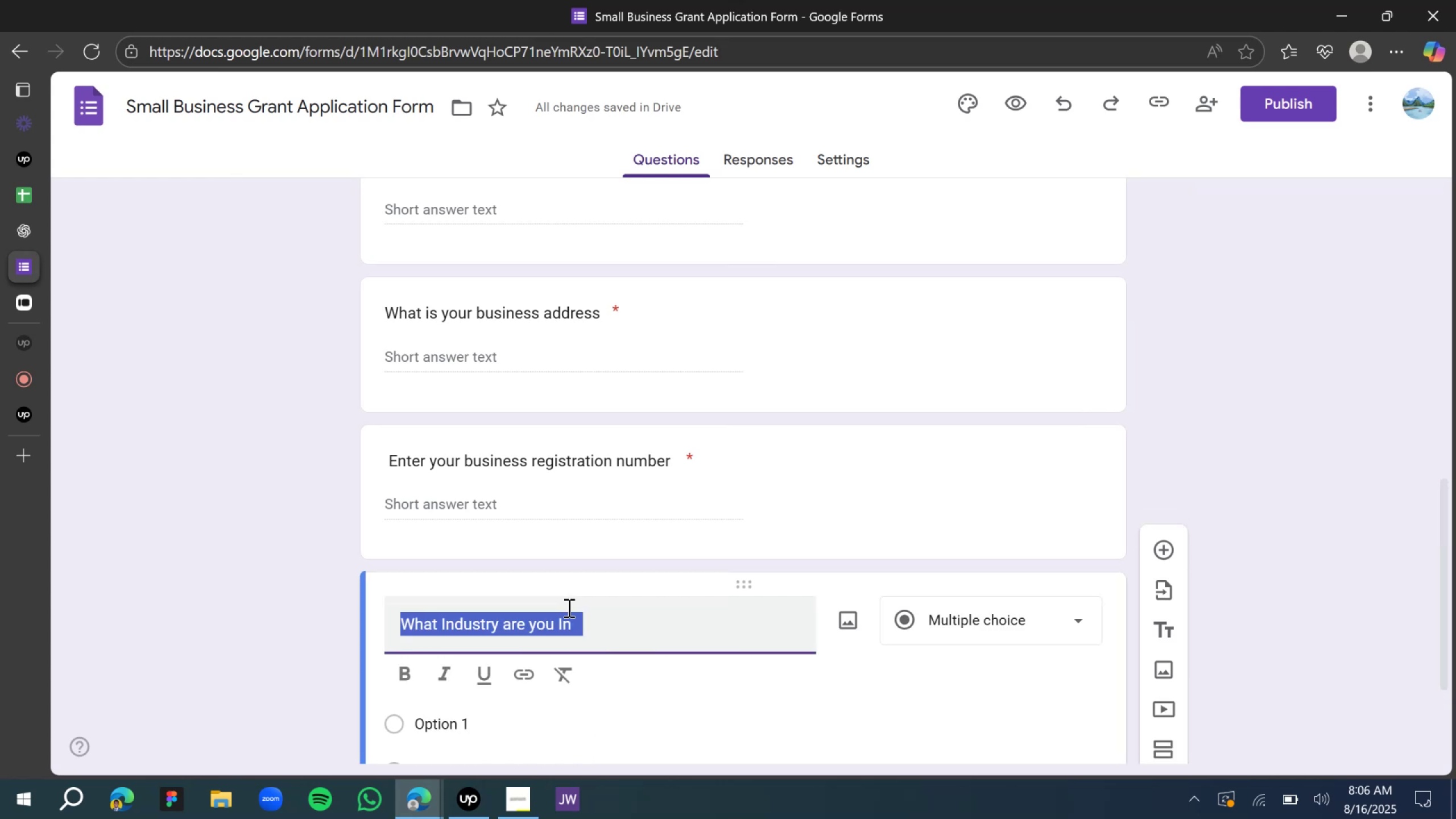 
left_click([577, 613])
 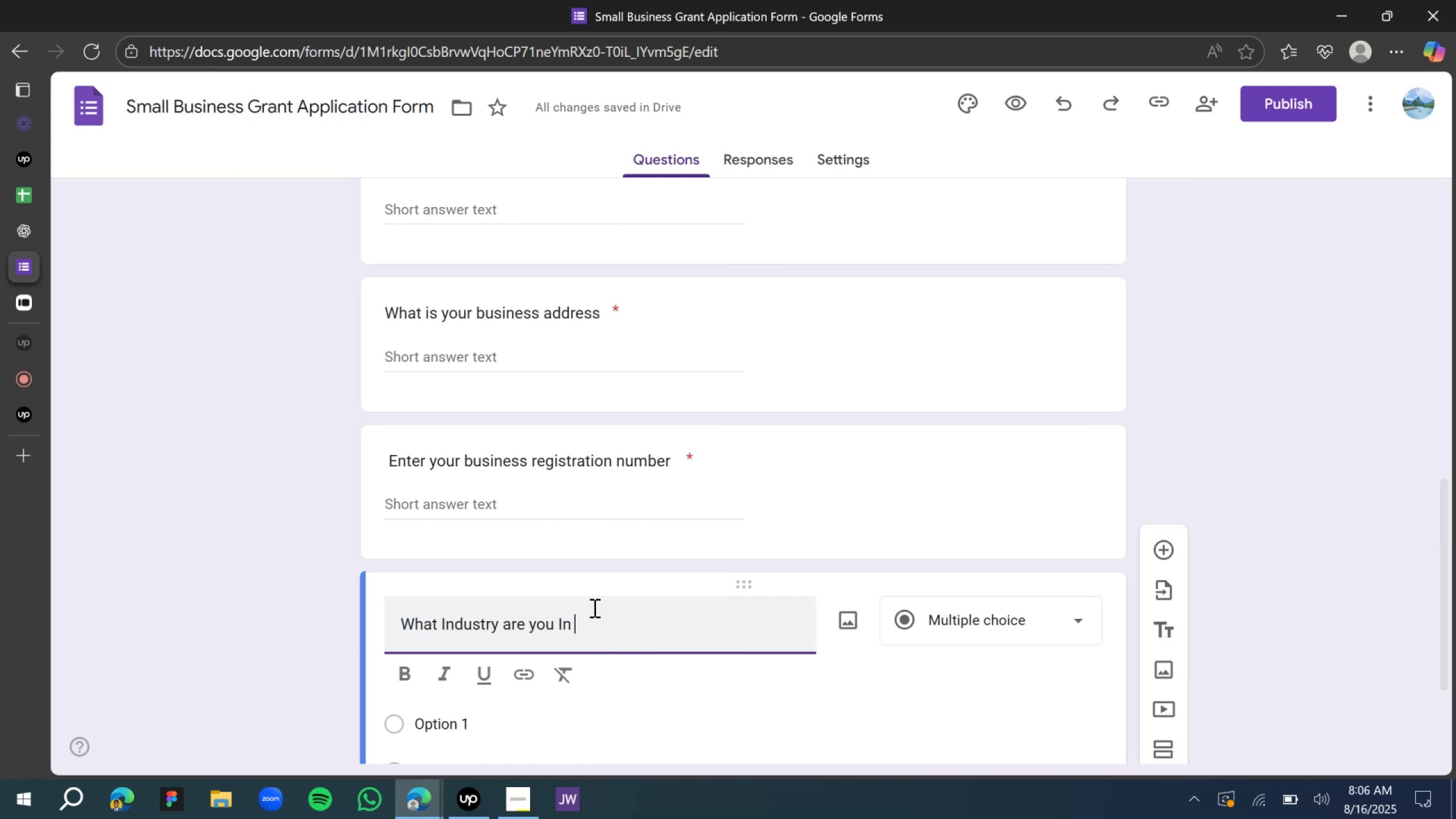 
key(Backspace)
 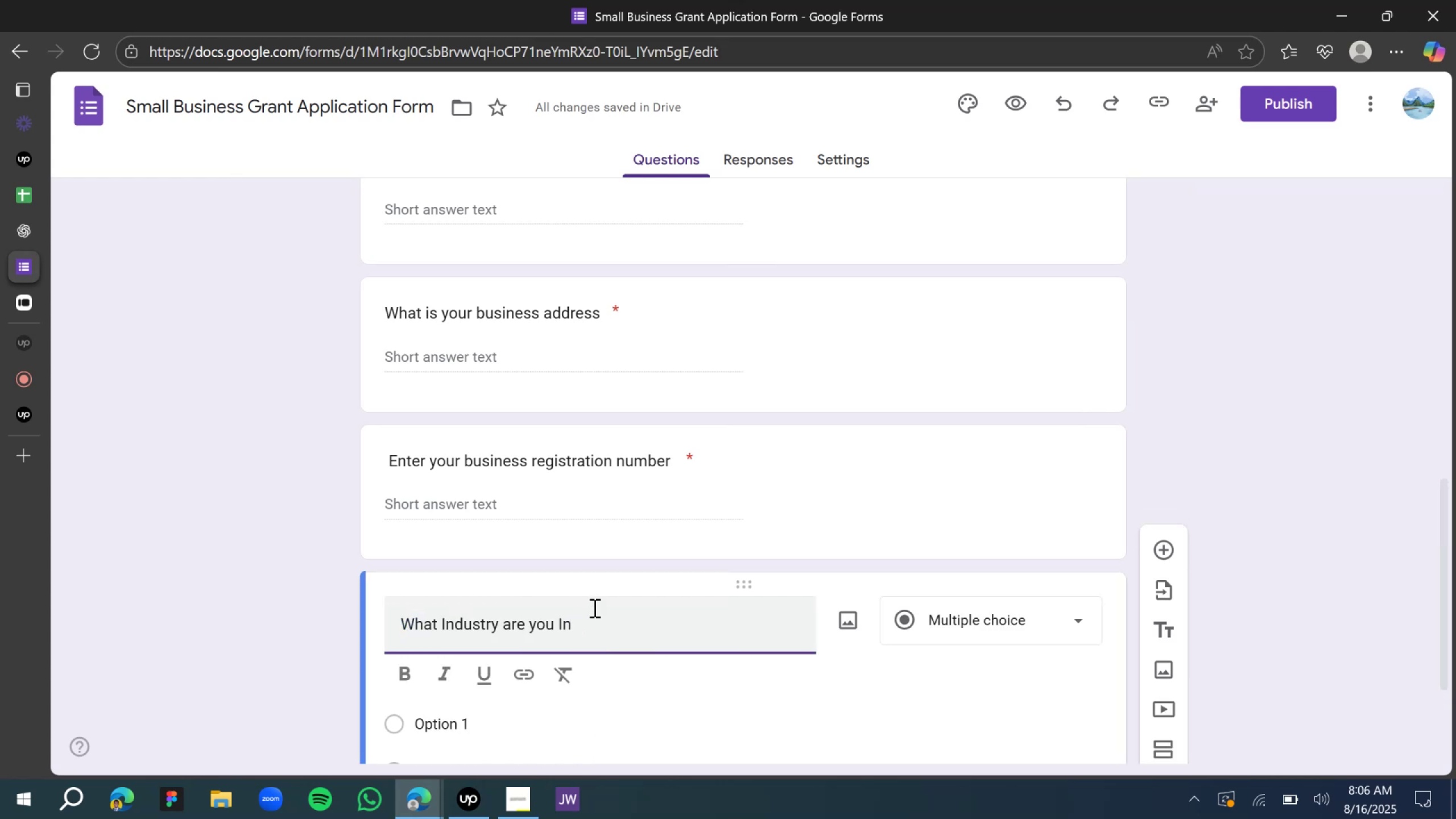 
key(Shift+Slash)
 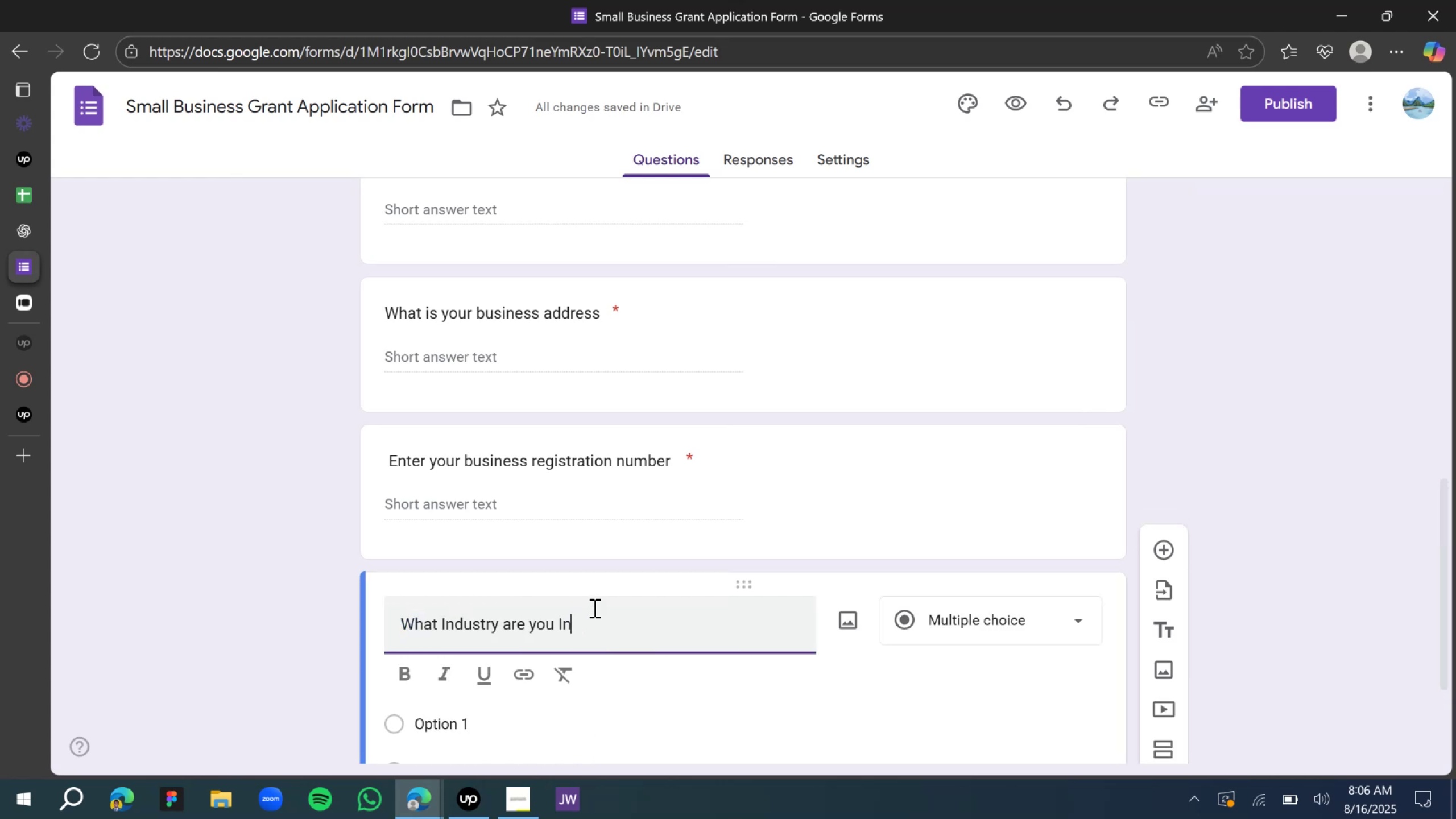 
key(Space)
 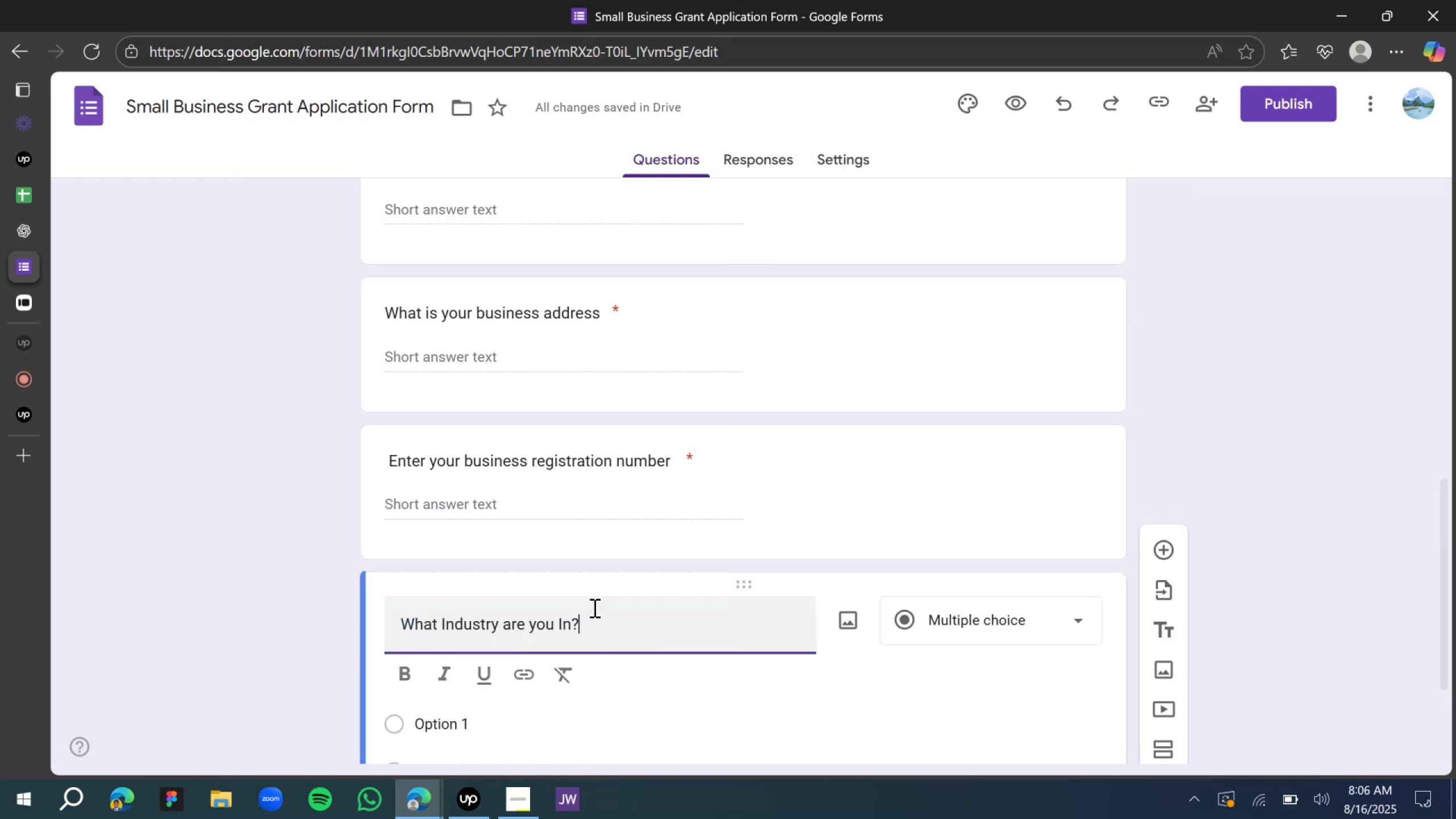 
key(Control+V)
 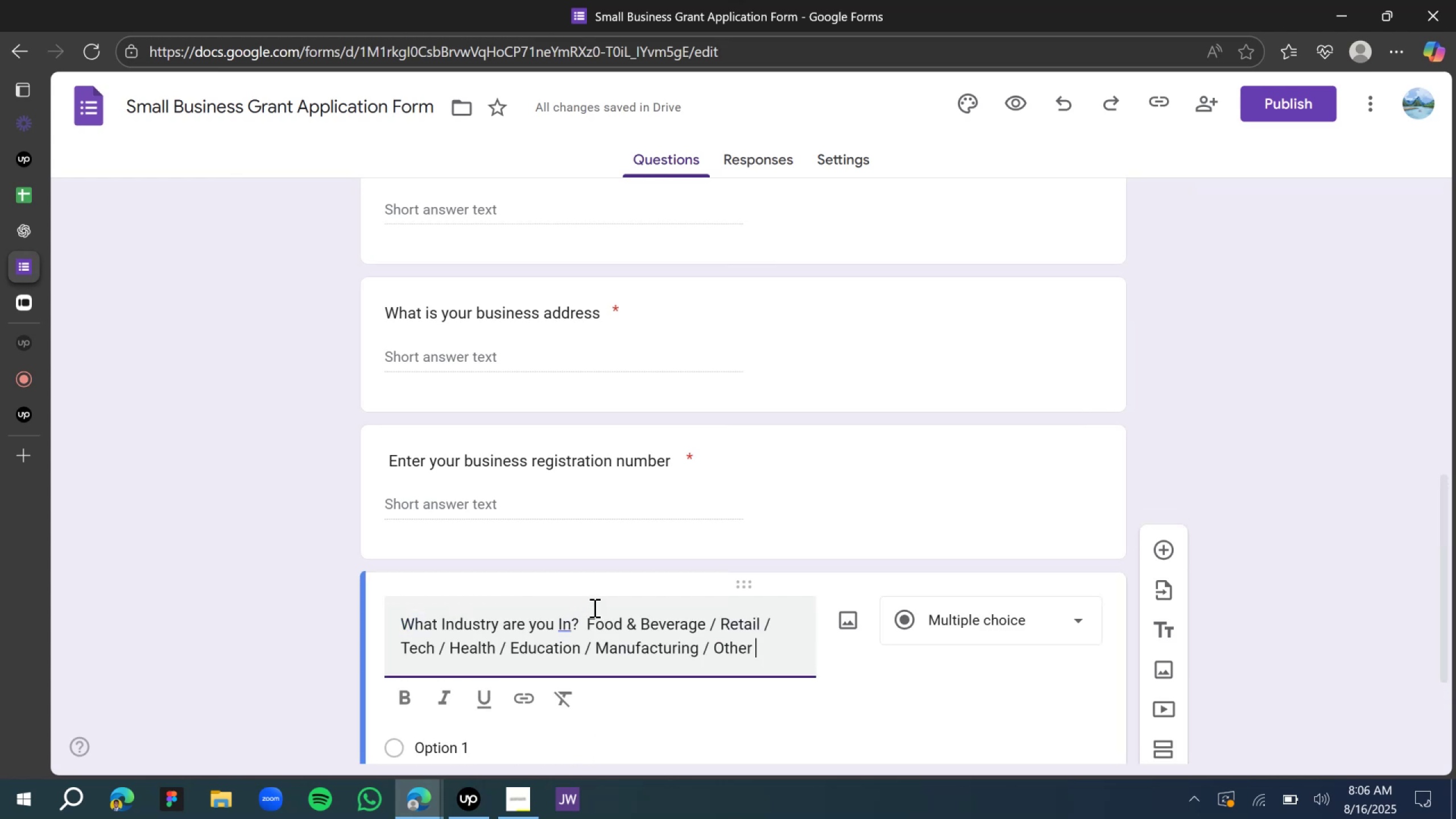 
scroll: coordinate [506, 551], scroll_direction: down, amount: 10.0
 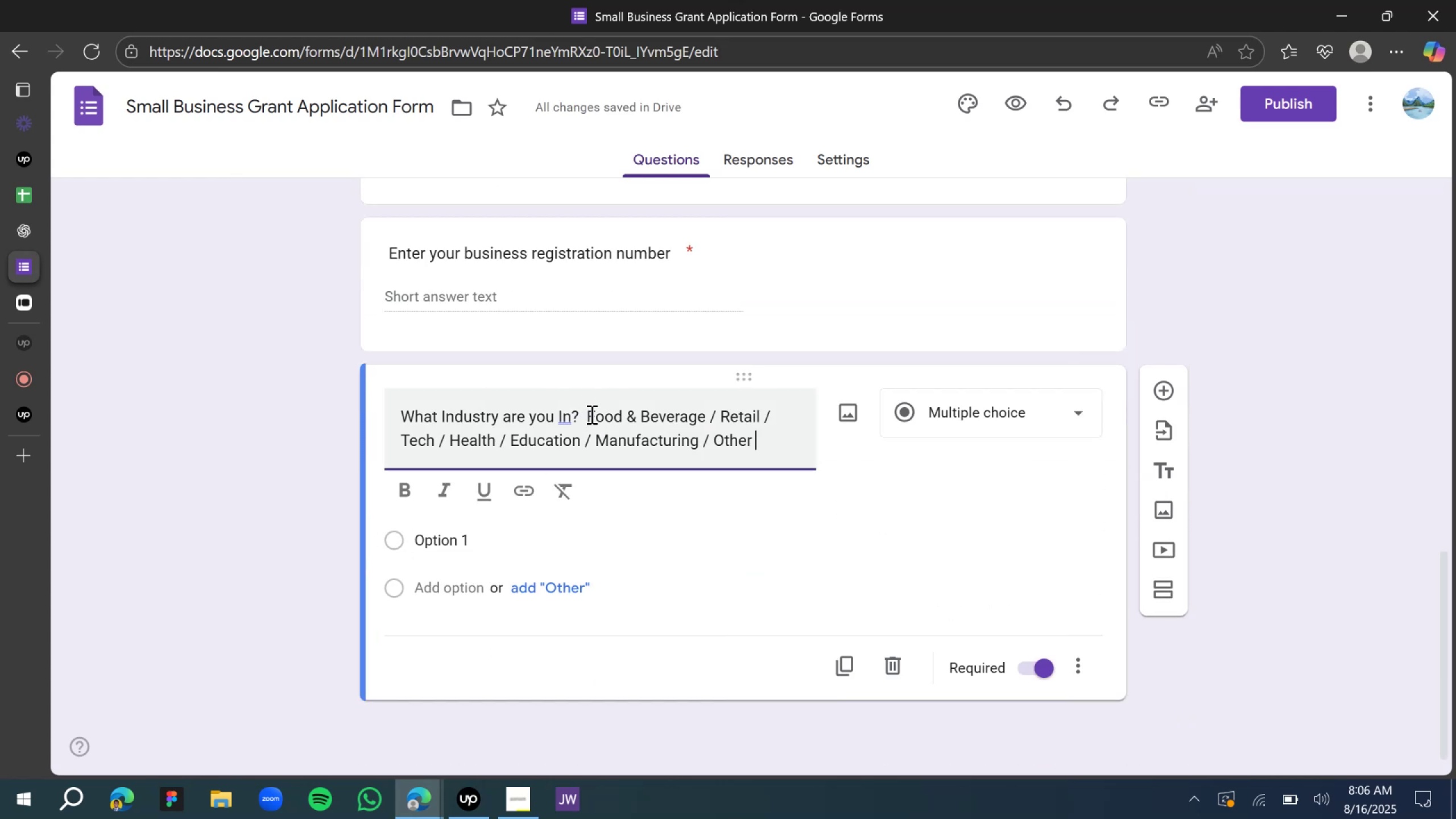 
left_click_drag(start_coordinate=[588, 413], to_coordinate=[703, 398])
 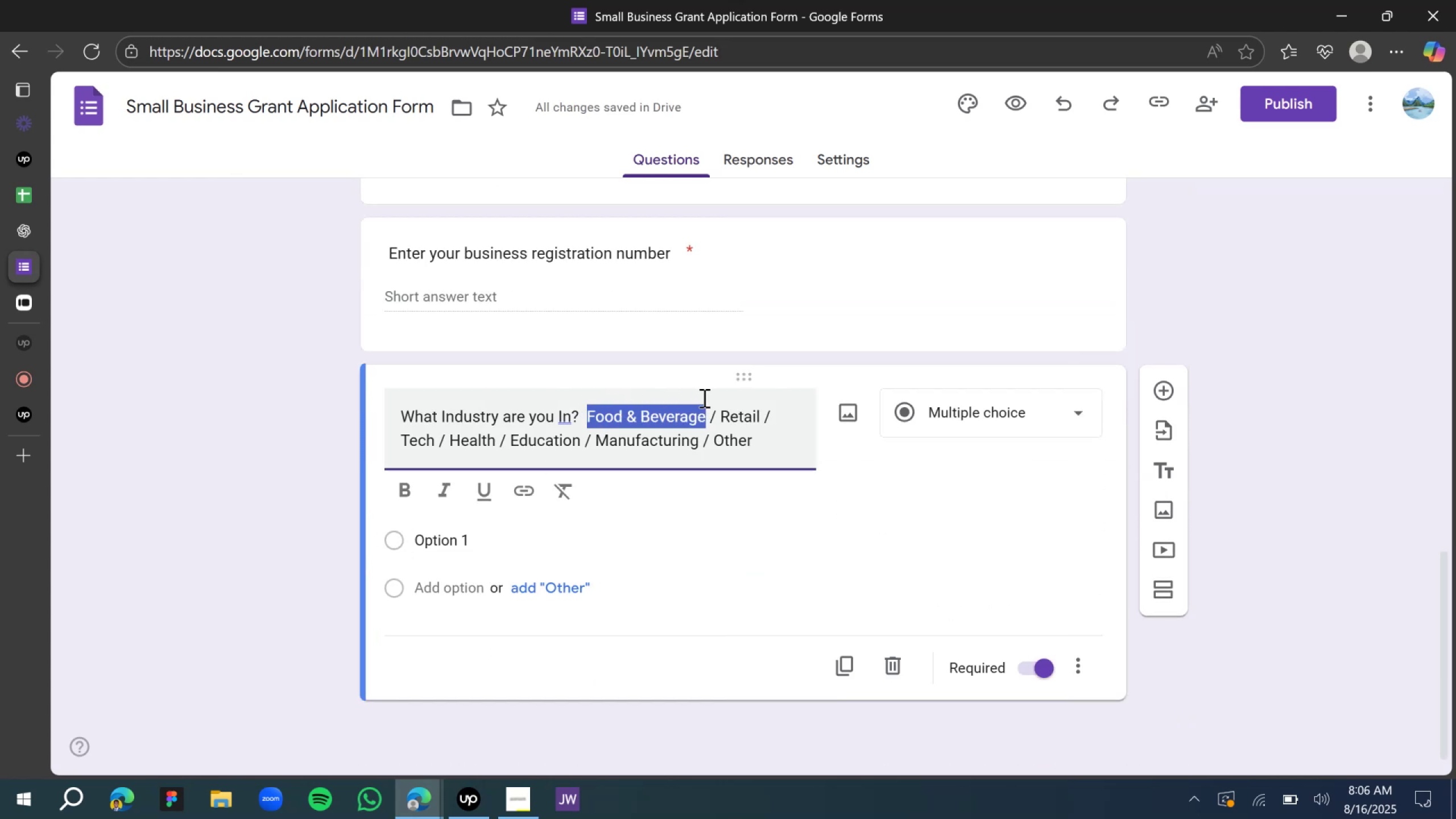 
key(Control+X)
 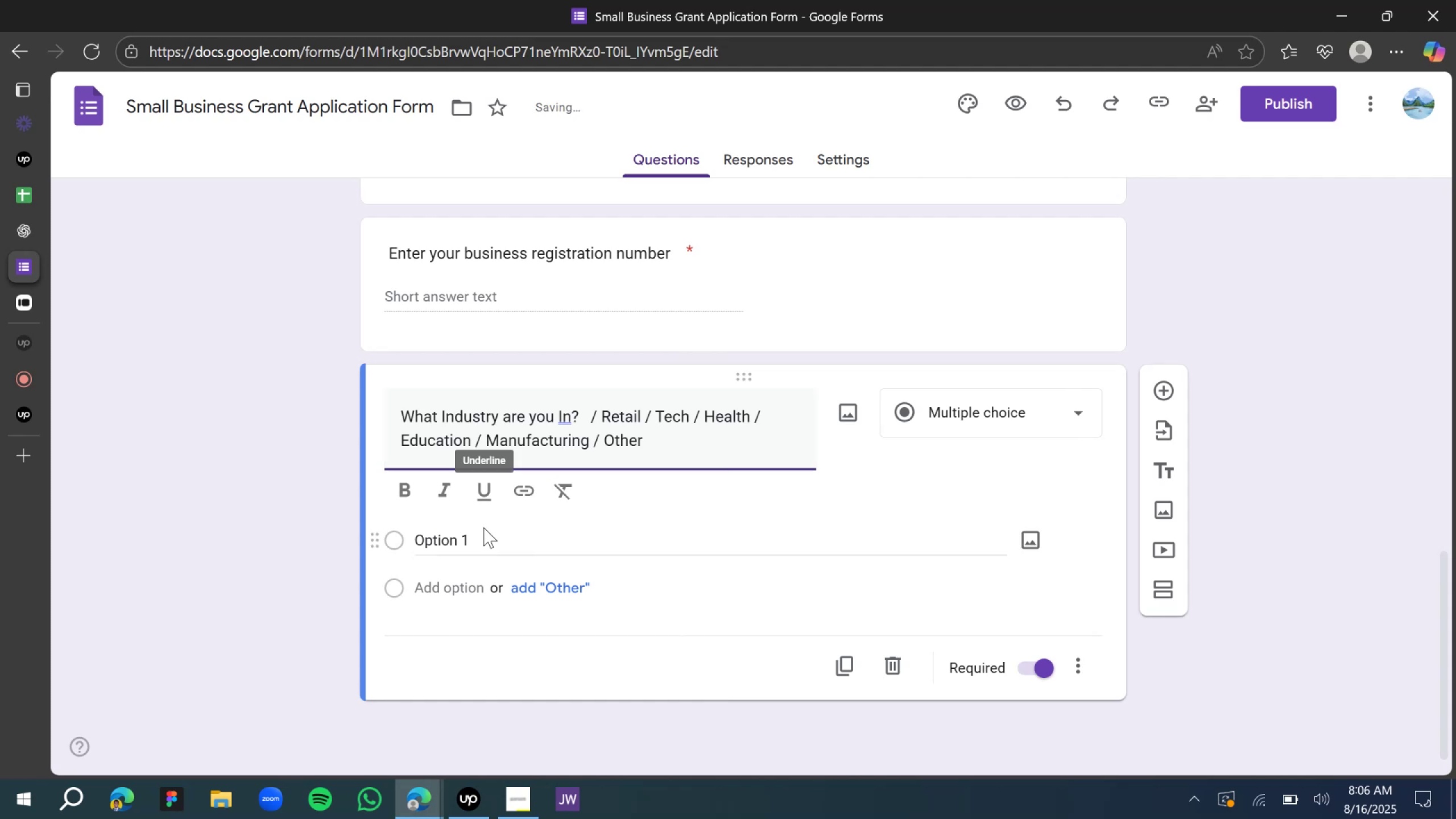 
left_click([475, 539])
 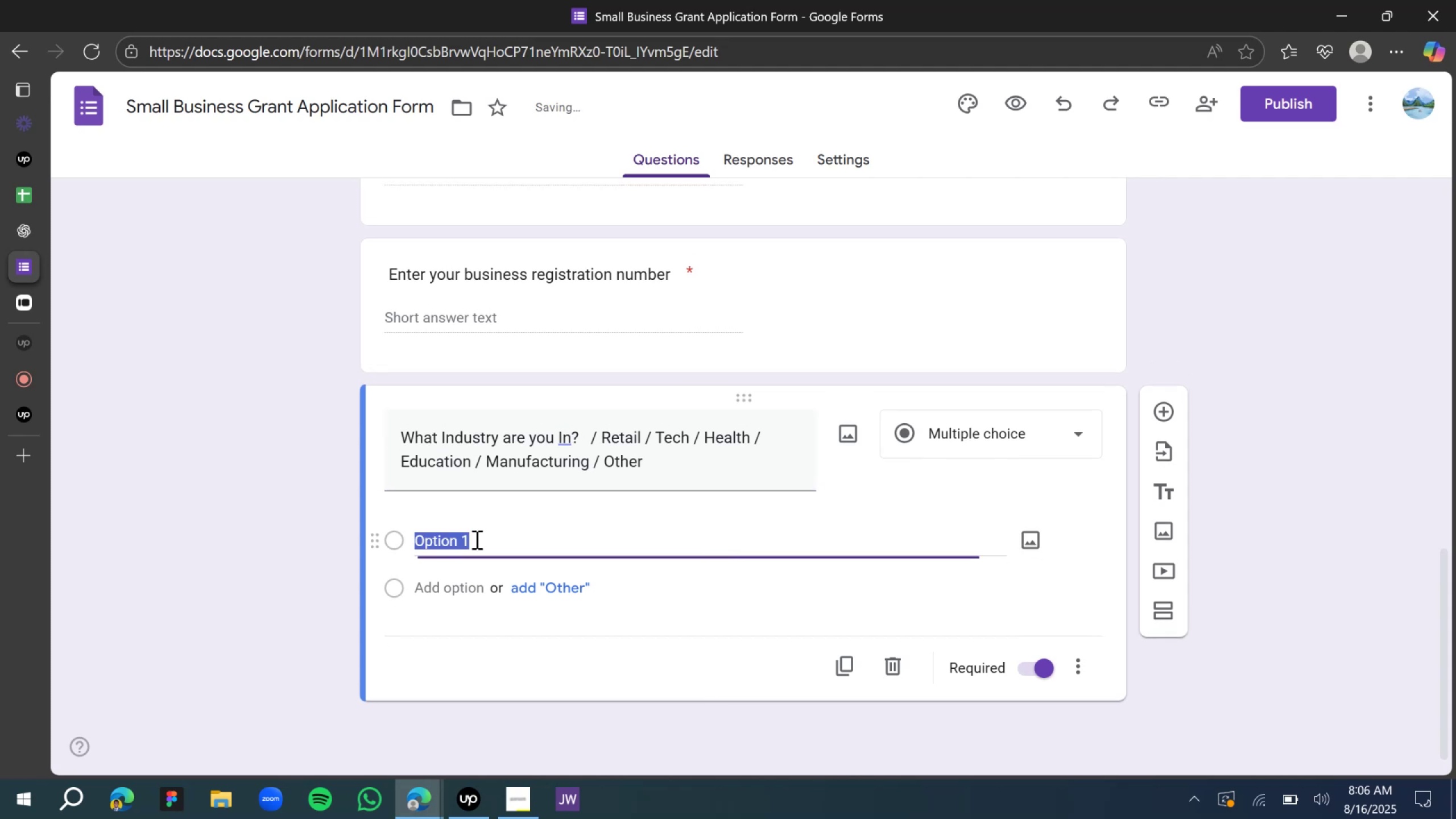 
key(Control+V)
 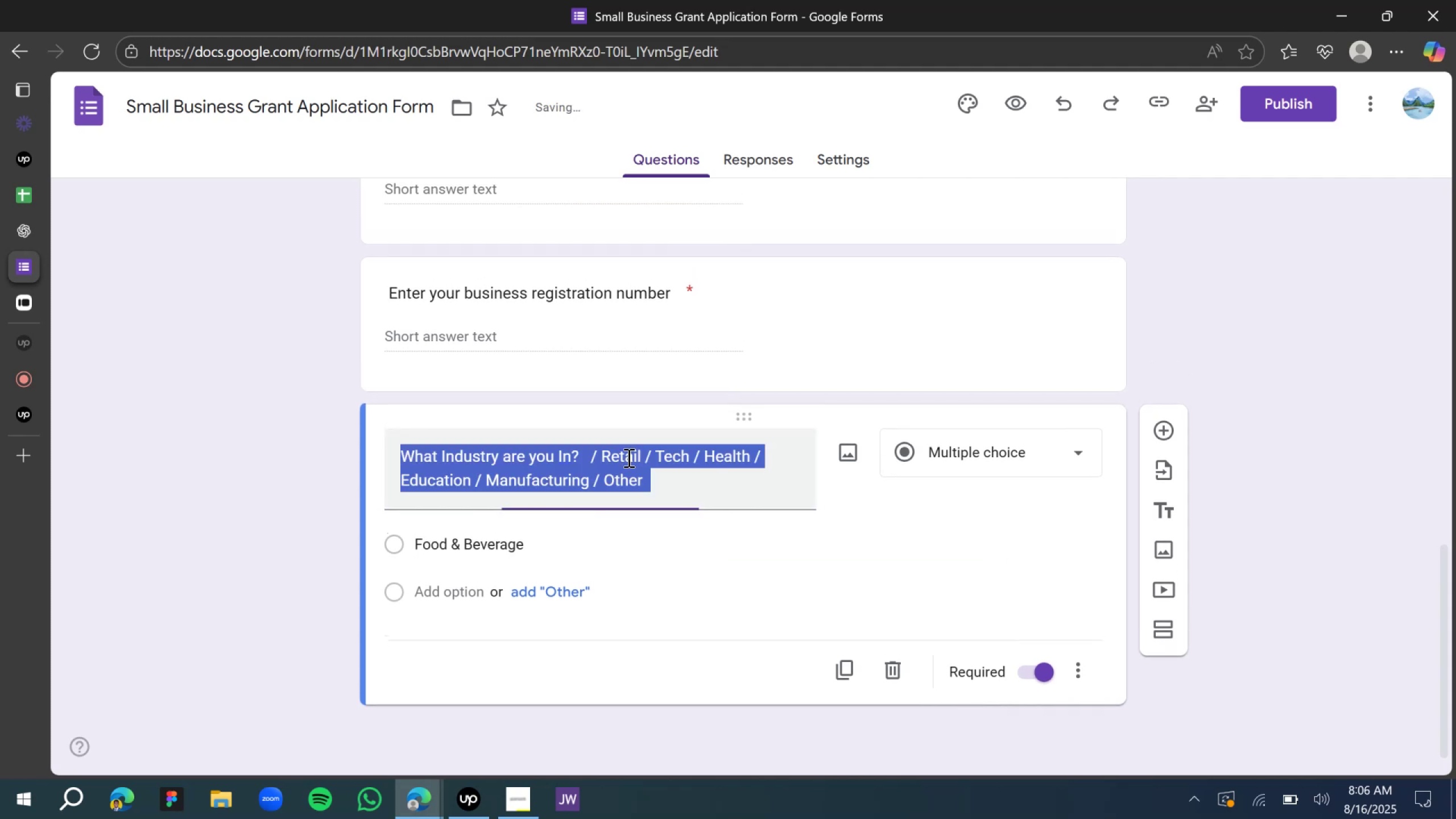 
double_click([627, 457])
 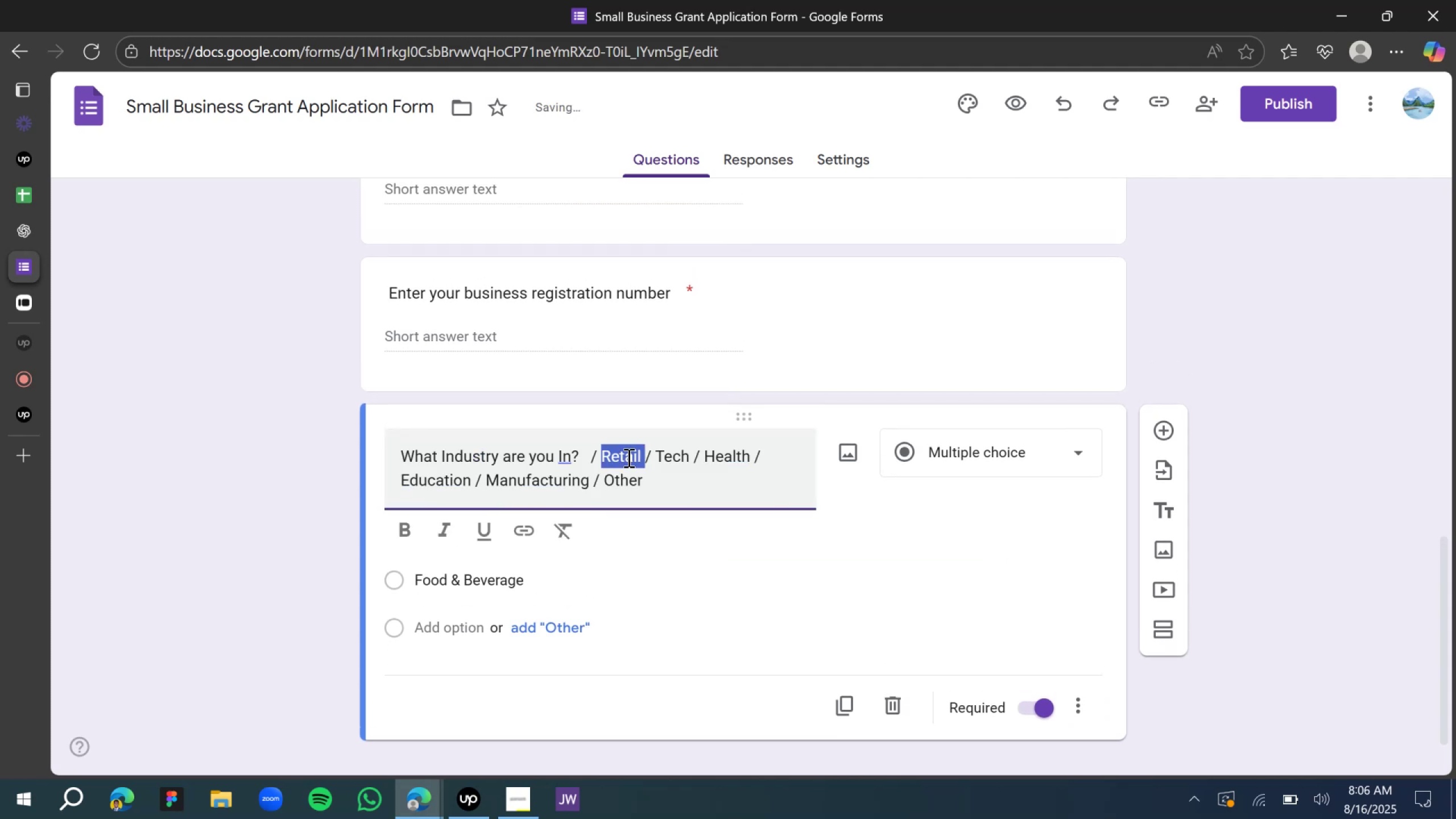 
key(Control+X)
 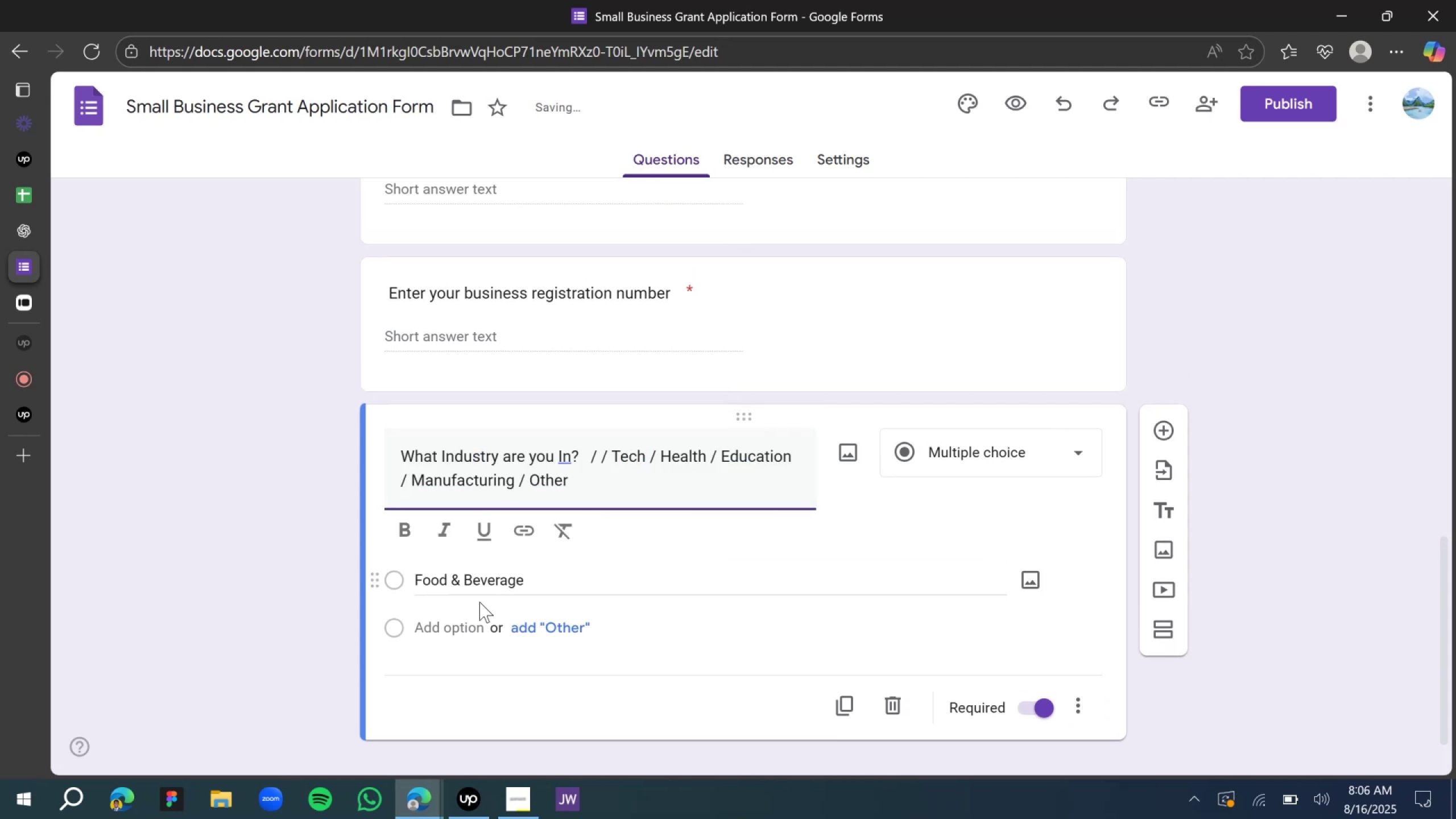 
left_click([454, 624])
 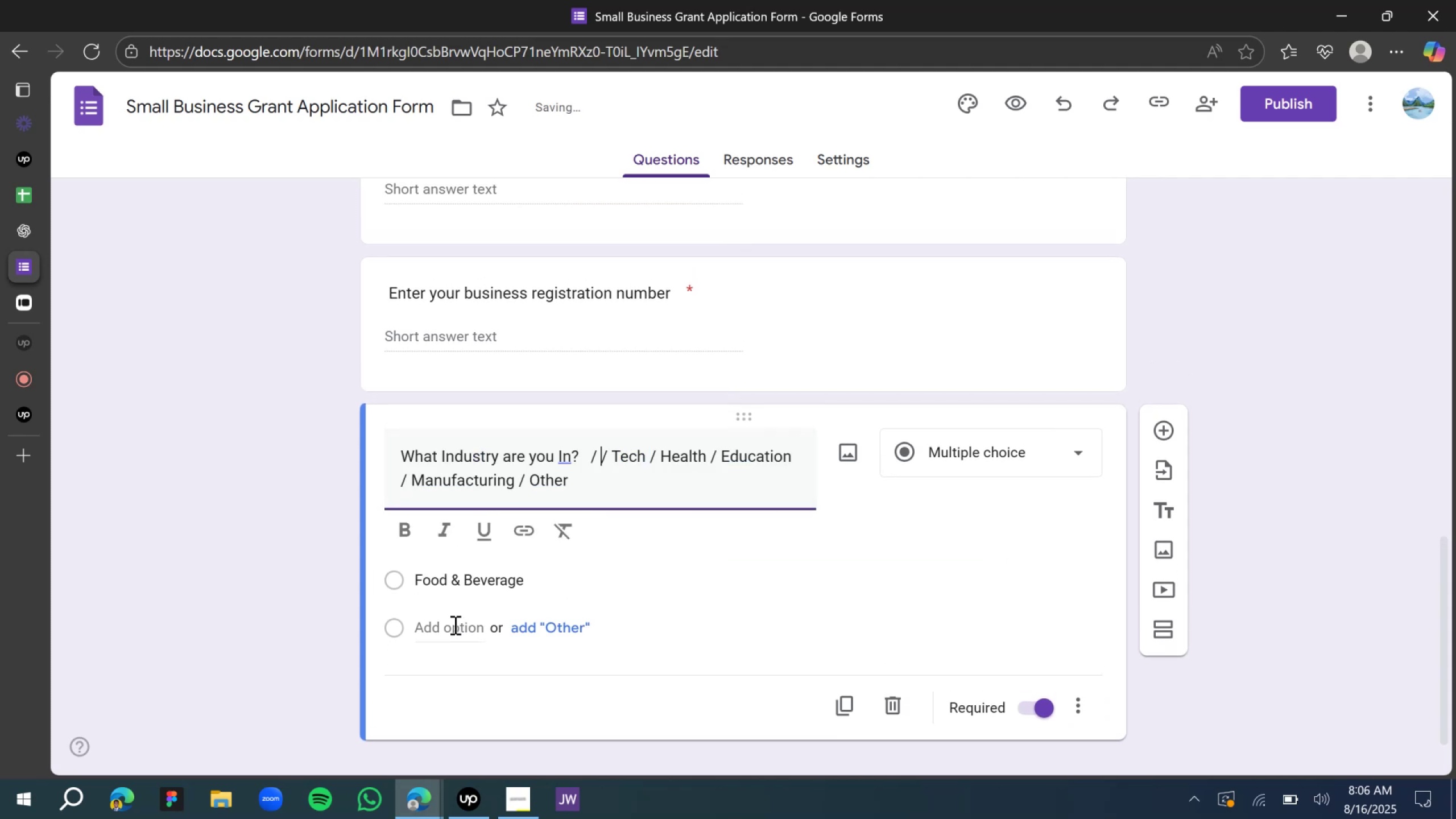 
key(Control+V)
 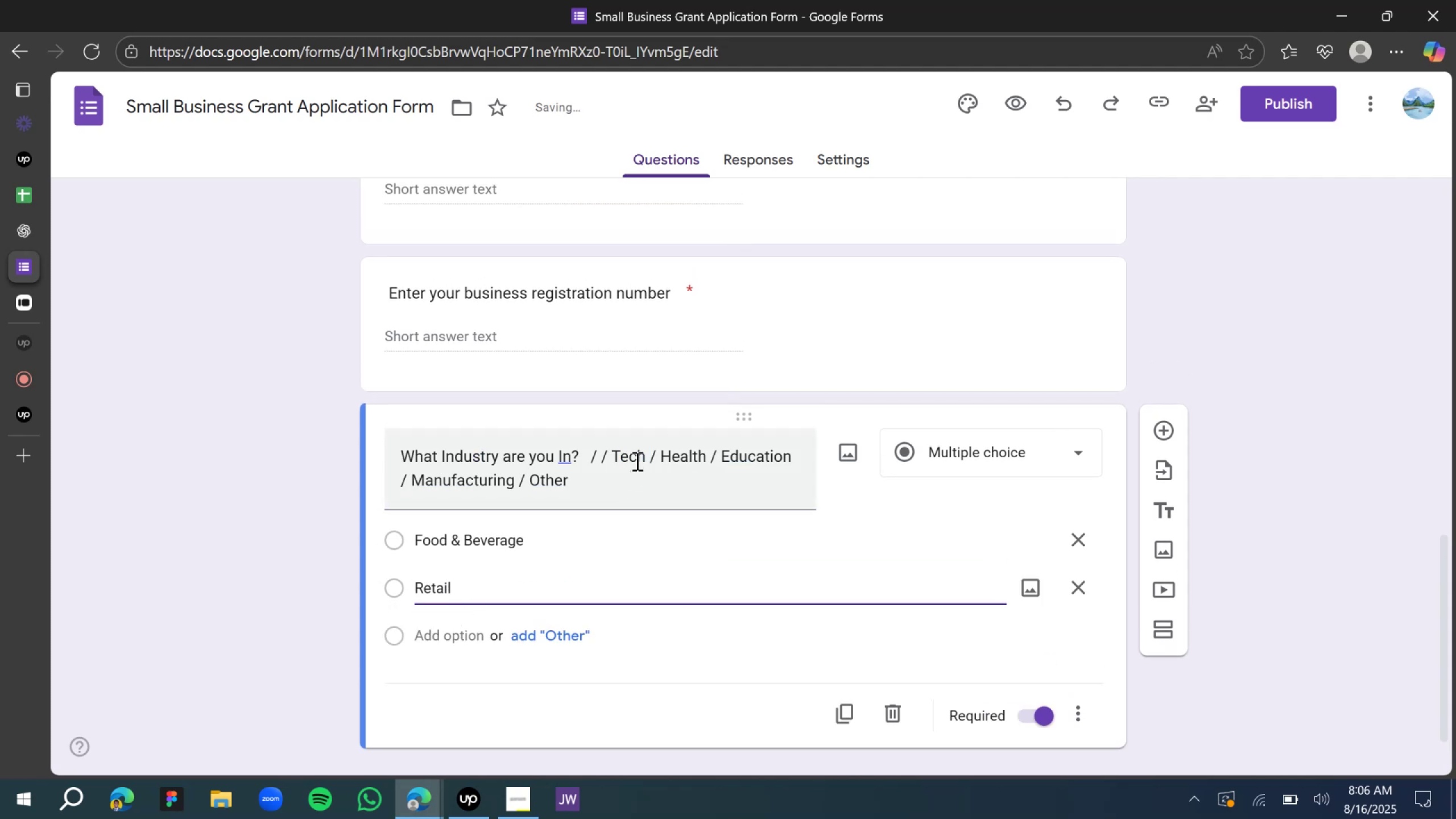 
double_click([634, 460])
 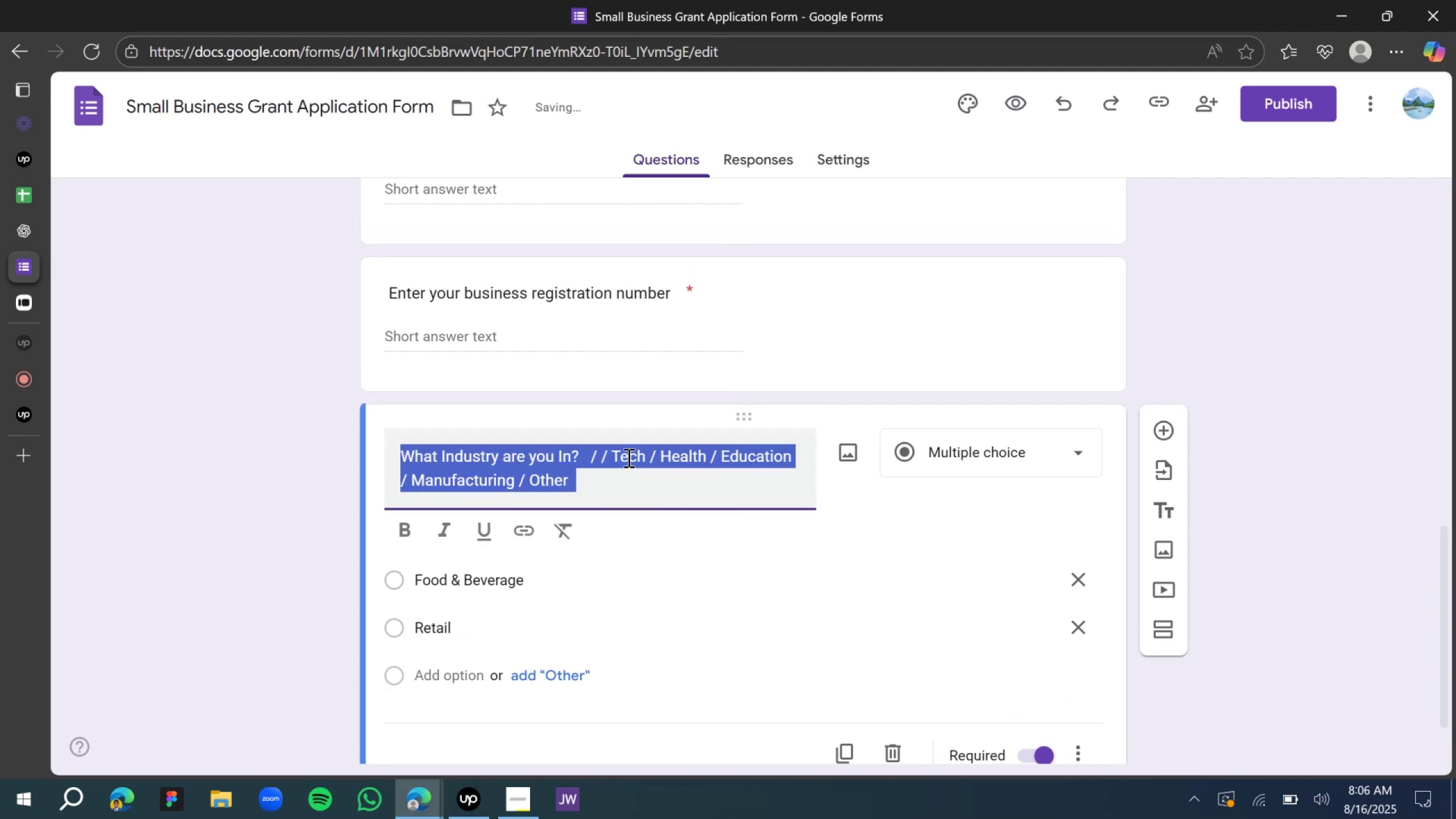 
double_click([627, 457])
 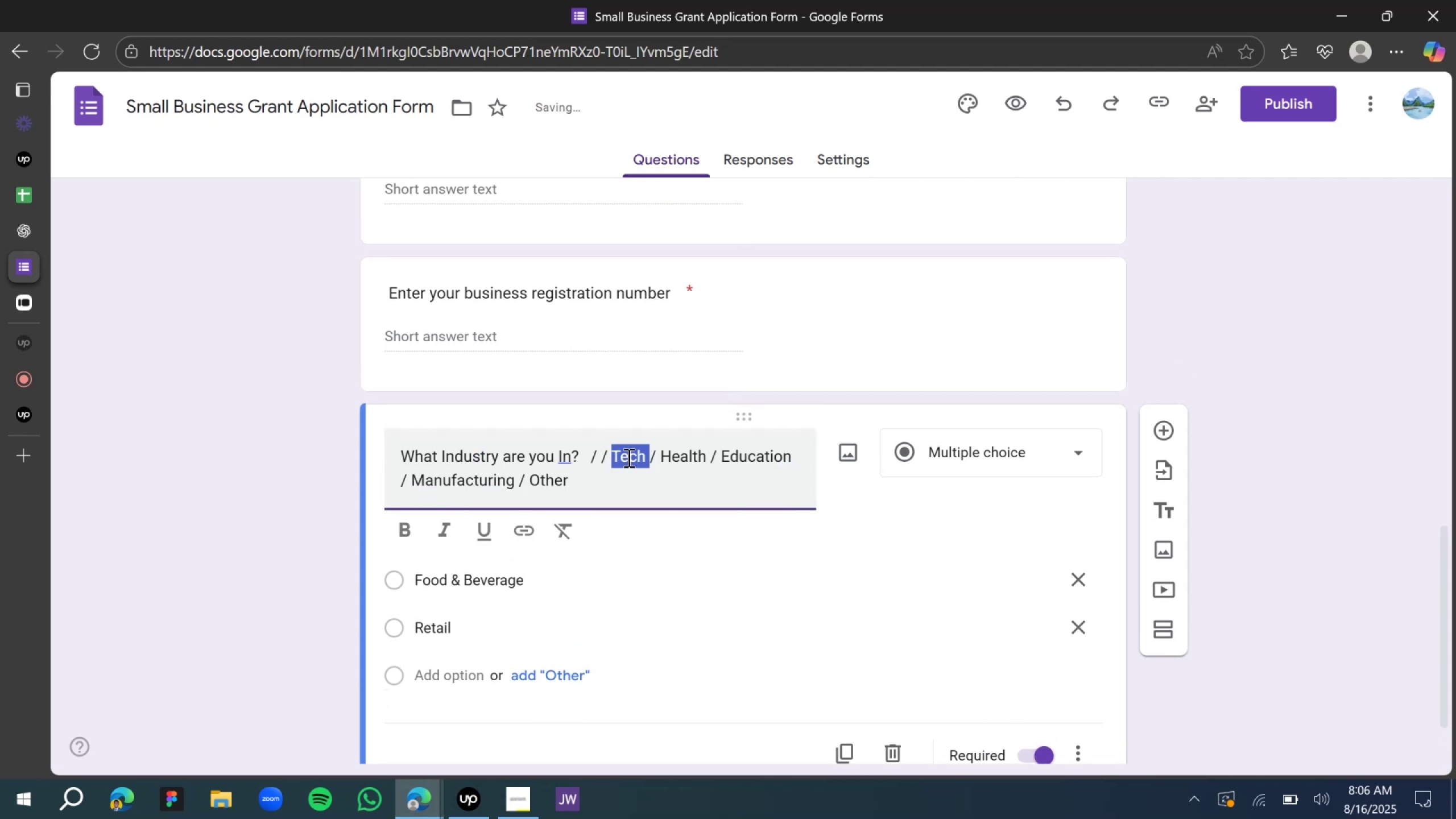 
key(Control+X)
 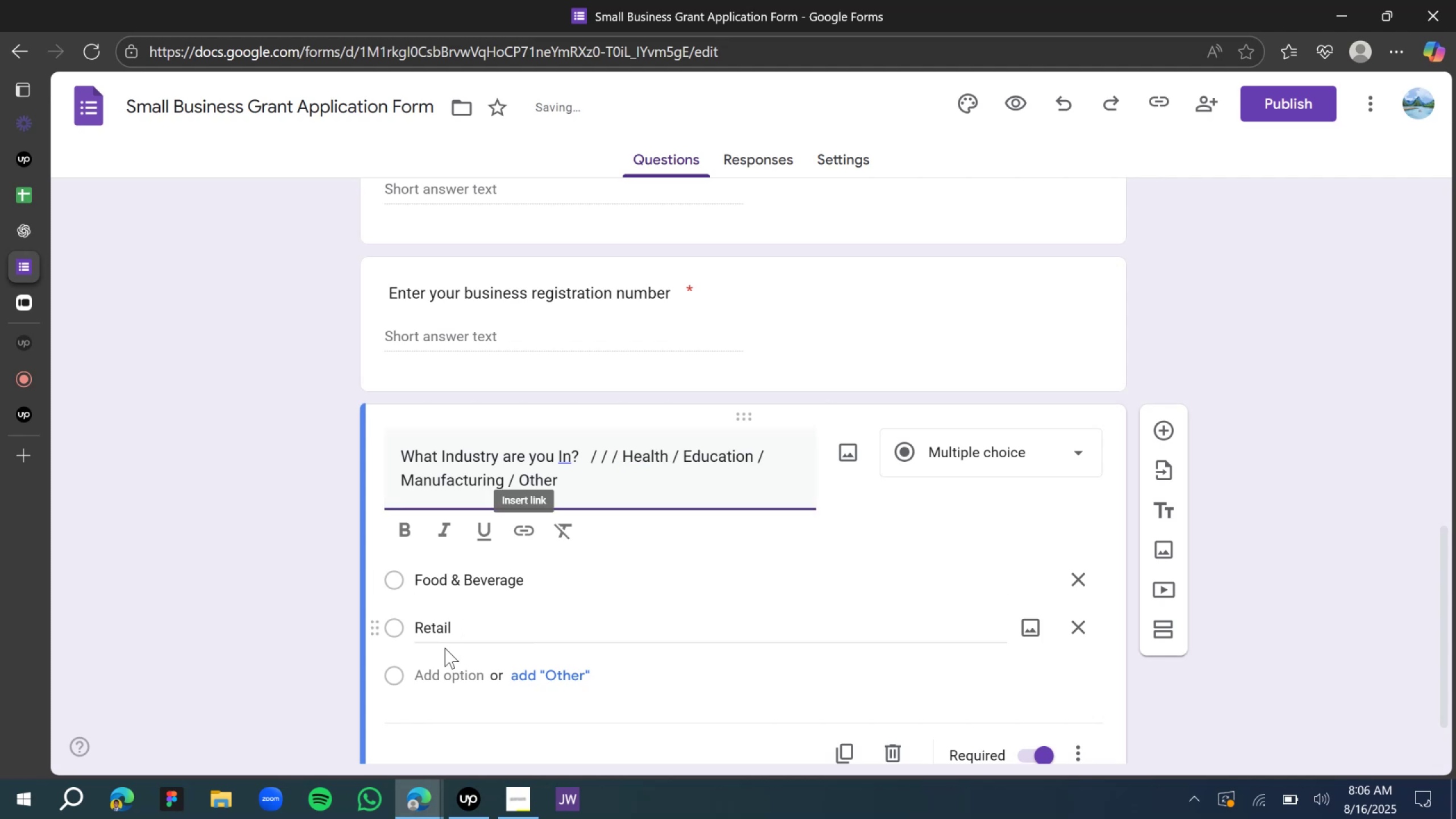 
left_click([439, 667])
 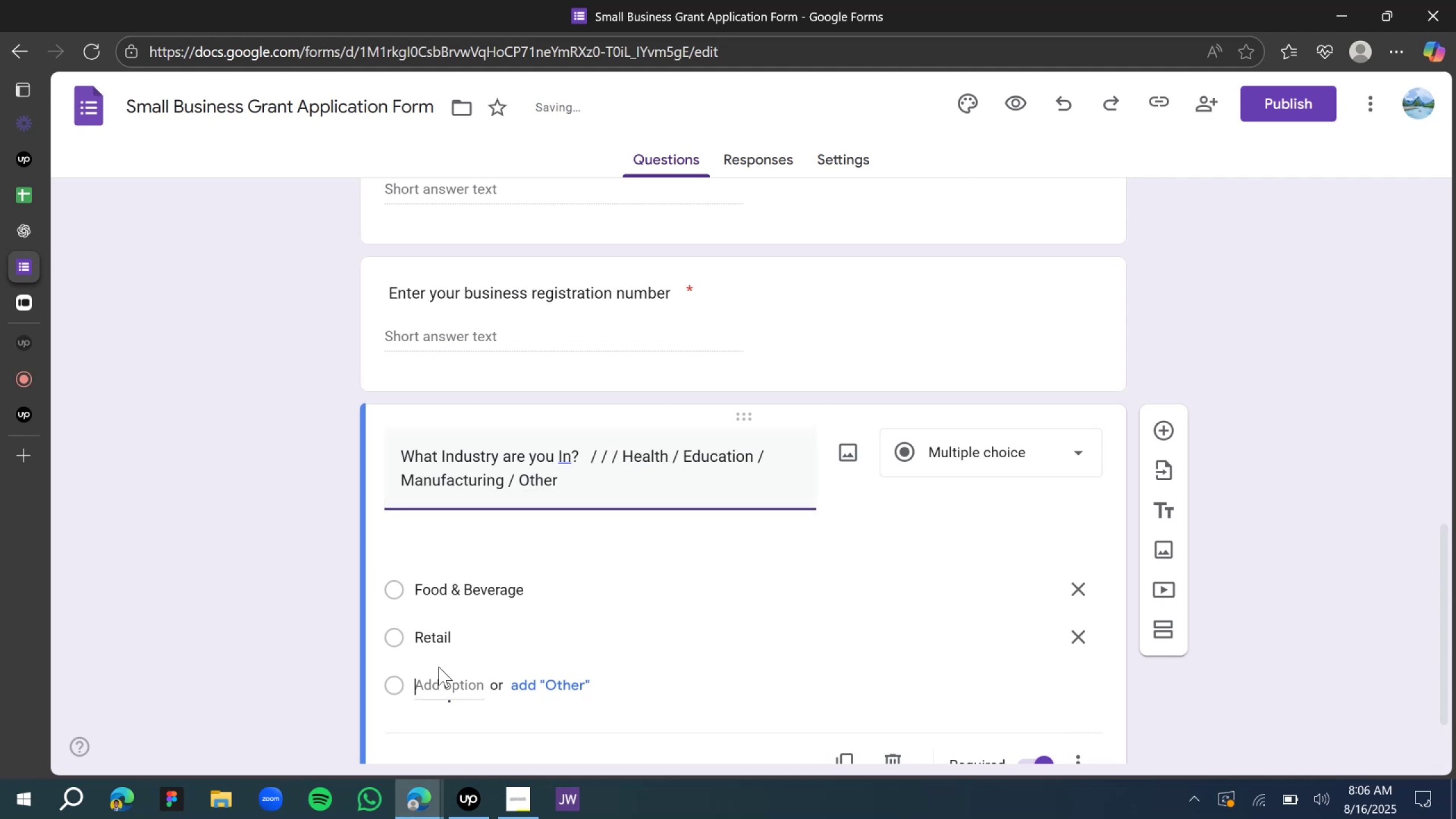 
key(Control+V)
 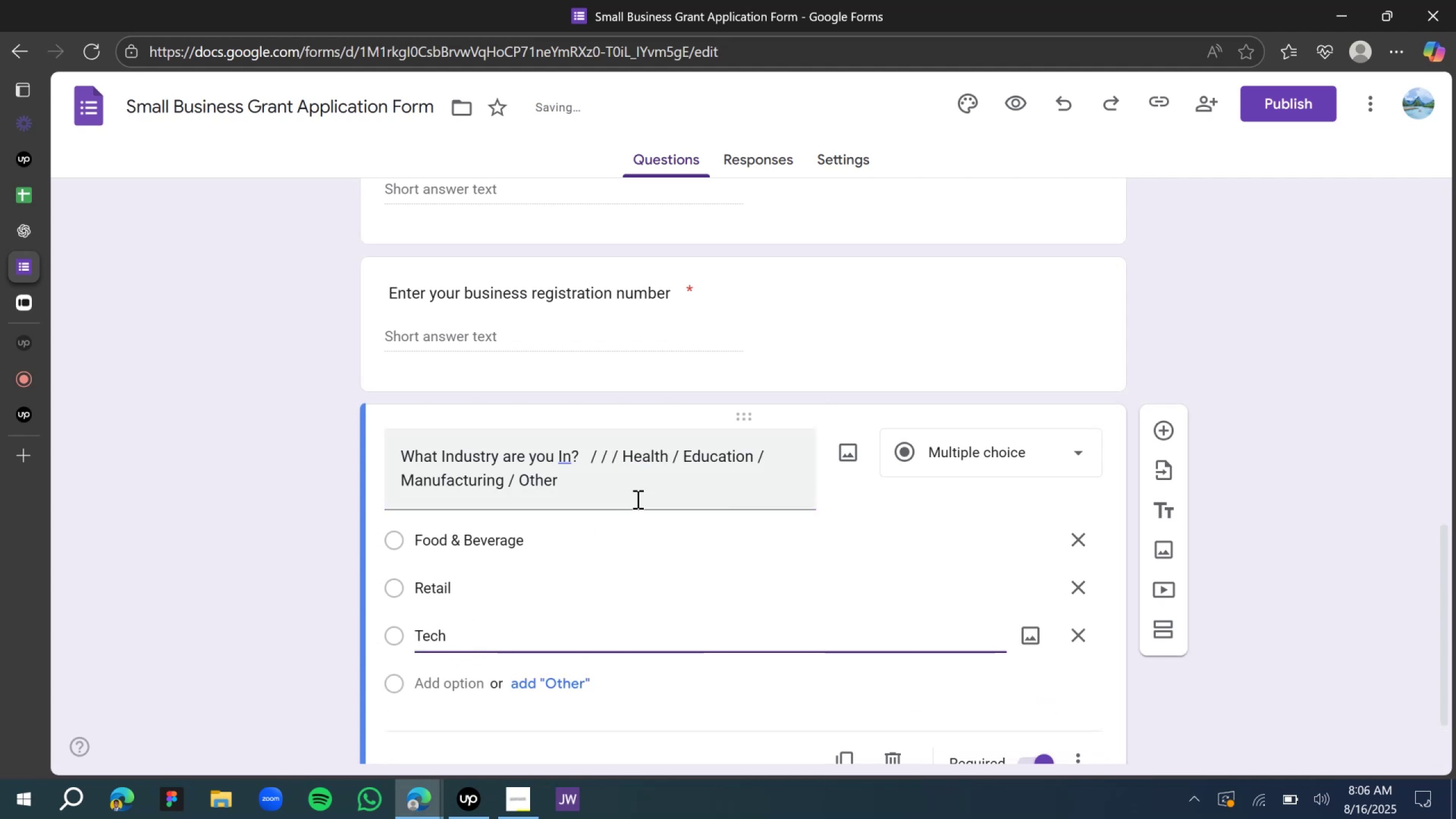 
left_click([638, 461])
 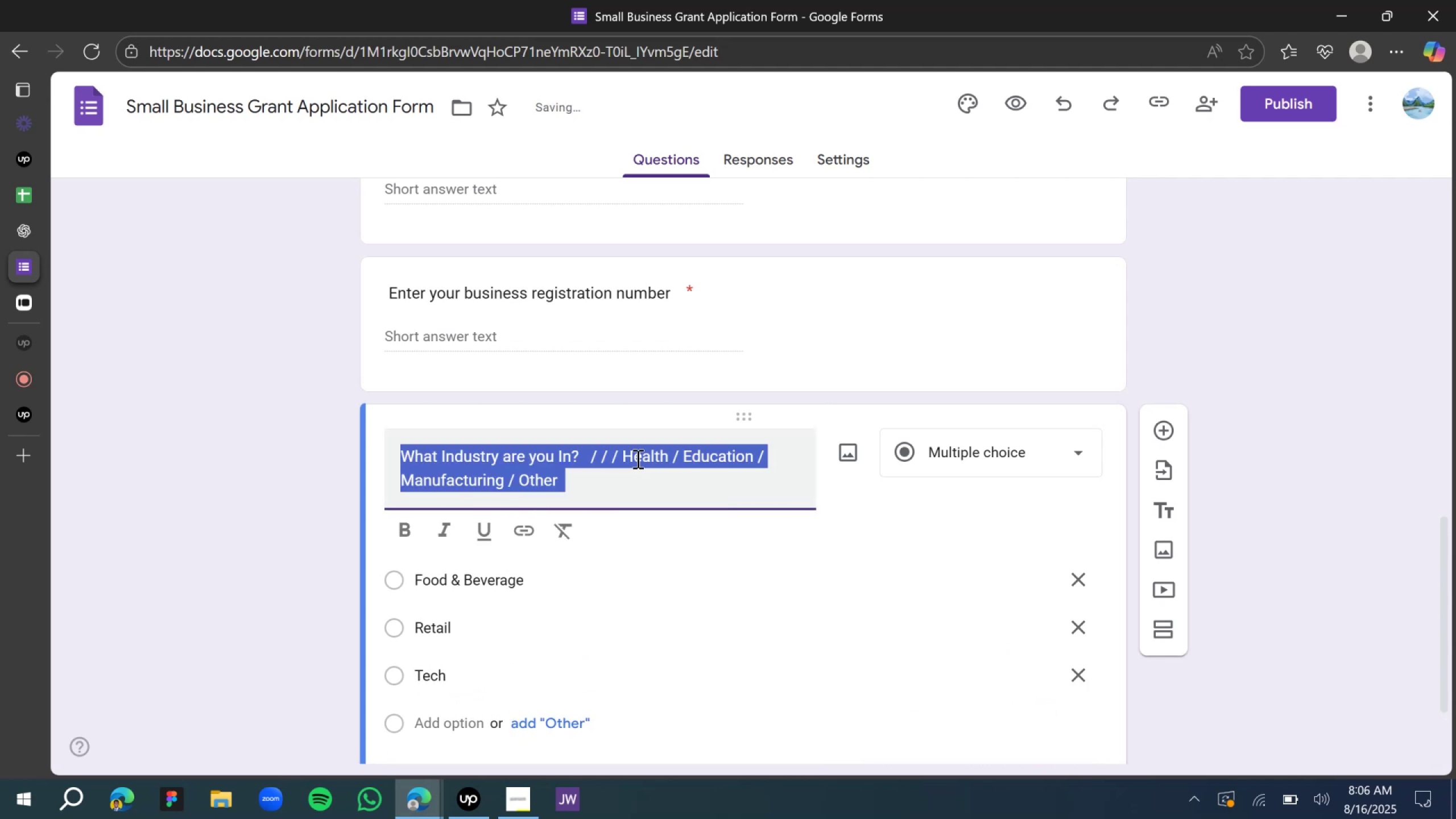 
double_click([636, 457])
 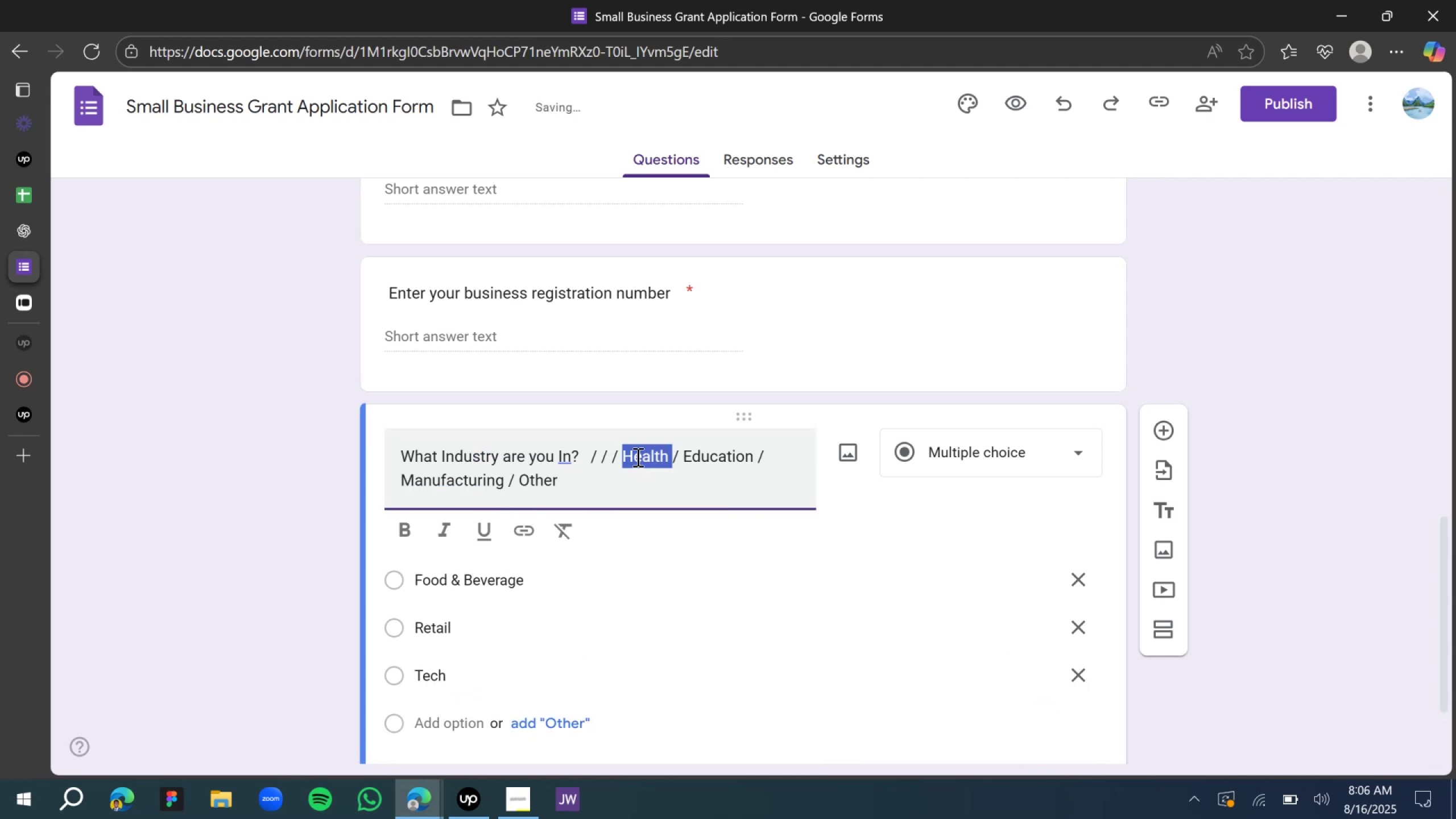 
key(Control+X)
 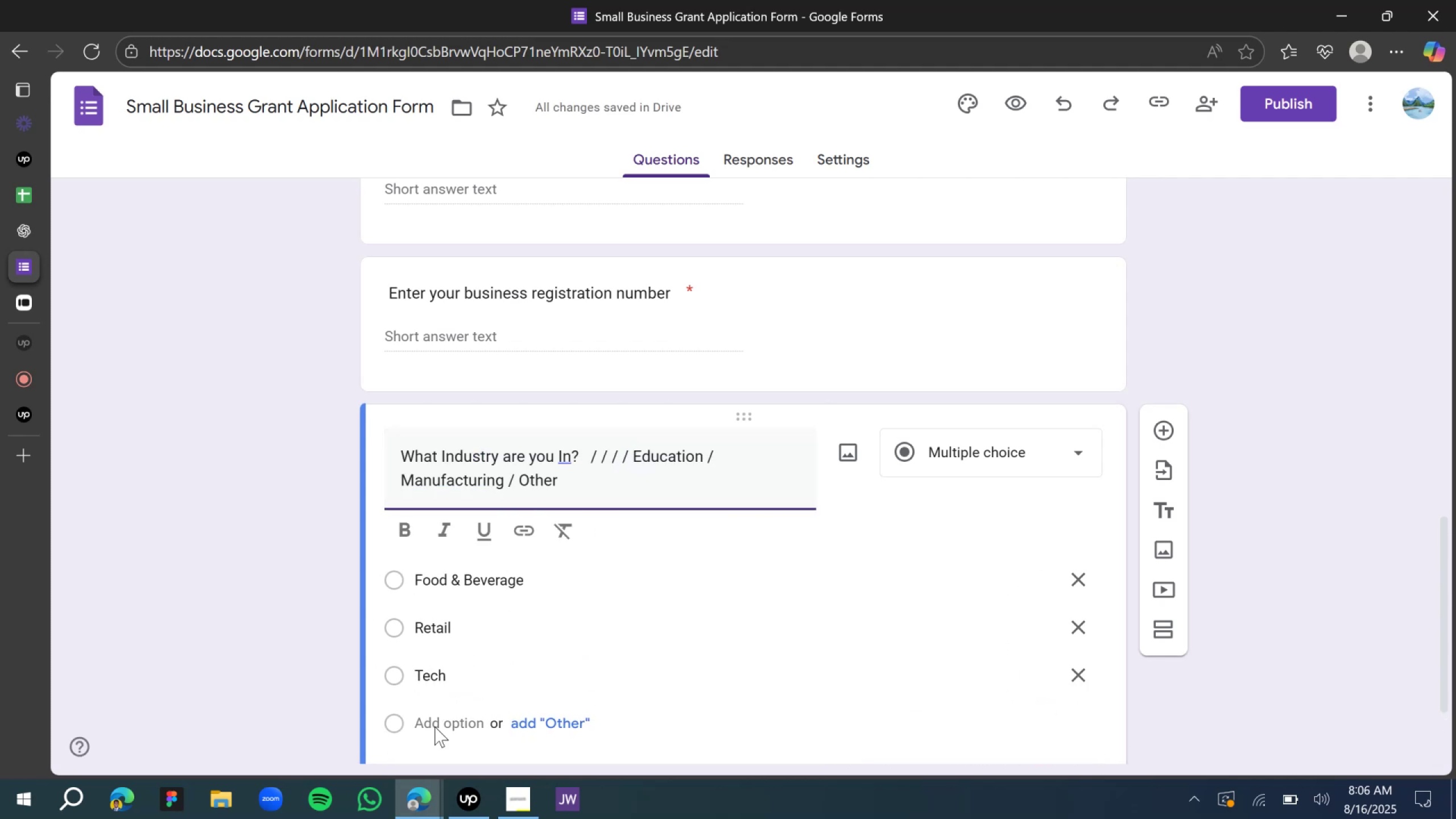 
left_click([431, 718])
 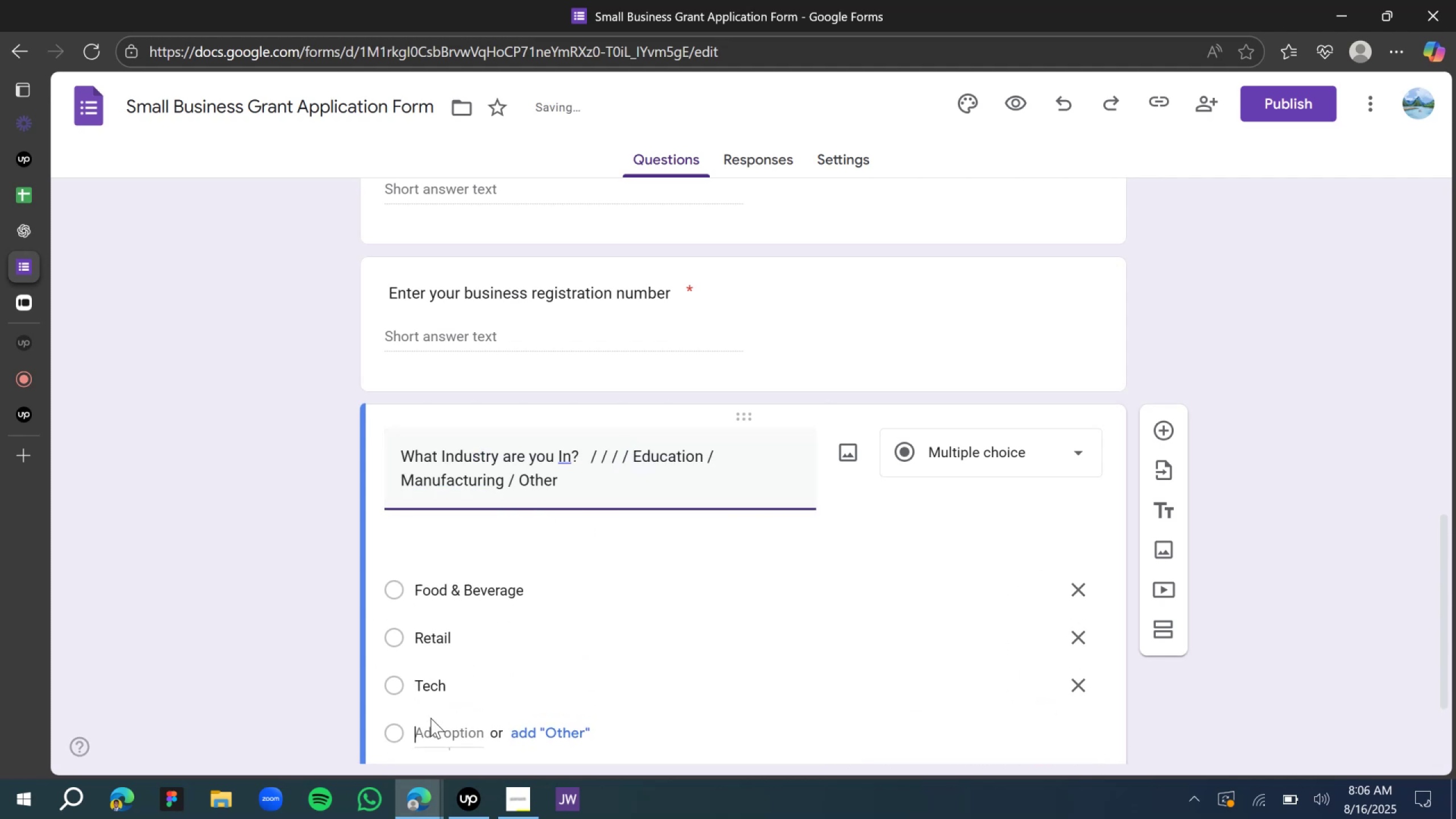 
key(Control+V)
 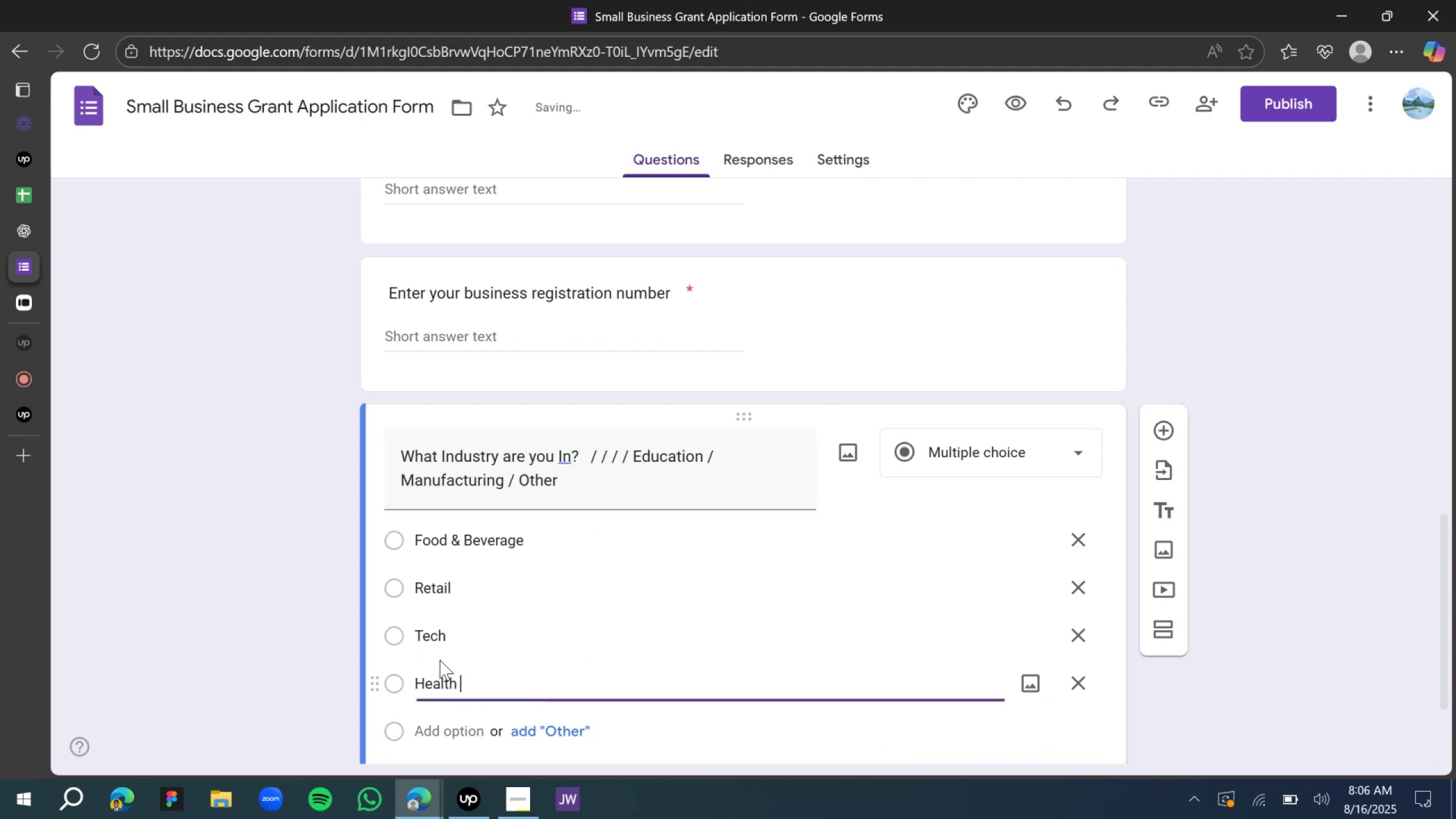 
scroll: coordinate [456, 635], scroll_direction: down, amount: 3.0
 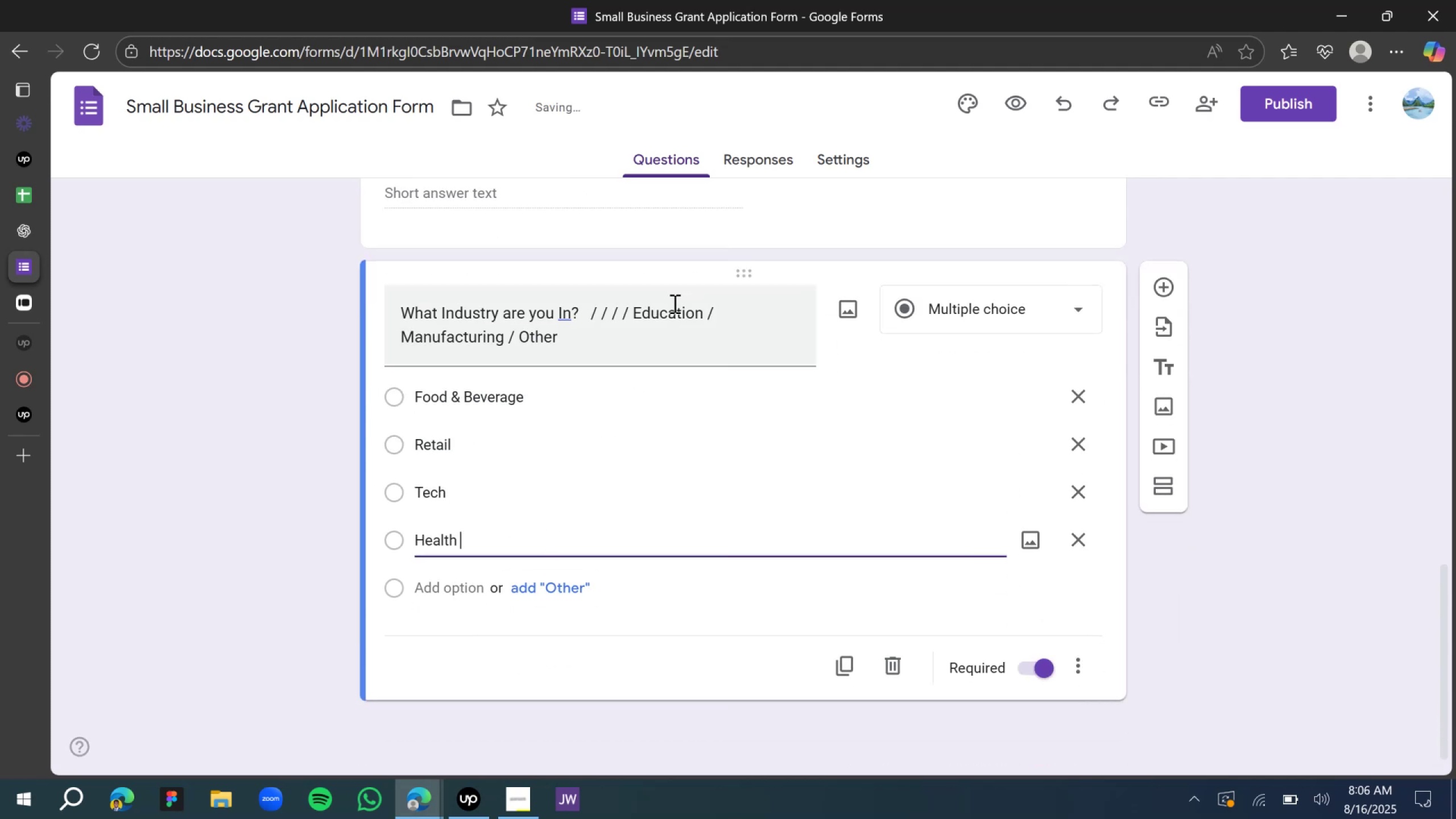 
left_click([664, 317])
 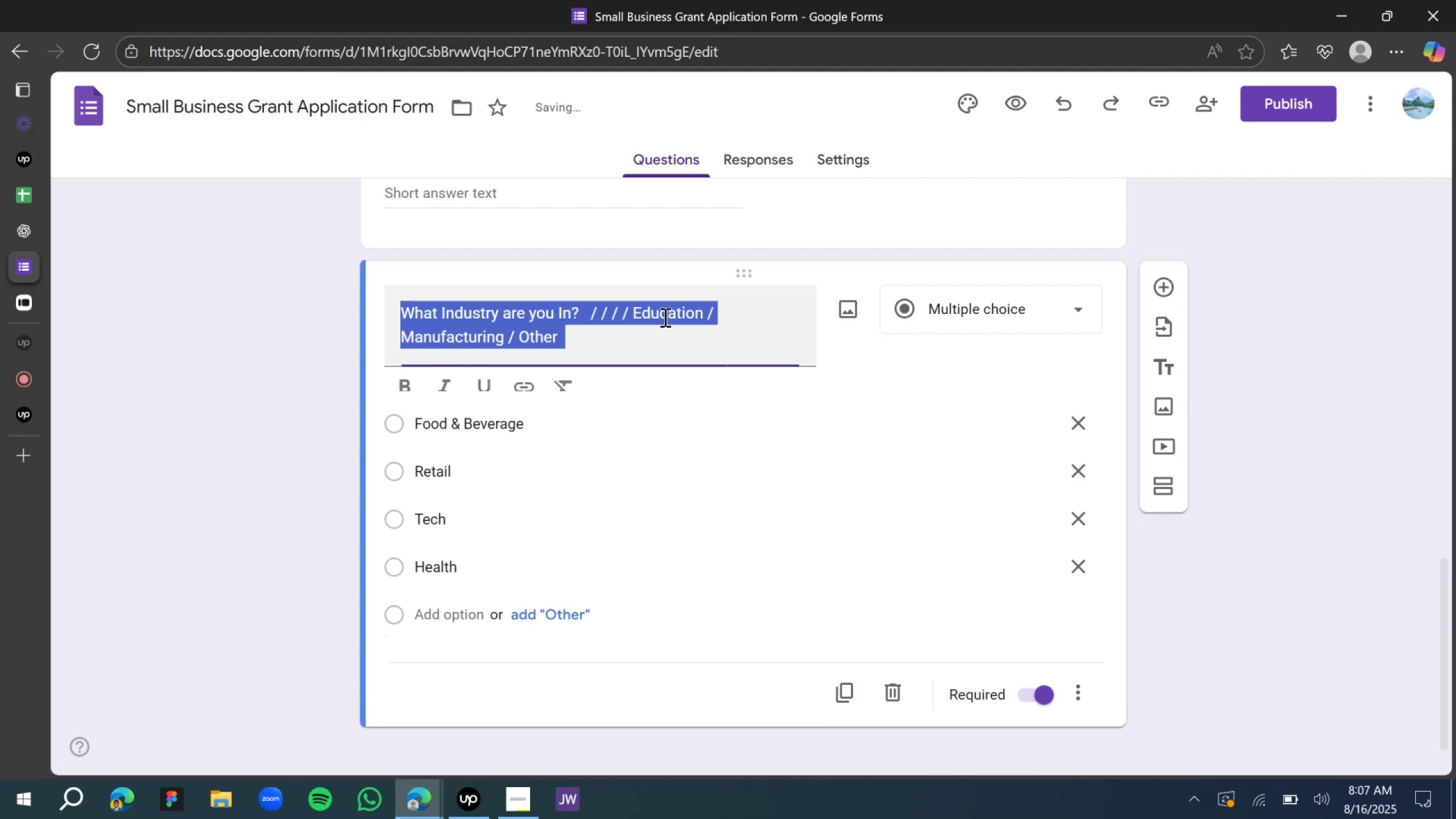 
double_click([664, 317])
 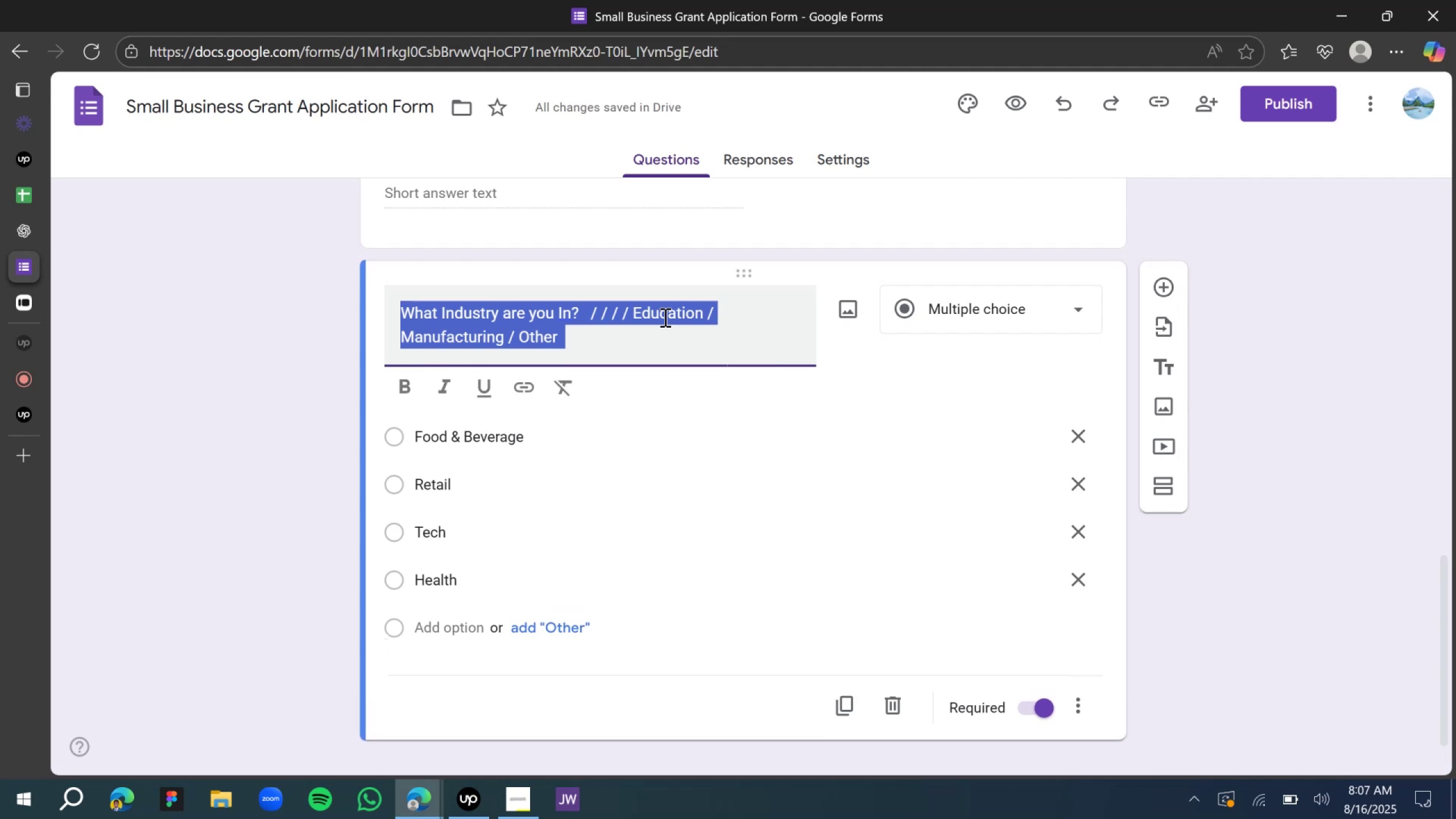 
triple_click([664, 317])
 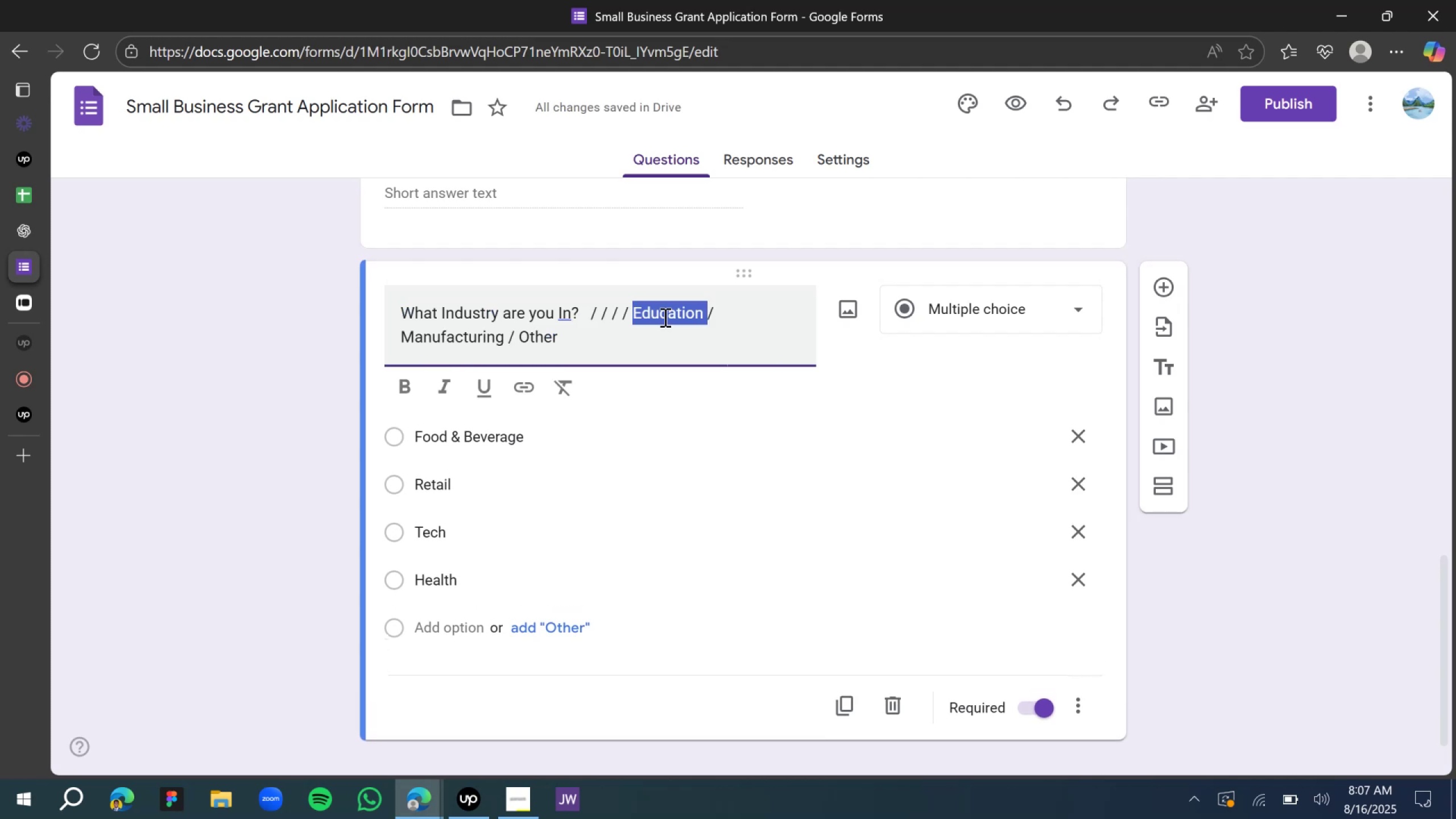 
key(Control+X)
 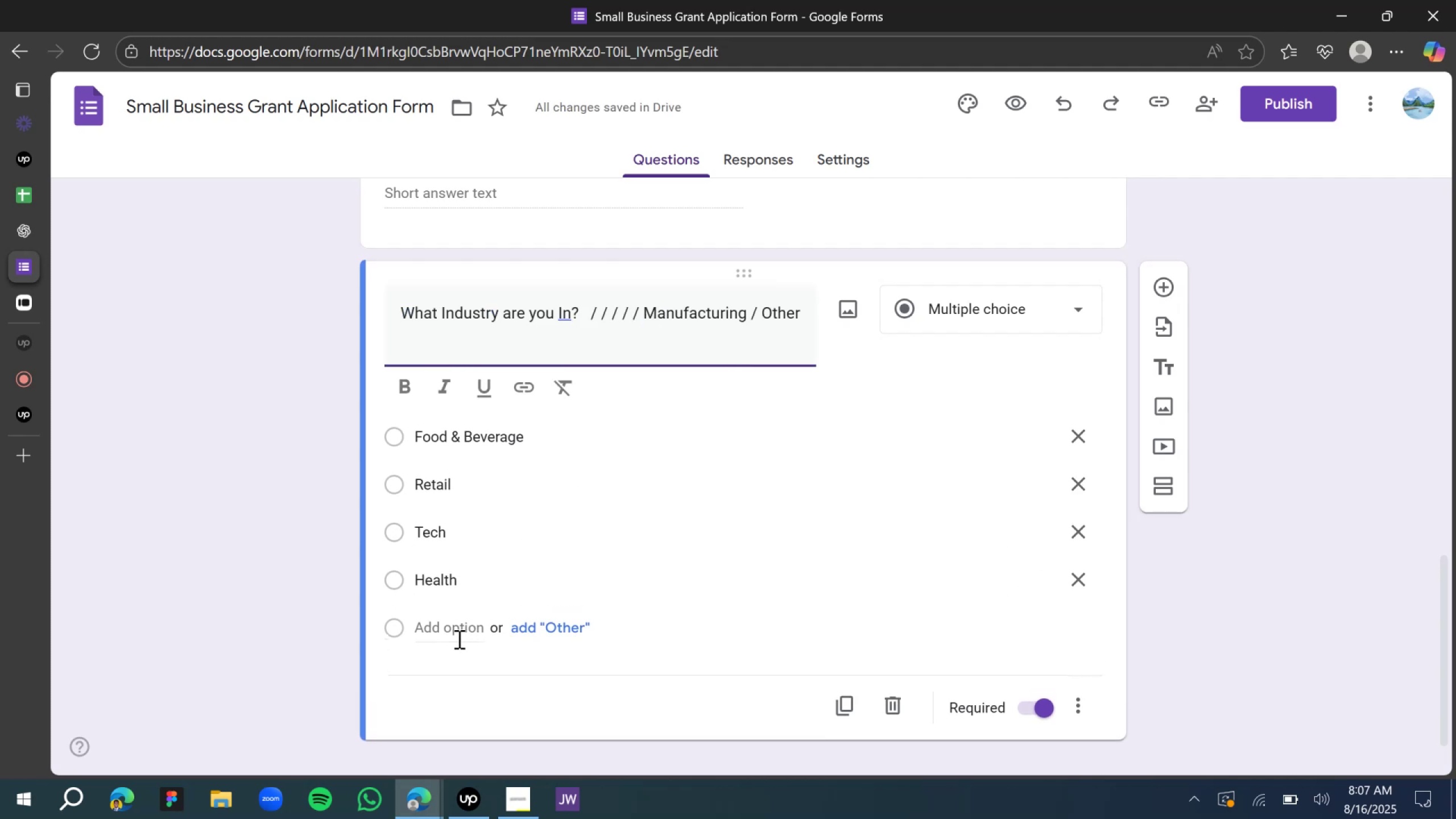 
left_click([444, 628])
 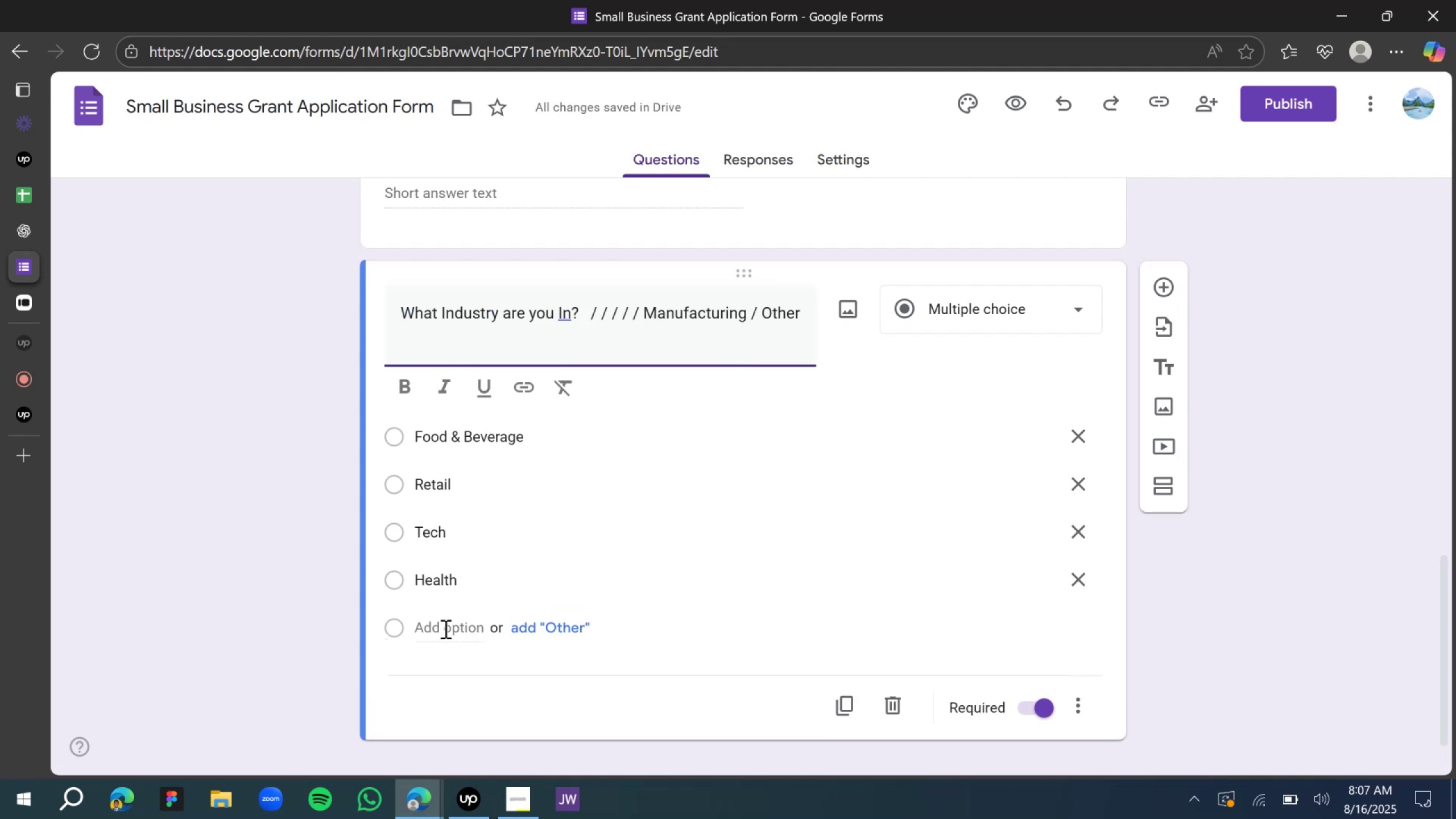 
key(Control+V)
 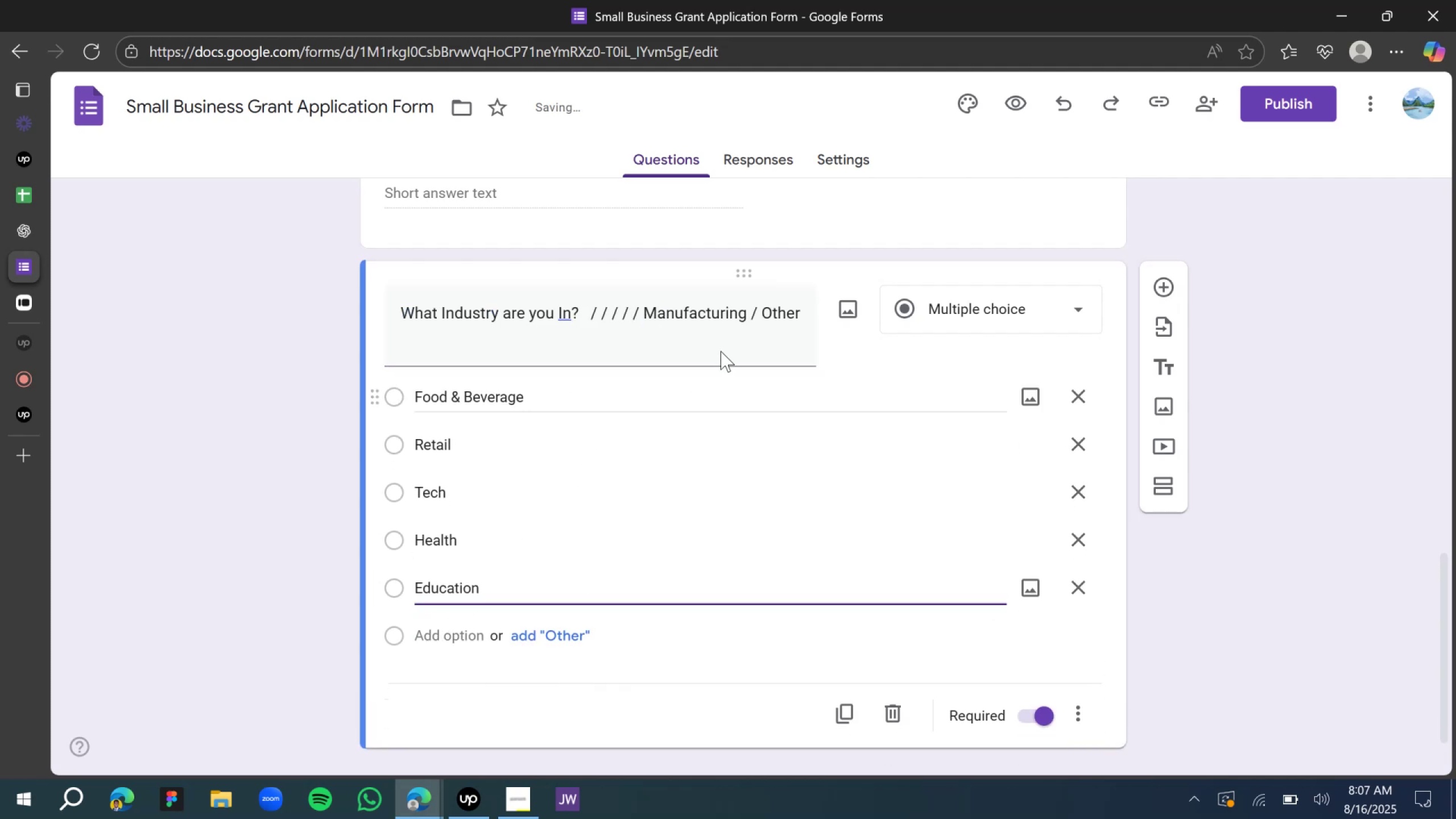 
left_click([707, 313])
 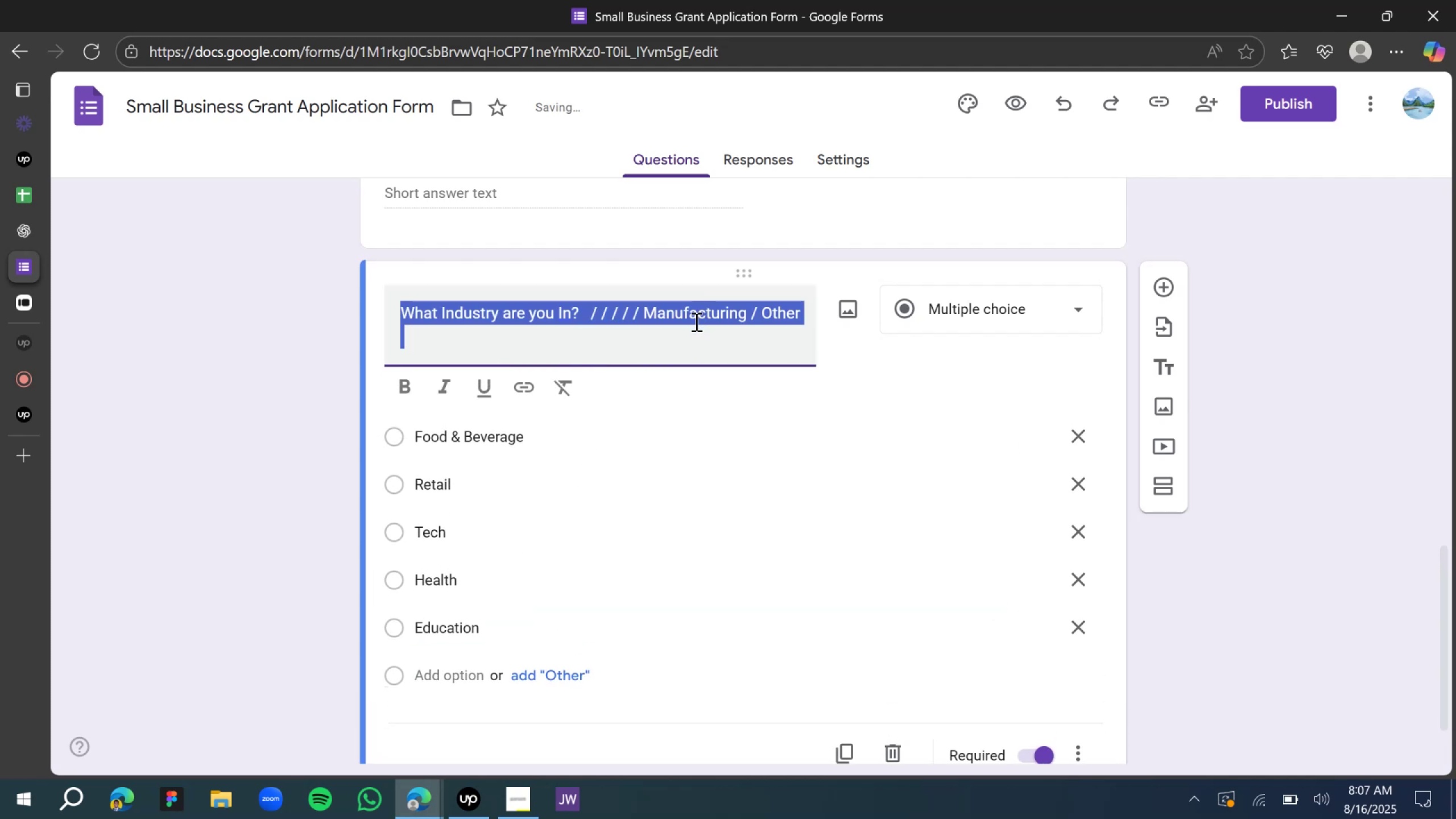 
double_click([694, 321])
 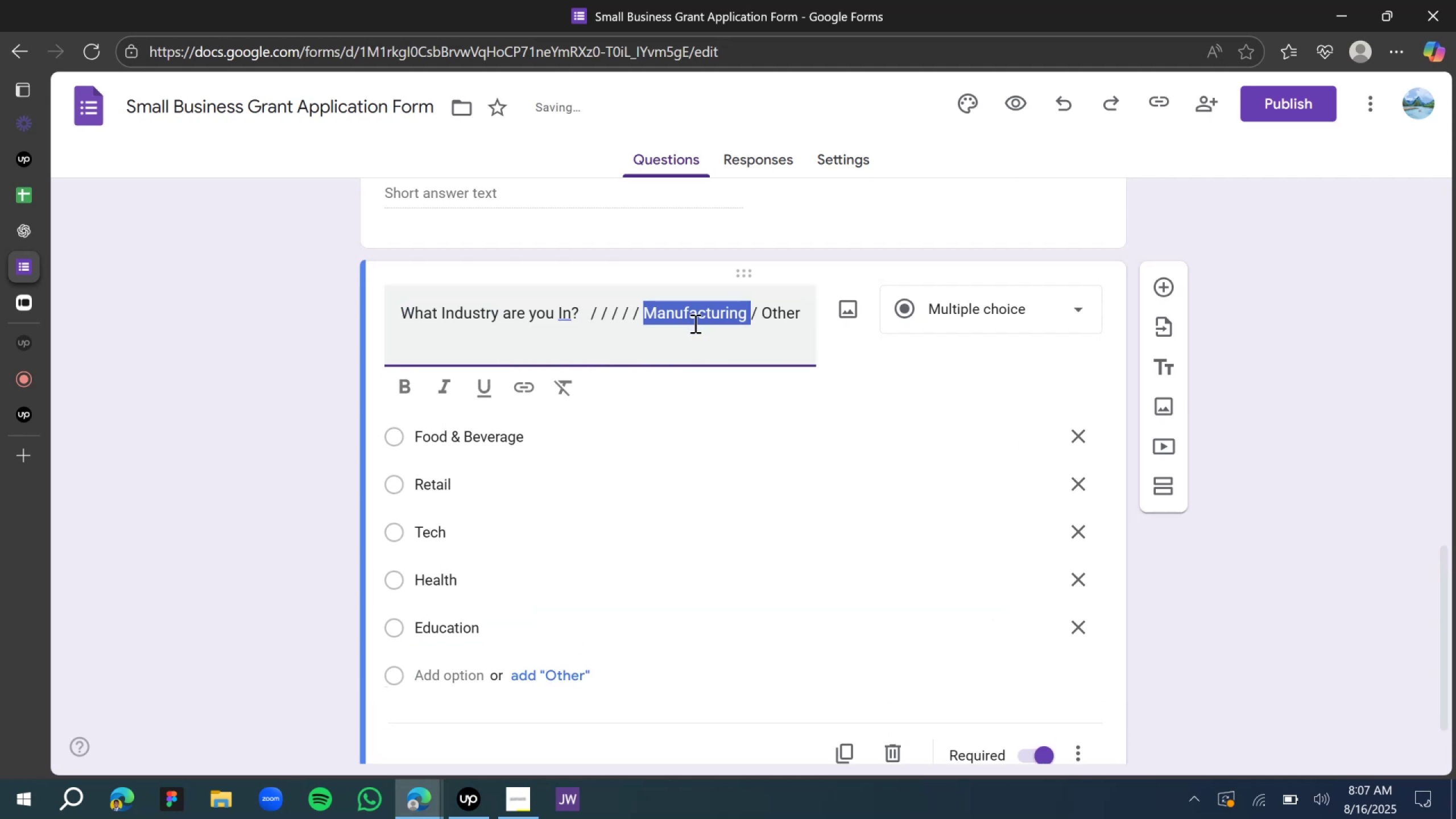 
key(Control+X)
 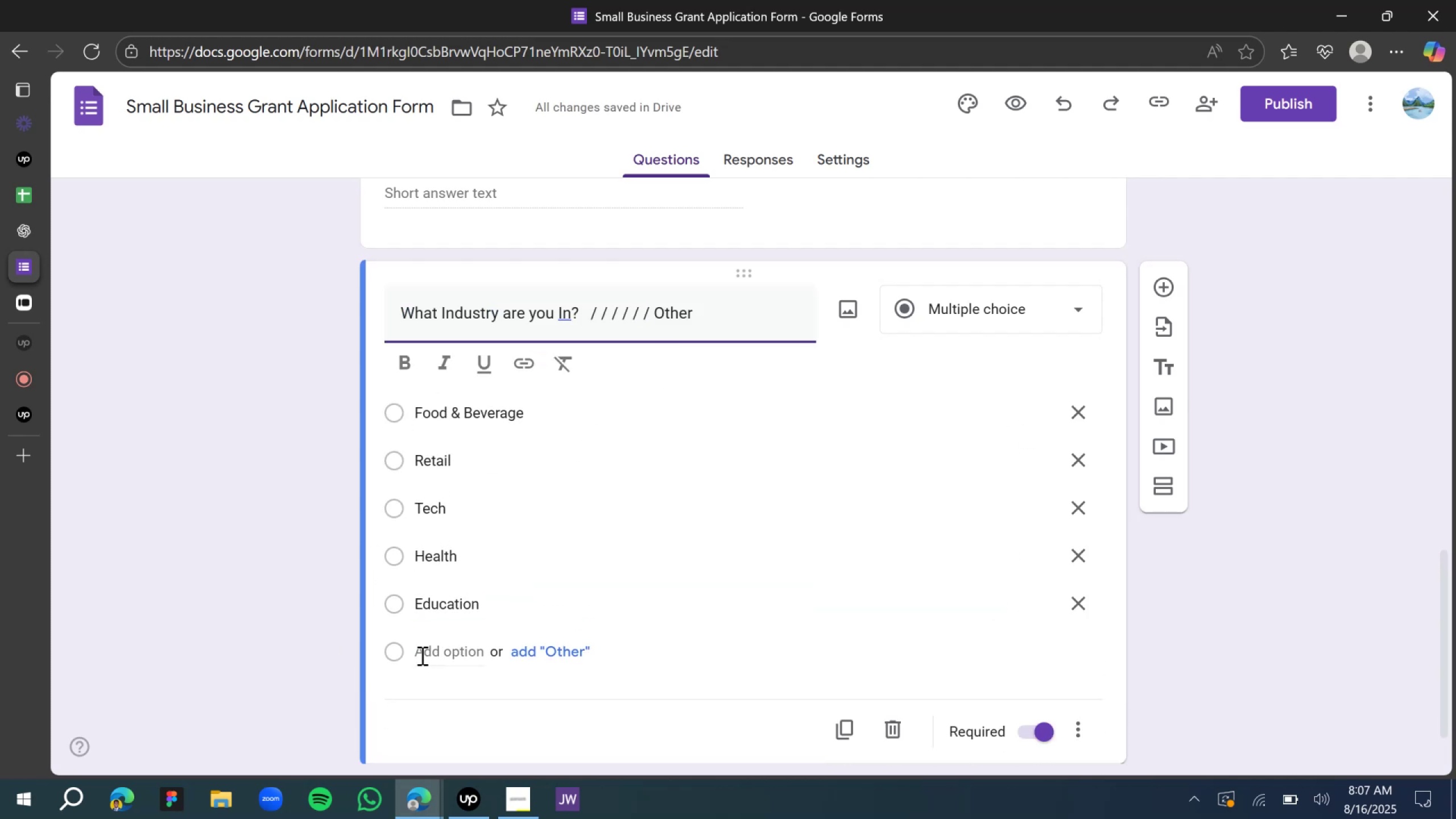 
left_click([426, 653])
 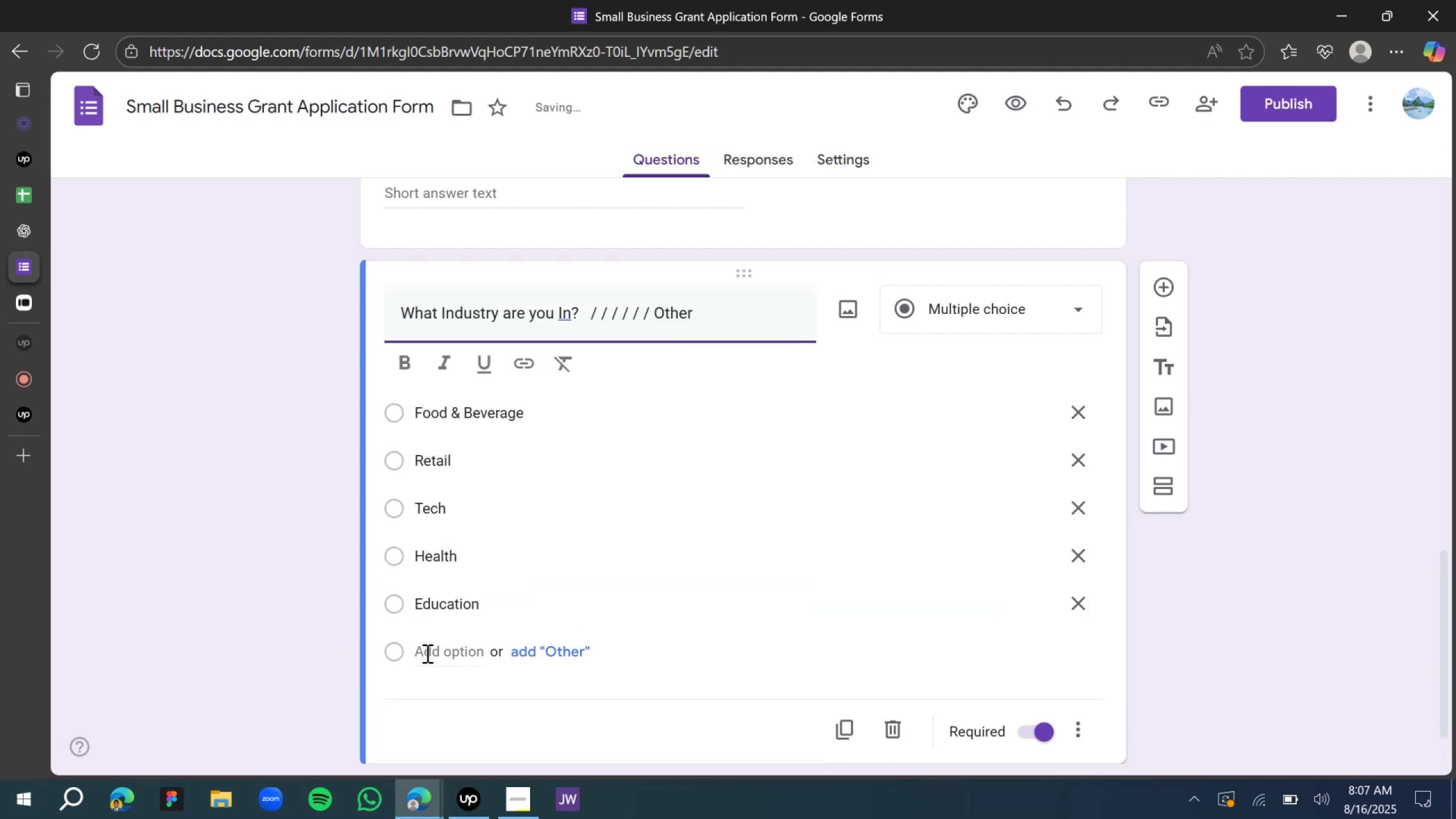 
key(Control+V)
 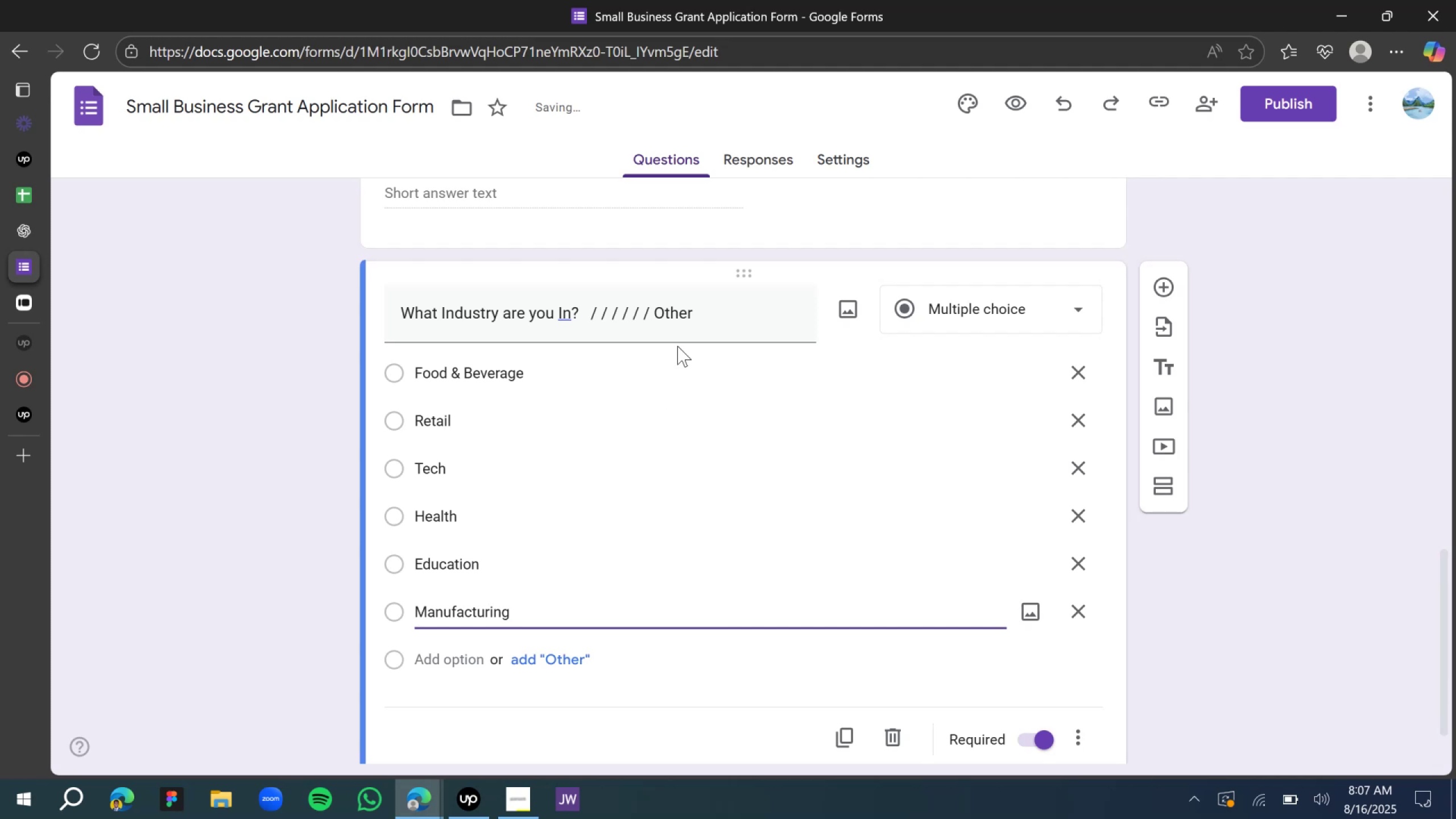 
left_click([675, 308])
 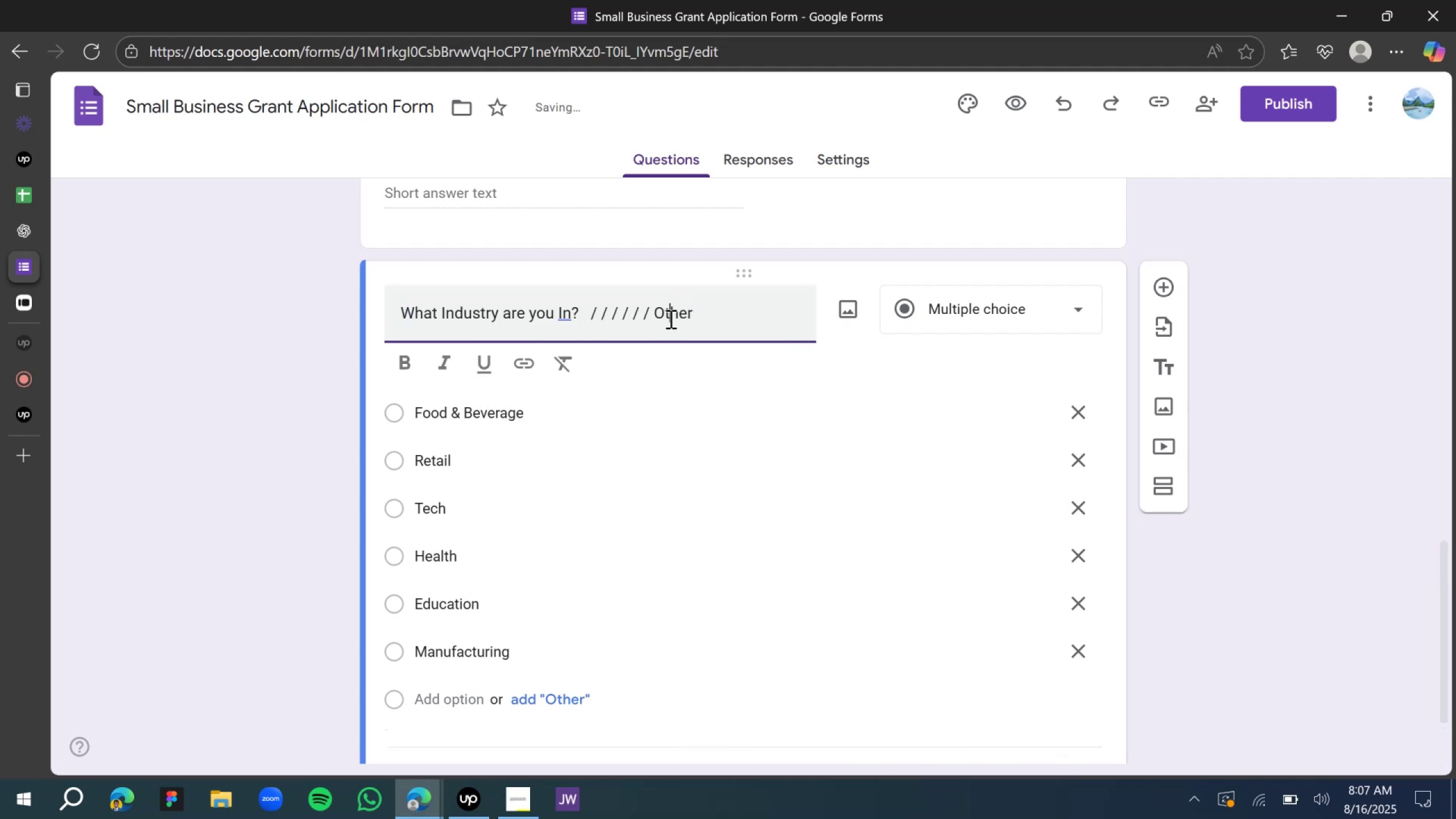 
double_click([669, 318])
 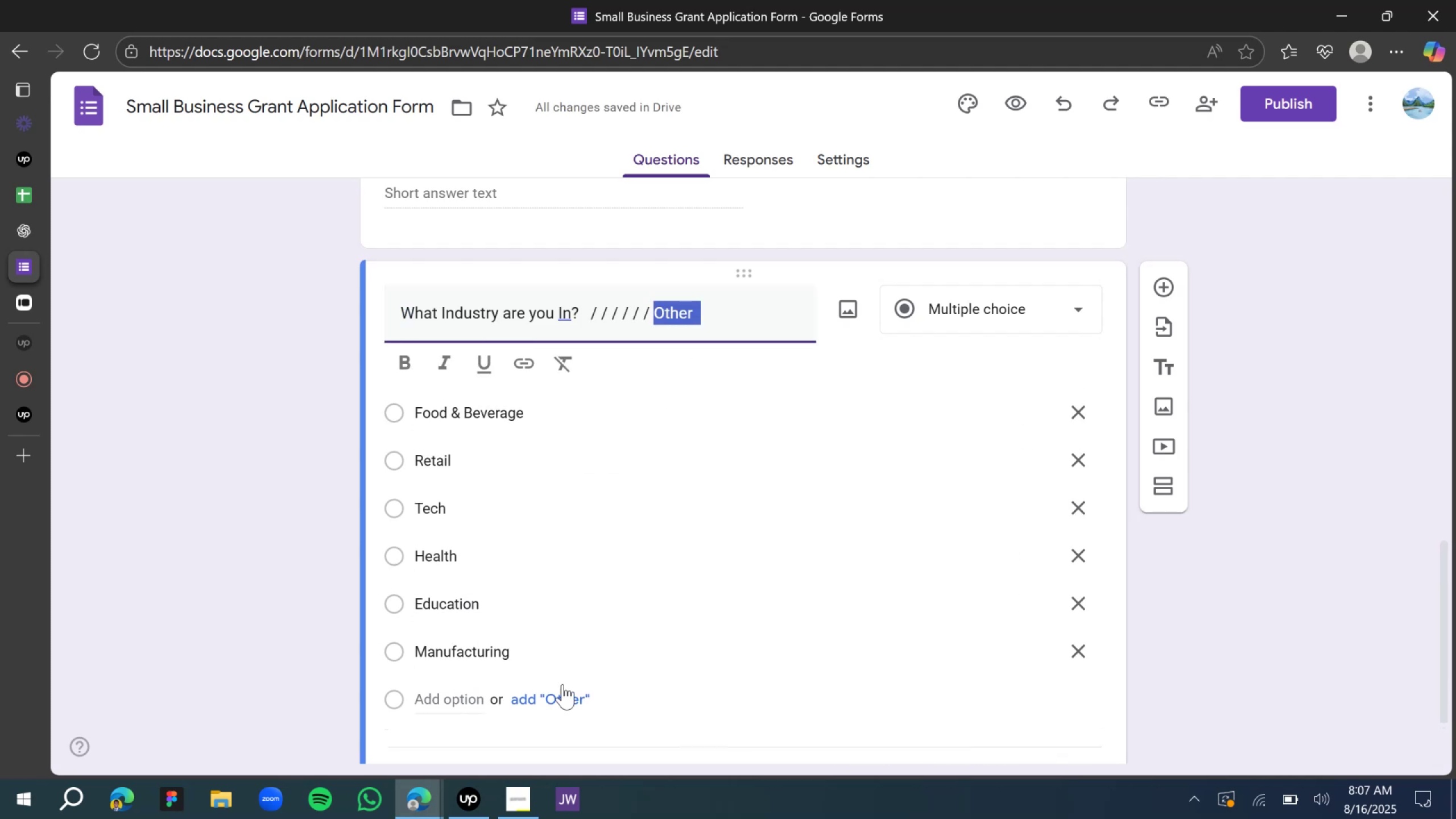 
left_click([567, 698])
 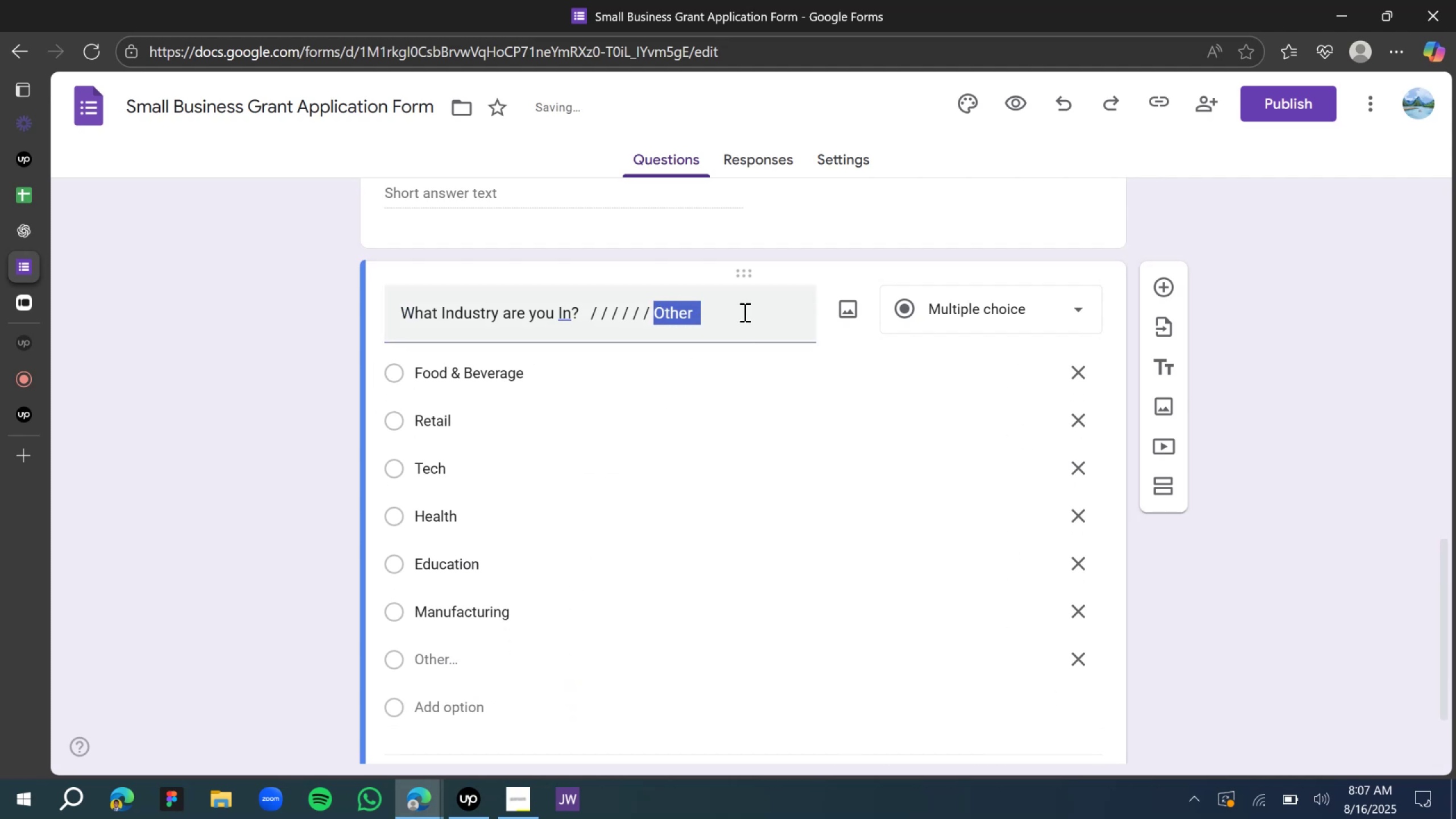 
left_click([731, 314])
 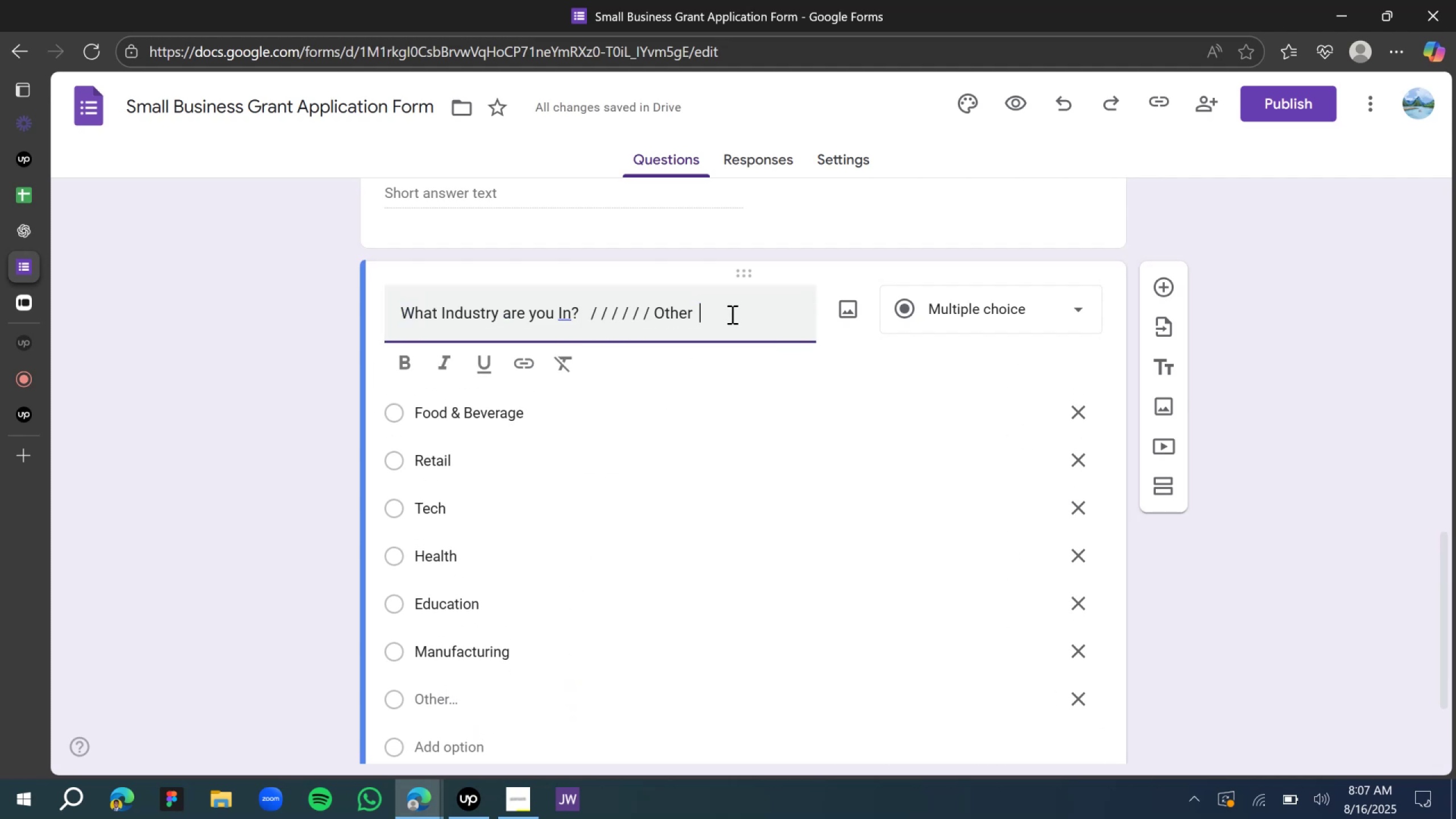 
left_click_drag(start_coordinate=[729, 314], to_coordinate=[588, 321])
 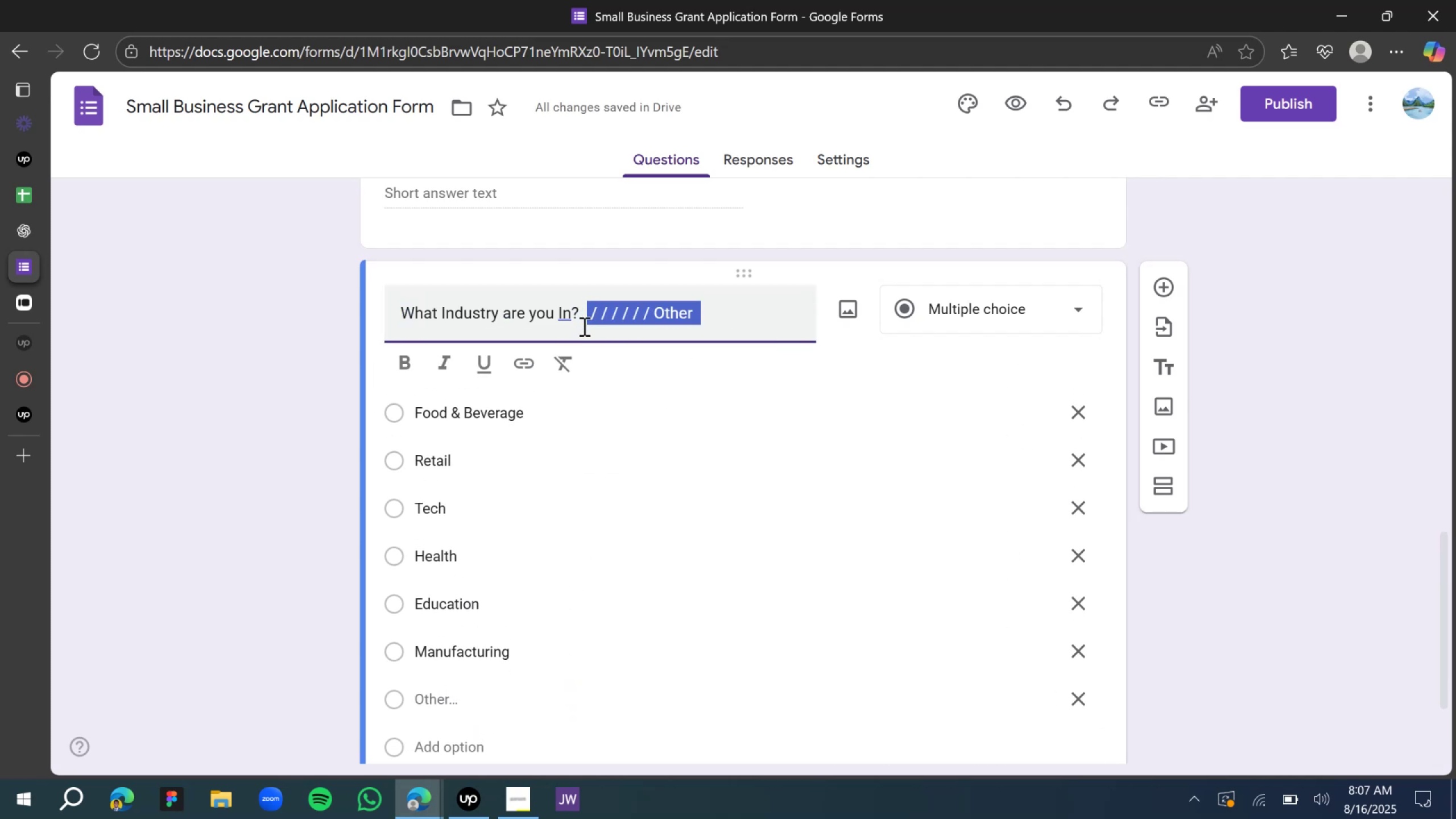 
key(Backspace)
 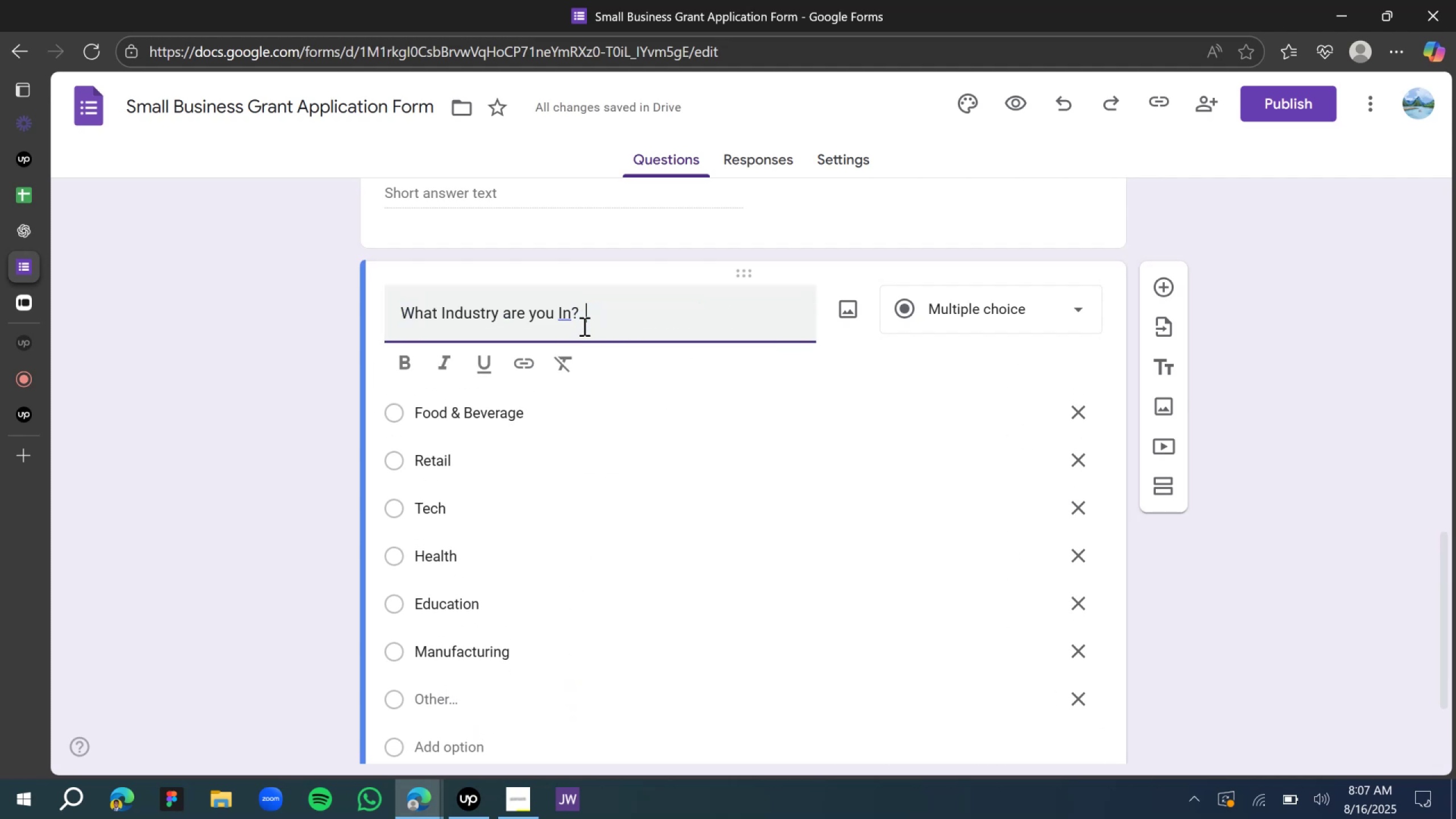 
key(Backspace)
 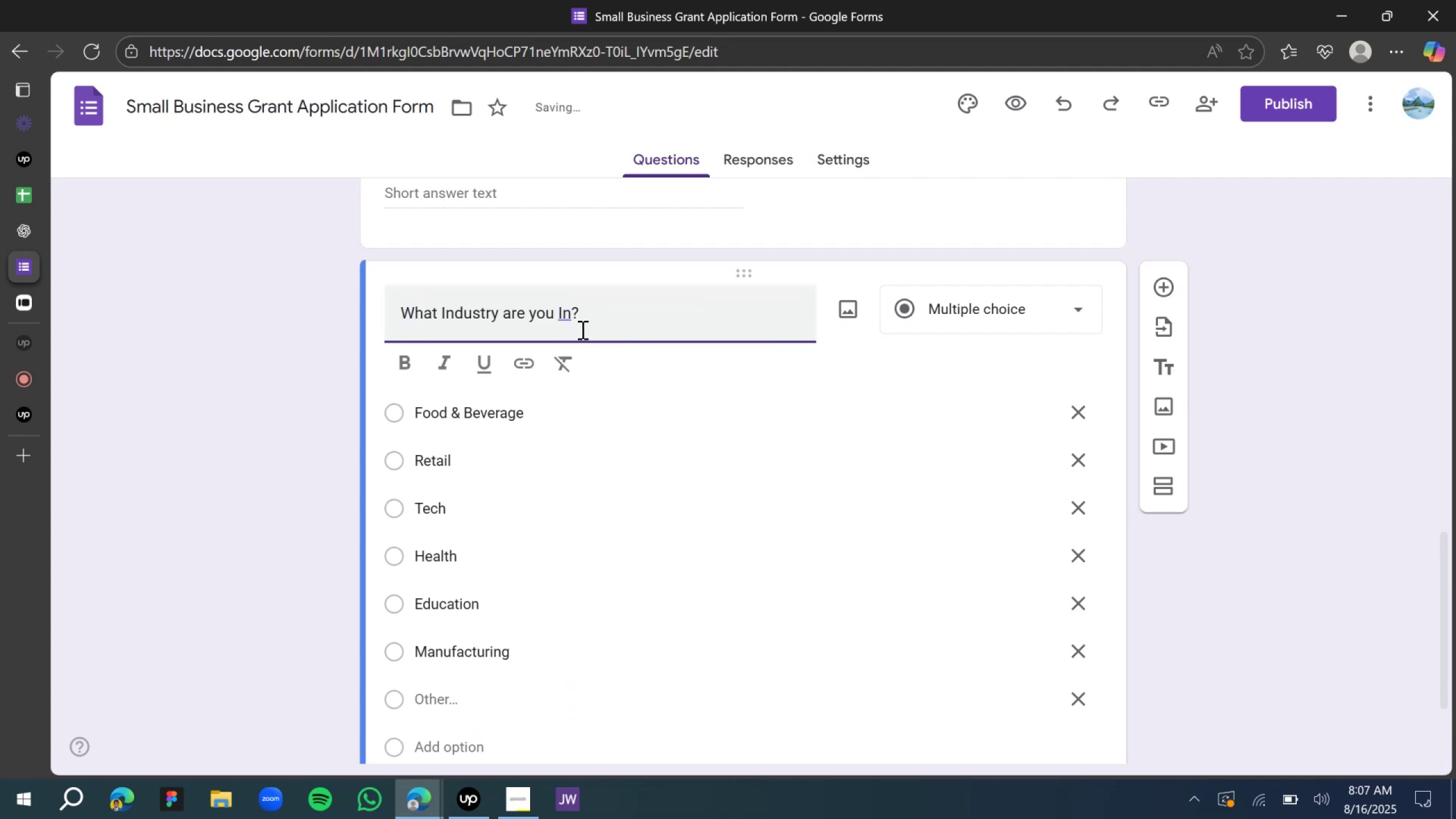 
right_click([562, 315])
 